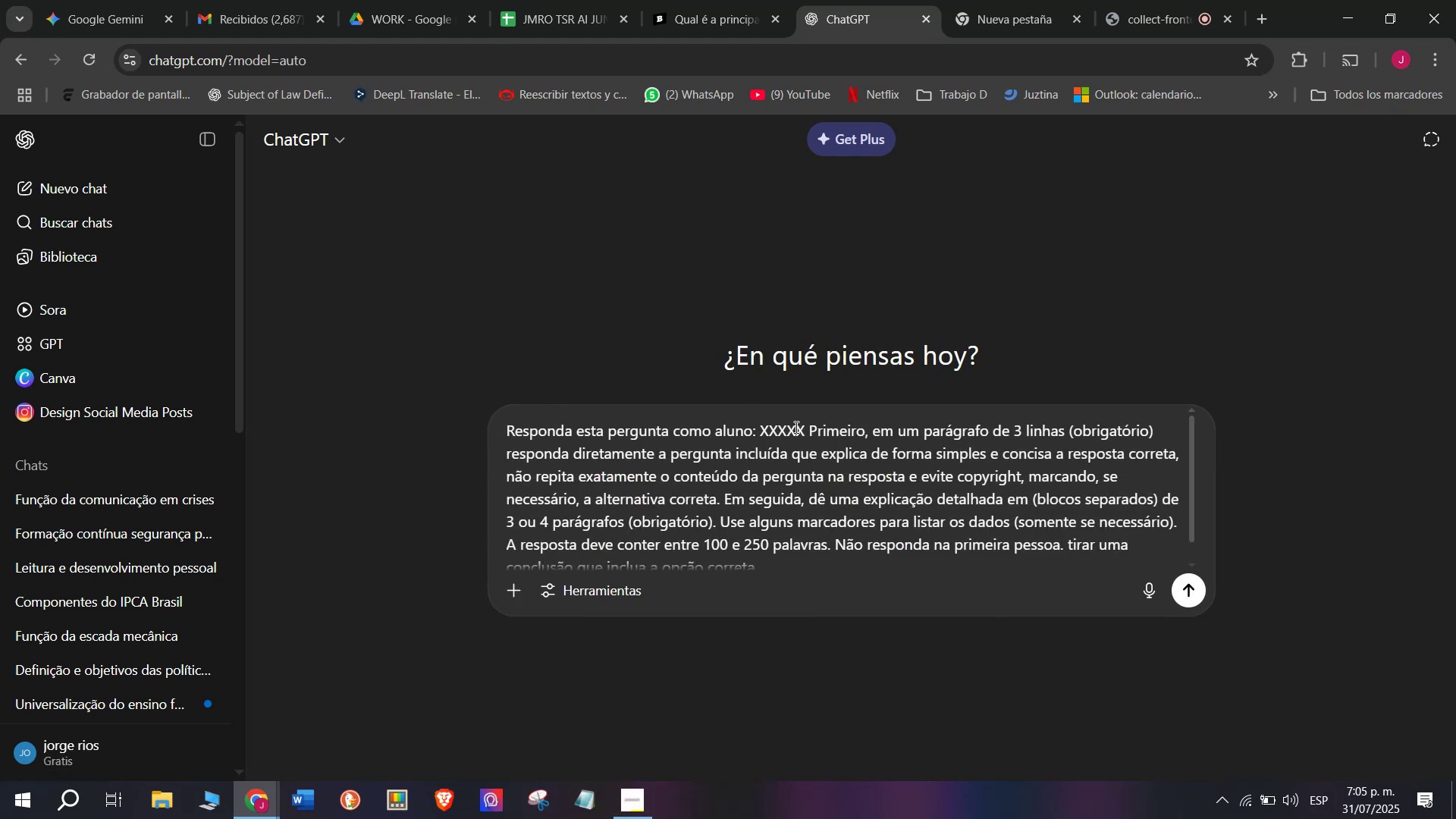 
left_click_drag(start_coordinate=[803, 431], to_coordinate=[763, 442])
 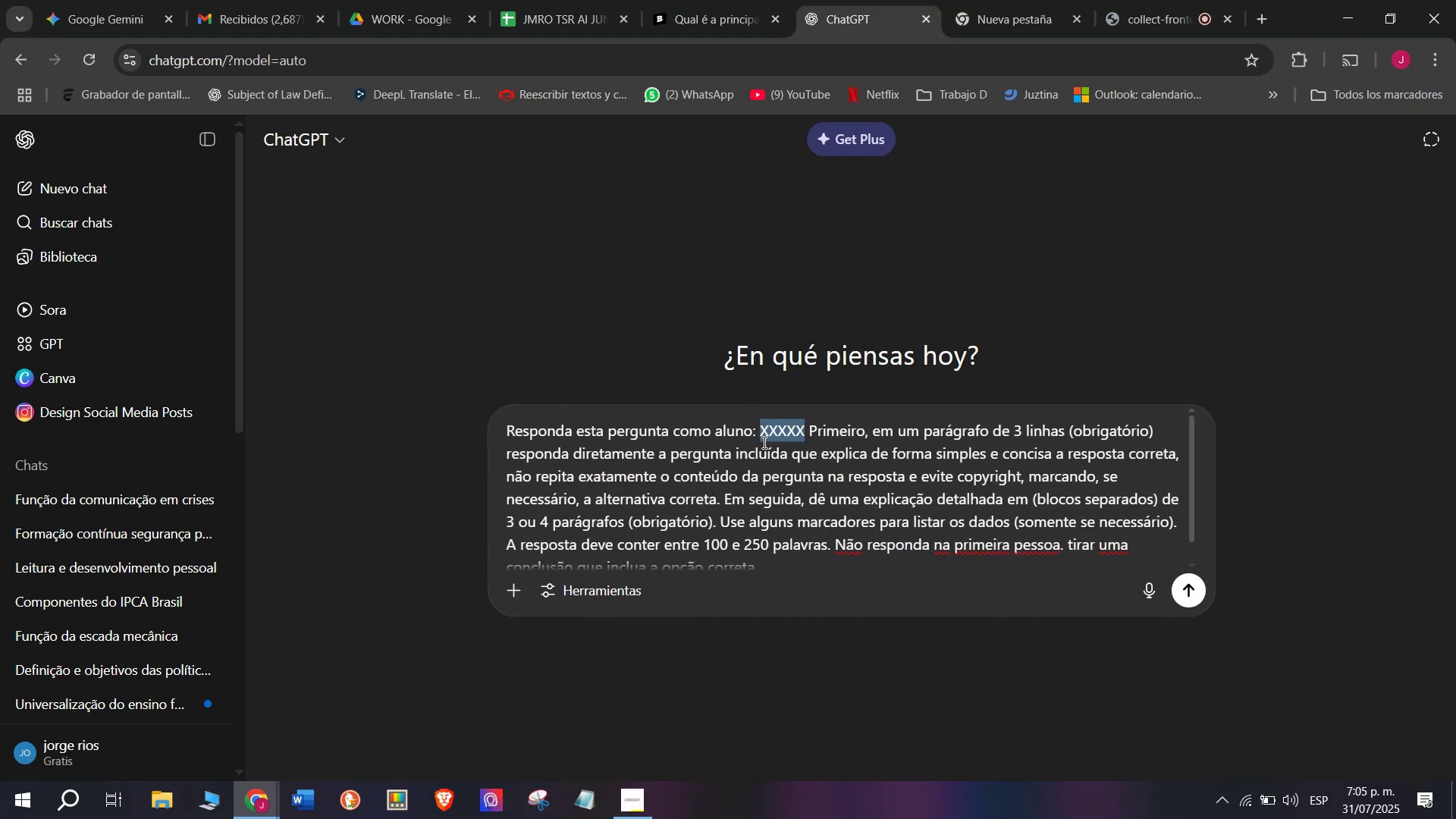 
key(Meta+V)
 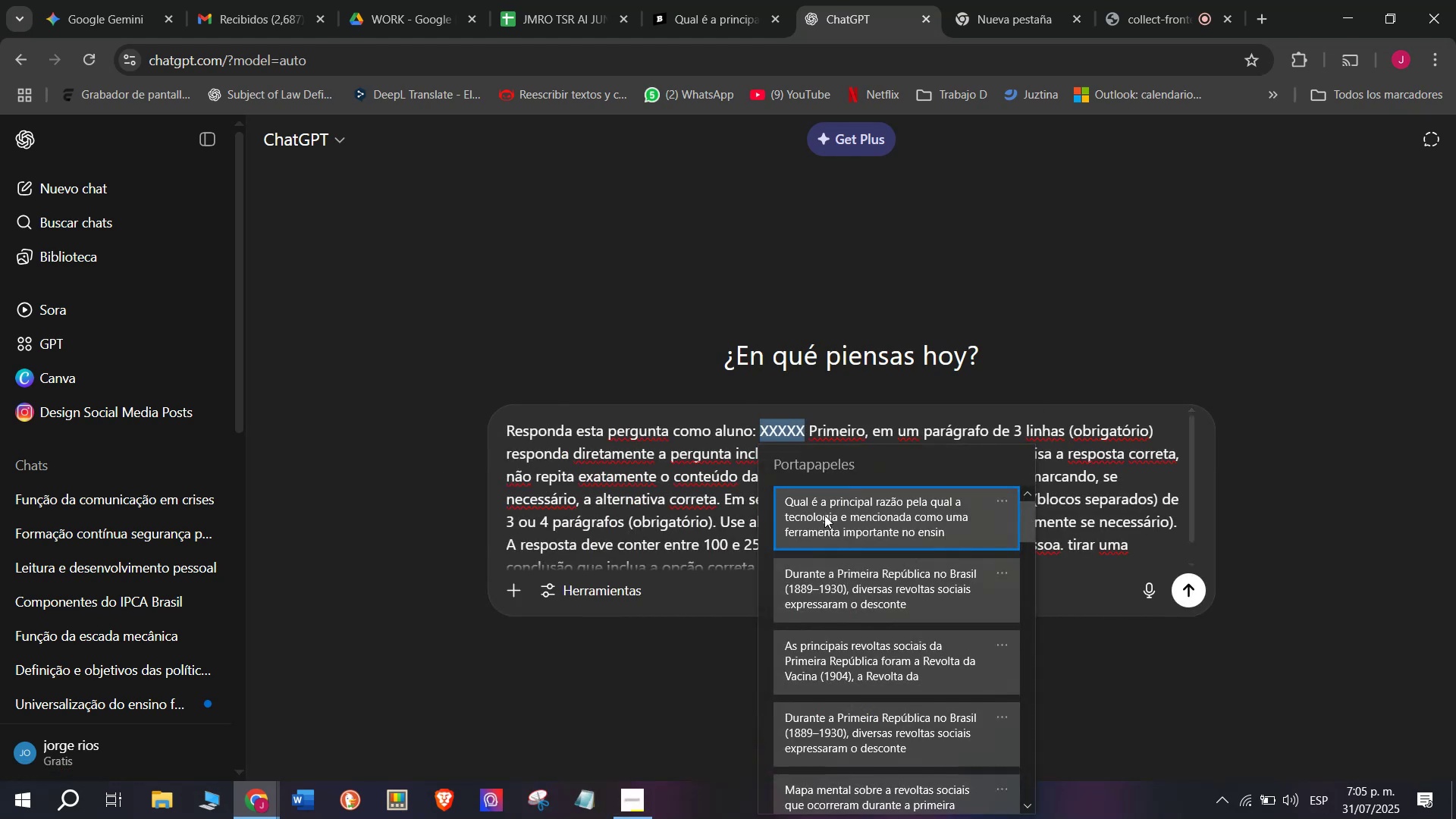 
key(Control+ControlLeft)
 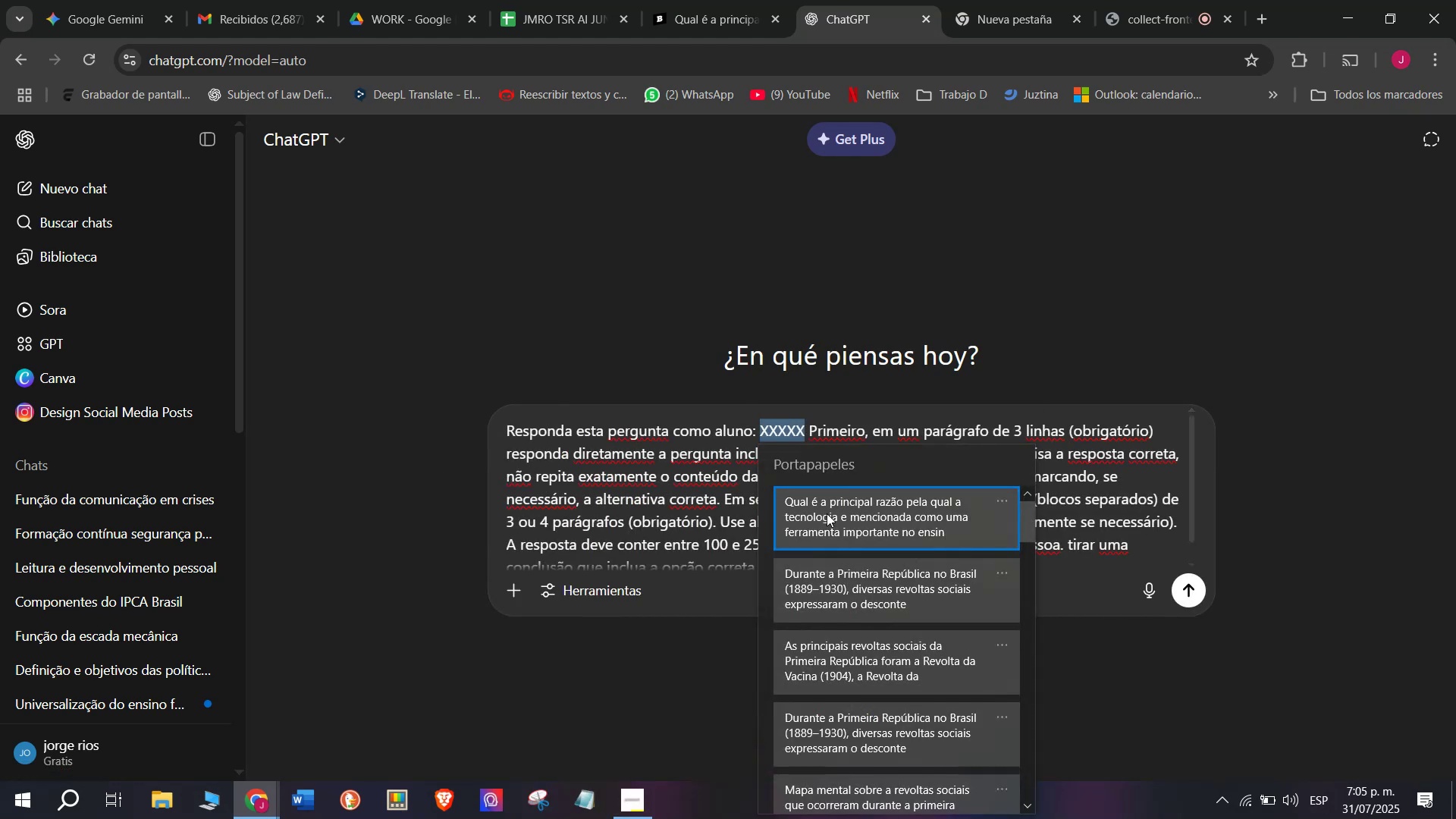 
key(Control+V)
 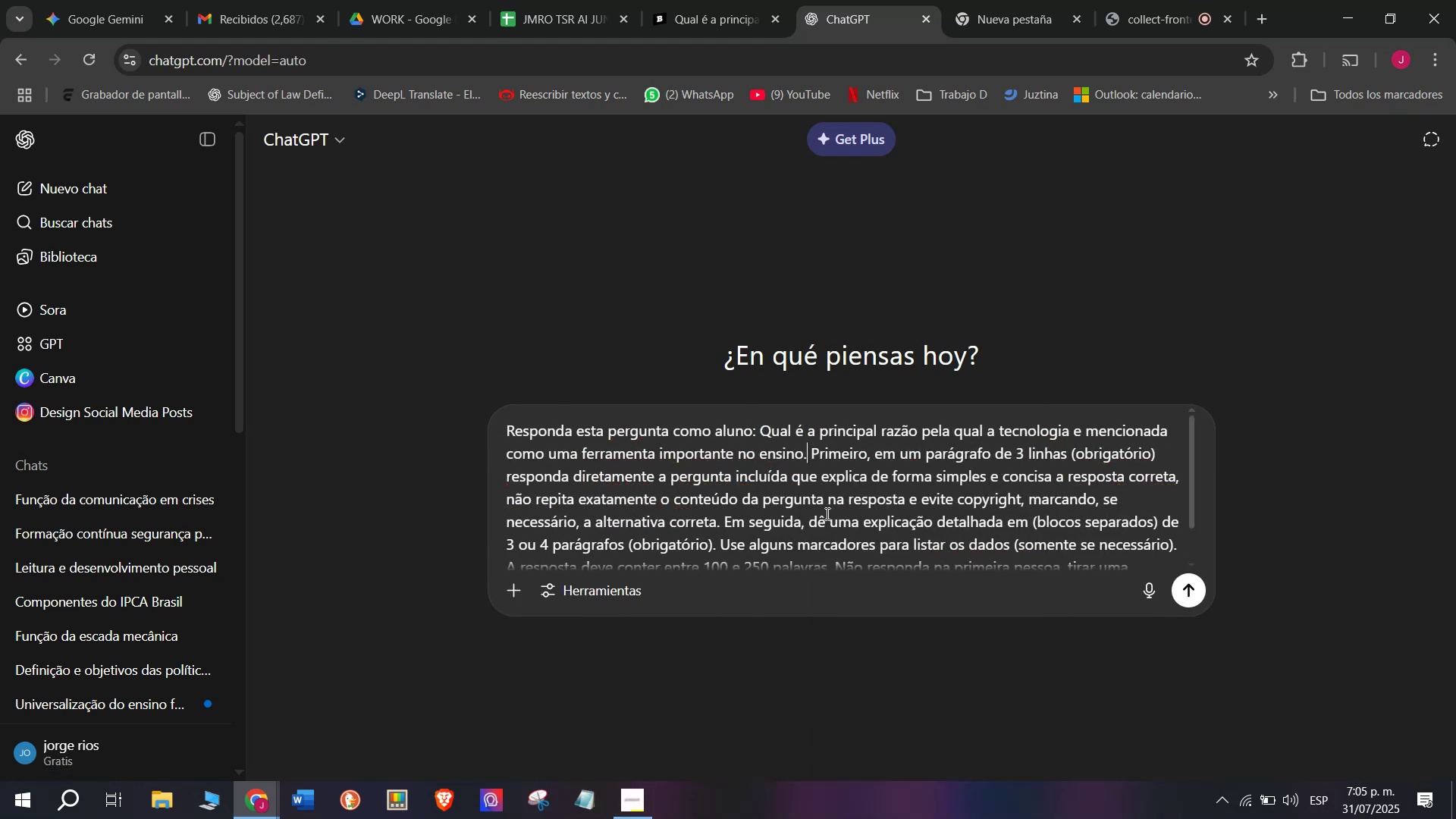 
key(Enter)
 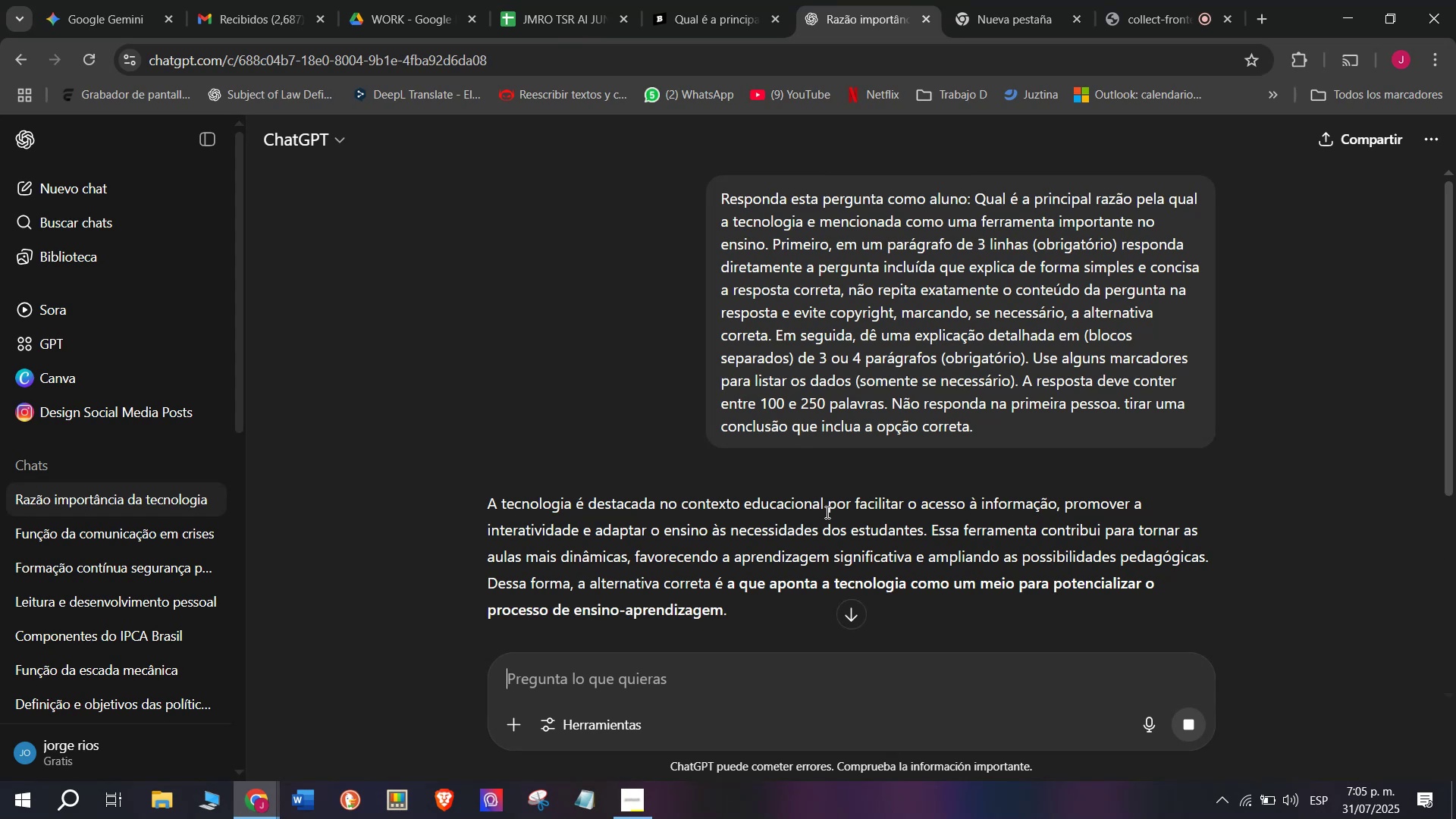 
wait(6.44)
 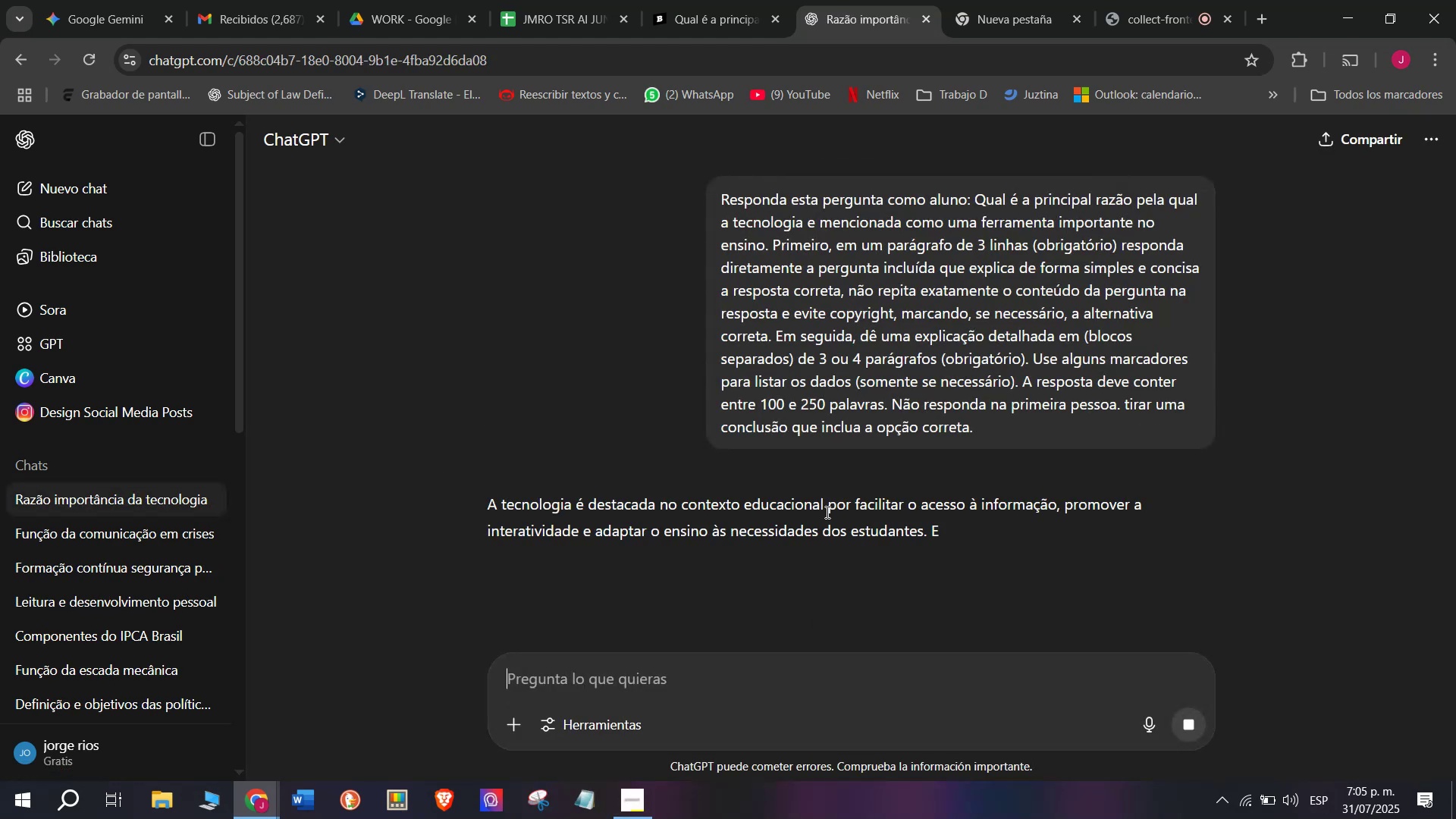 
left_click_drag(start_coordinate=[1211, 554], to_coordinate=[487, 512])
 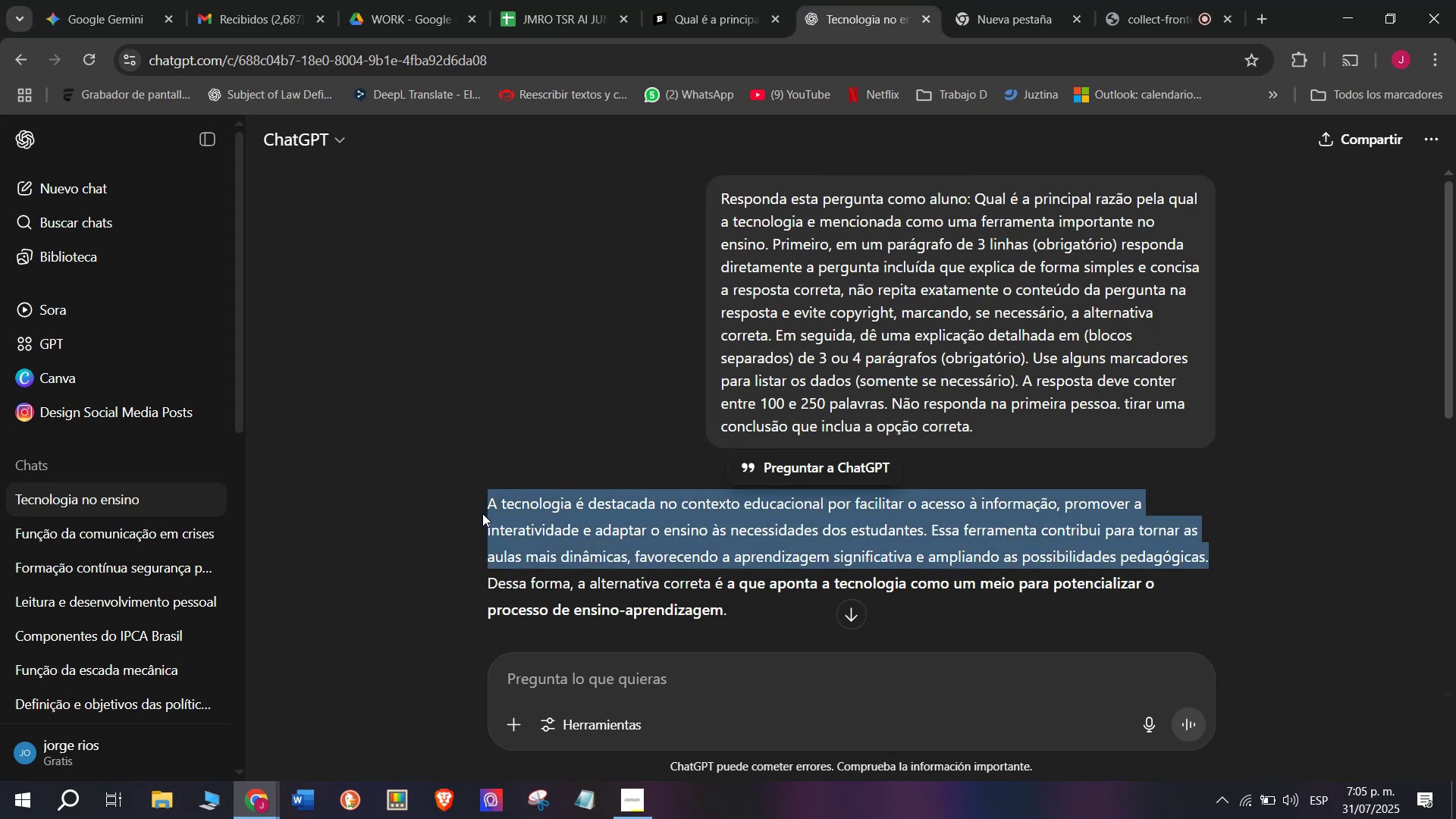 
key(Control+C)
 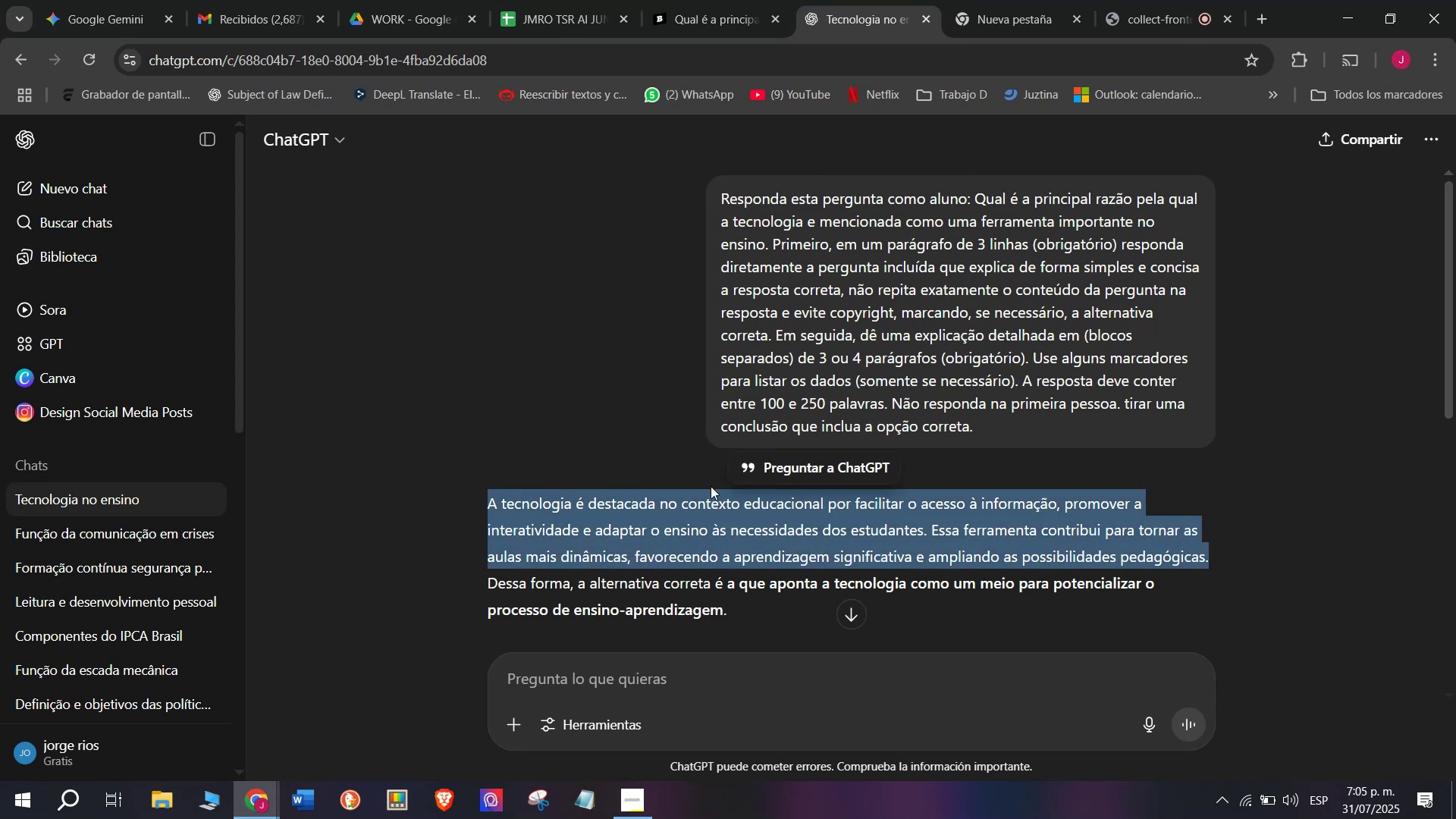 
scroll: coordinate [721, 498], scroll_direction: down, amount: 1.0
 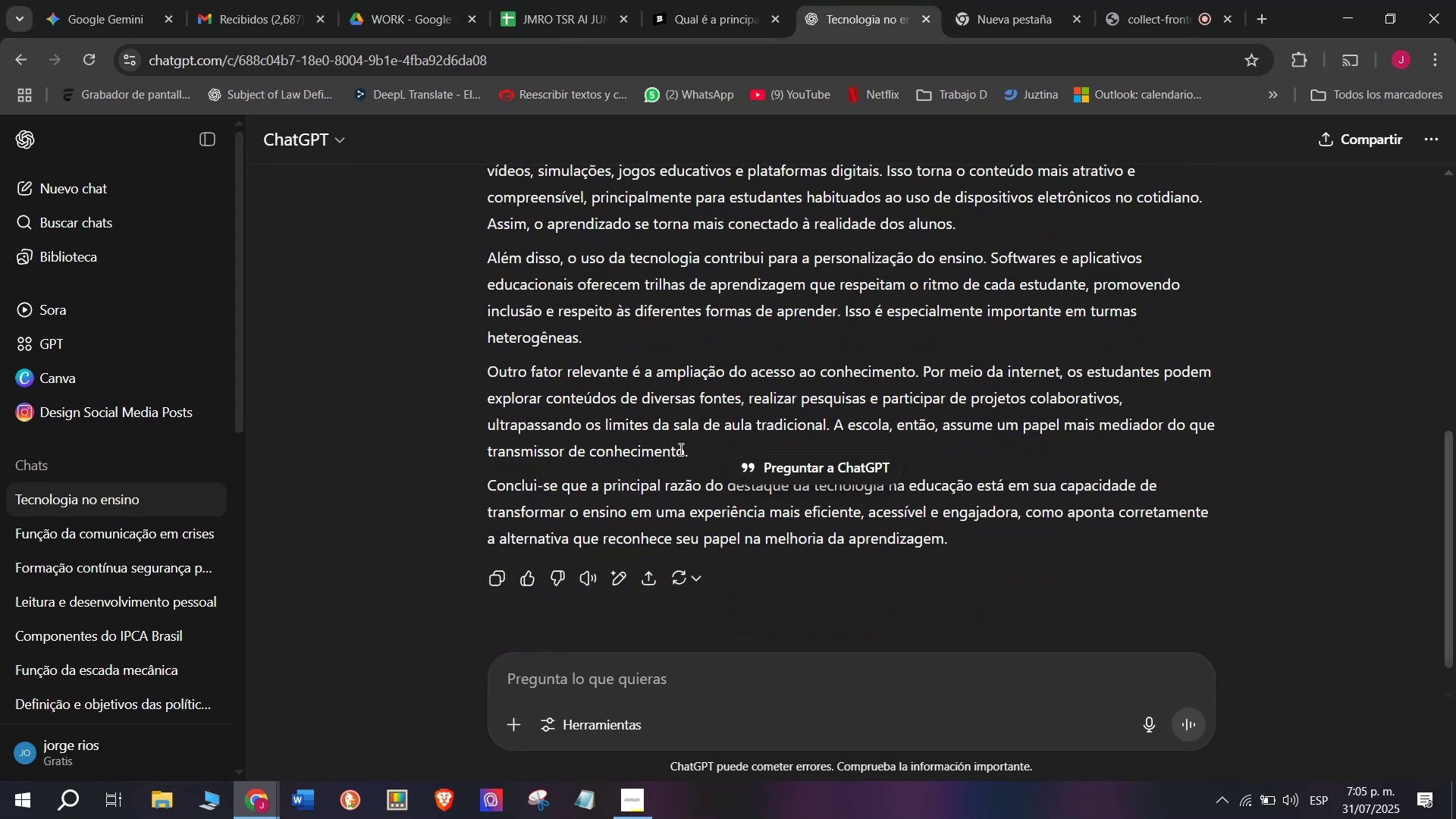 
left_click_drag(start_coordinate=[696, 448], to_coordinate=[487, 239])
 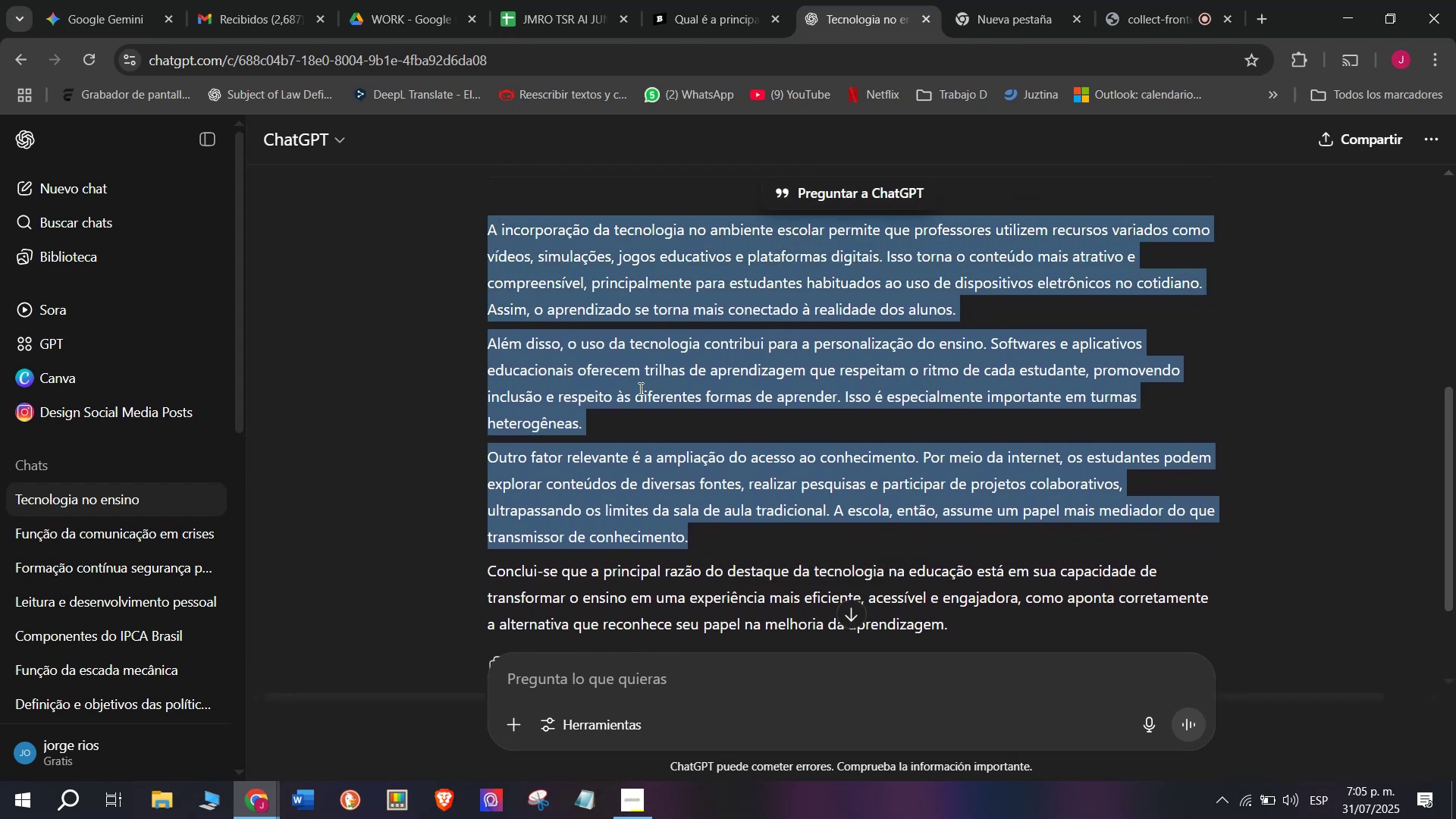 
scroll: coordinate [639, 388], scroll_direction: up, amount: 1.0
 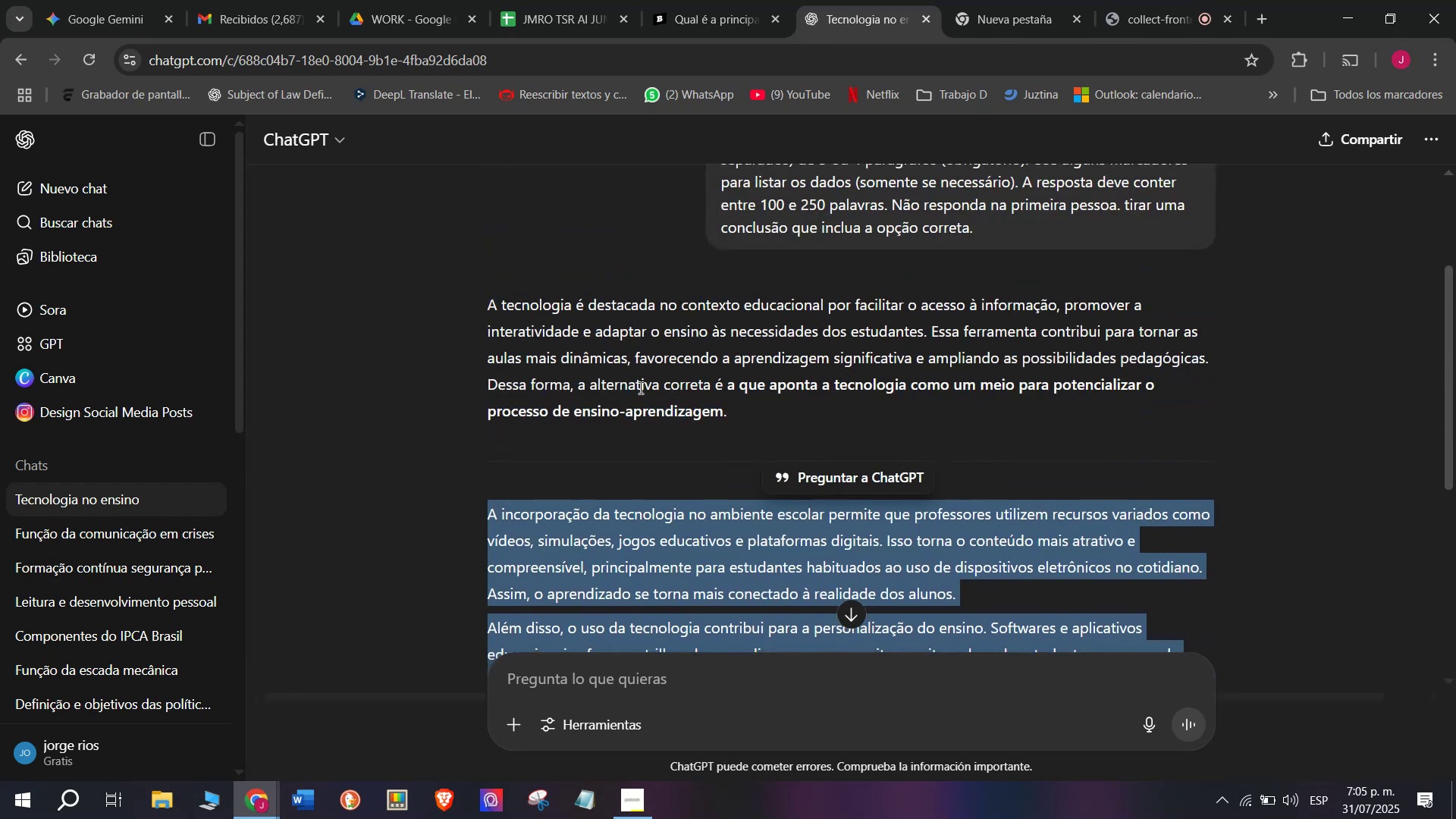 
key(Control+C)
 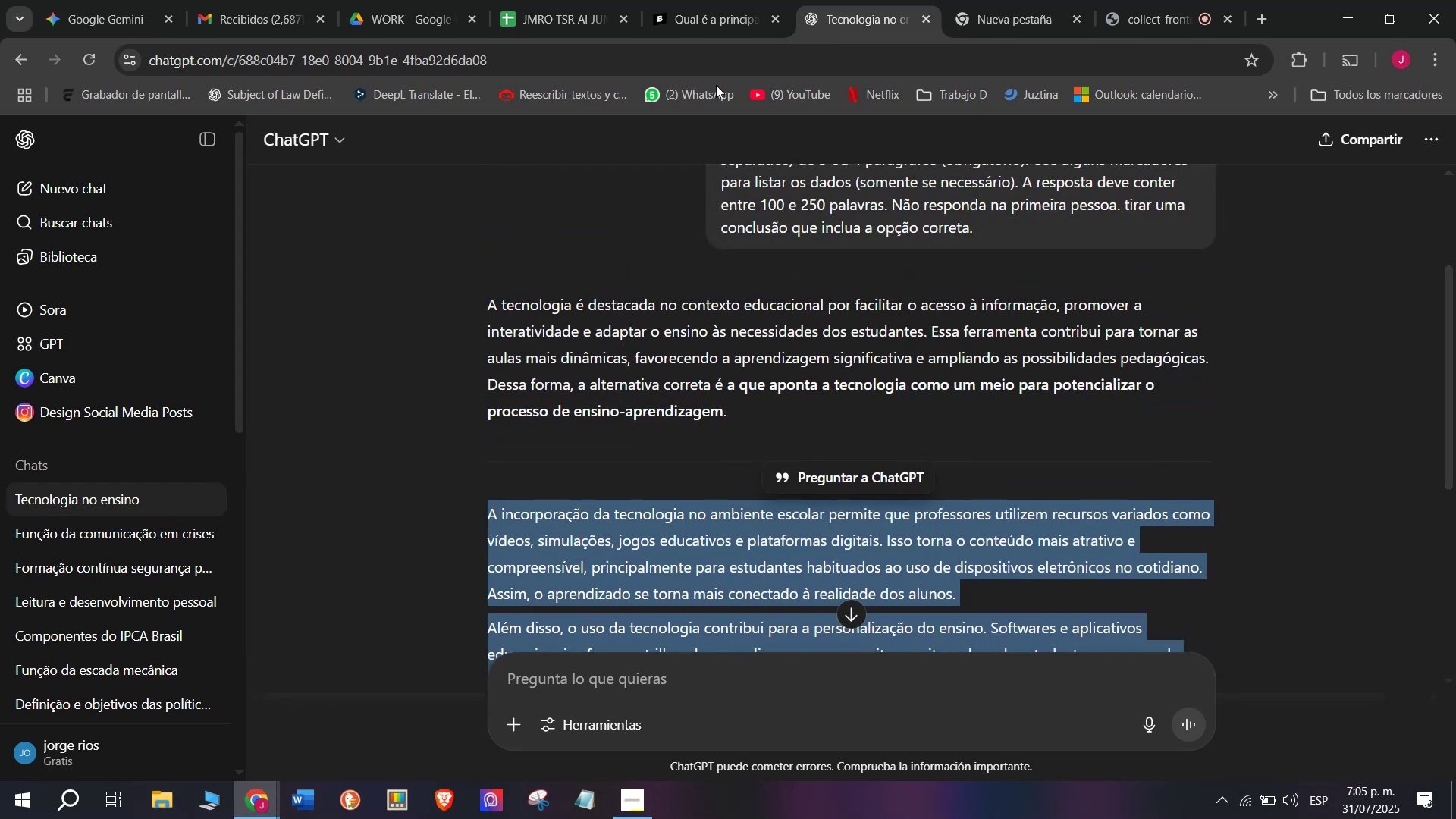 
left_click([726, 0])
 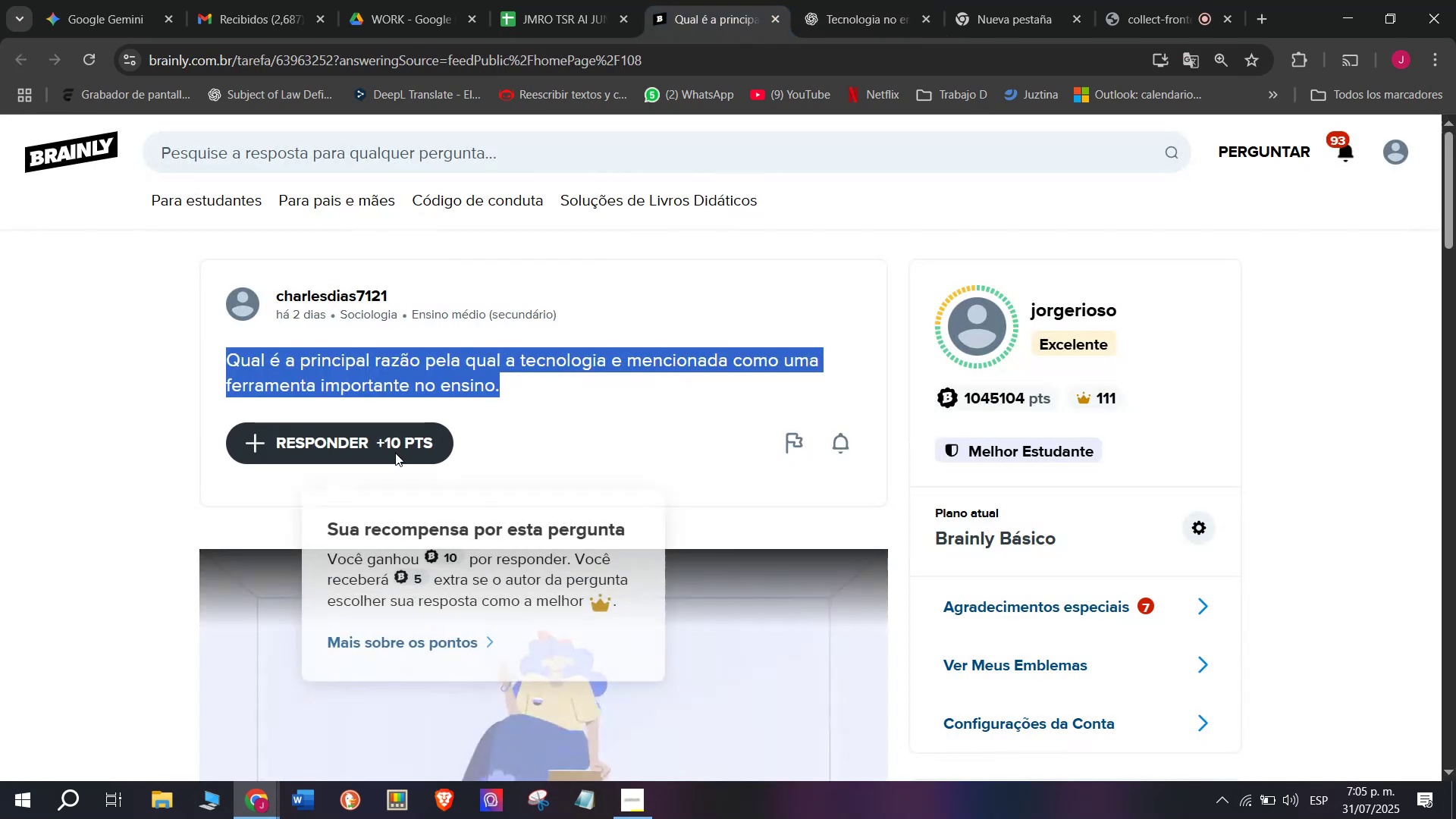 
left_click_drag(start_coordinate=[694, 405], to_coordinate=[492, 253])
 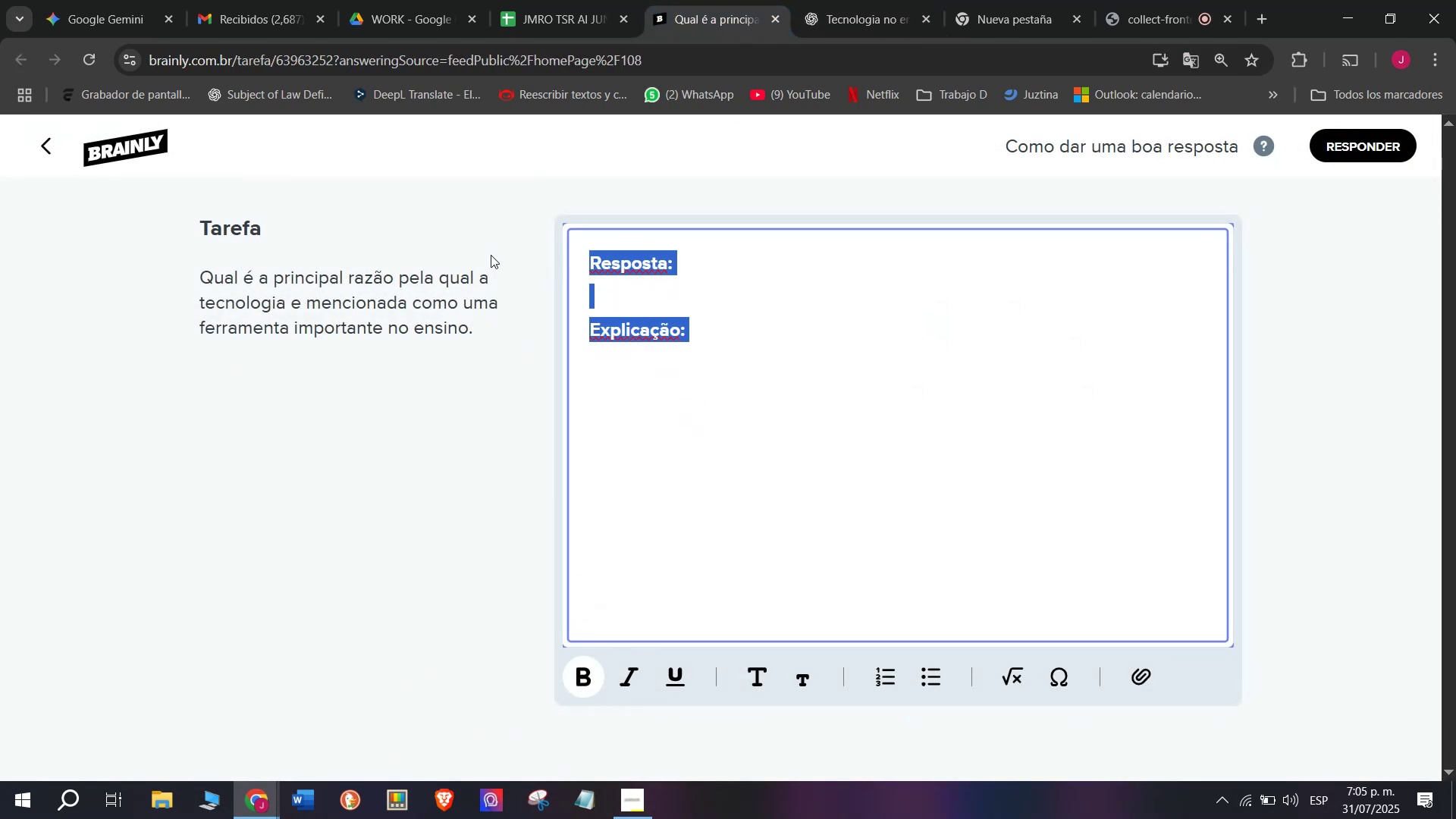 
key(Meta+V)
 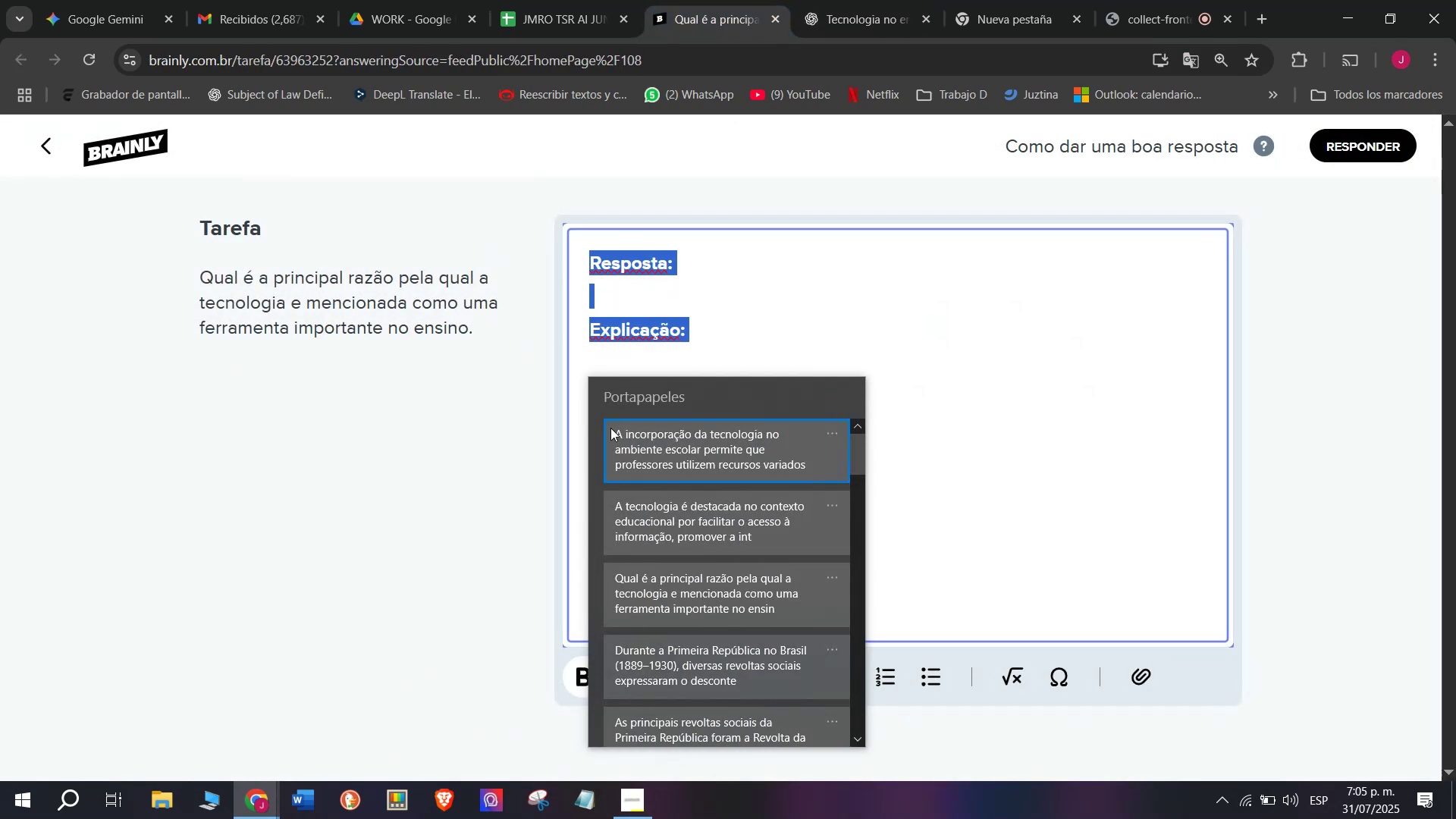 
left_click_drag(start_coordinate=[621, 480], to_coordinate=[624, 505])
 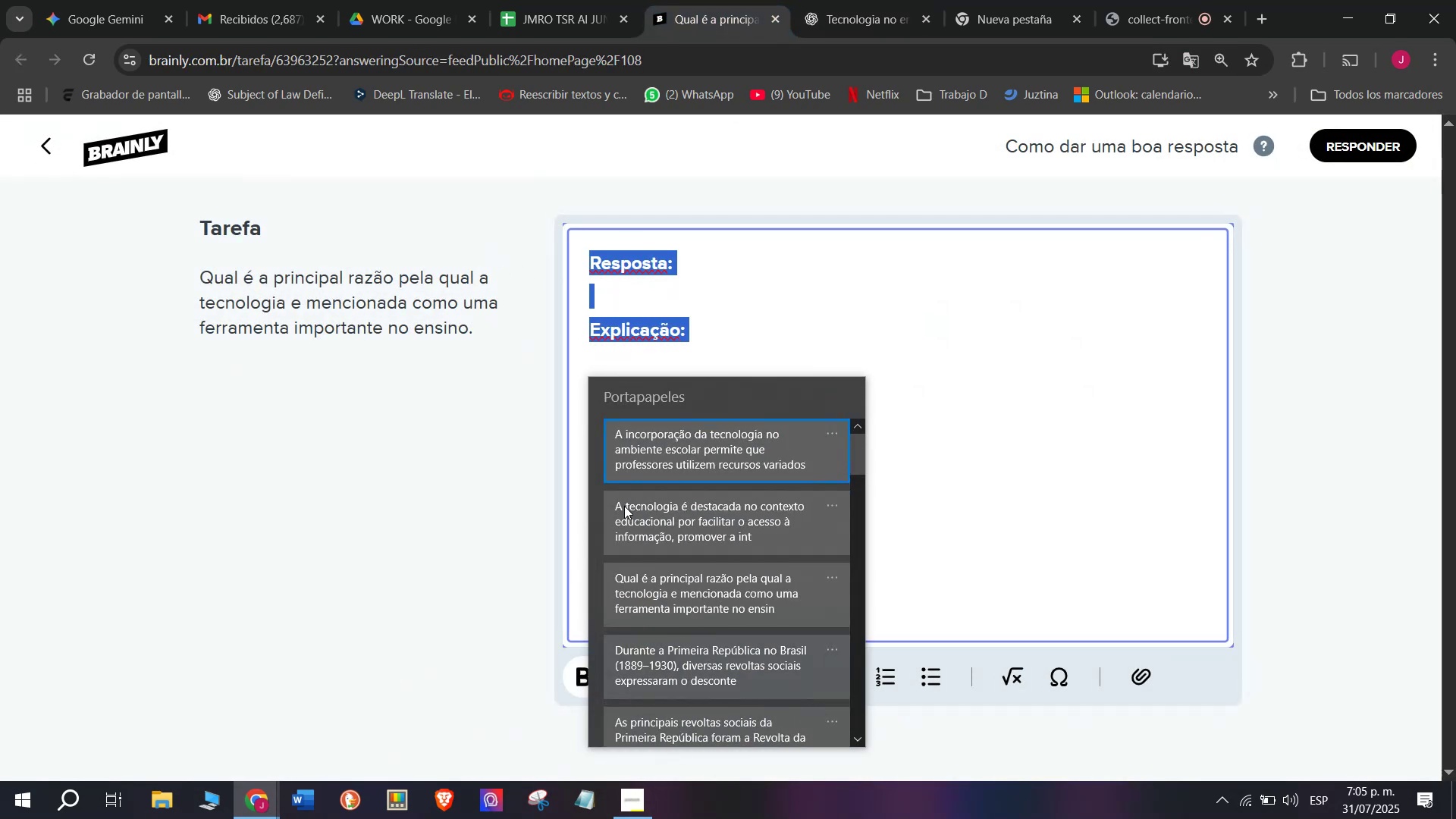 
left_click([624, 506])
 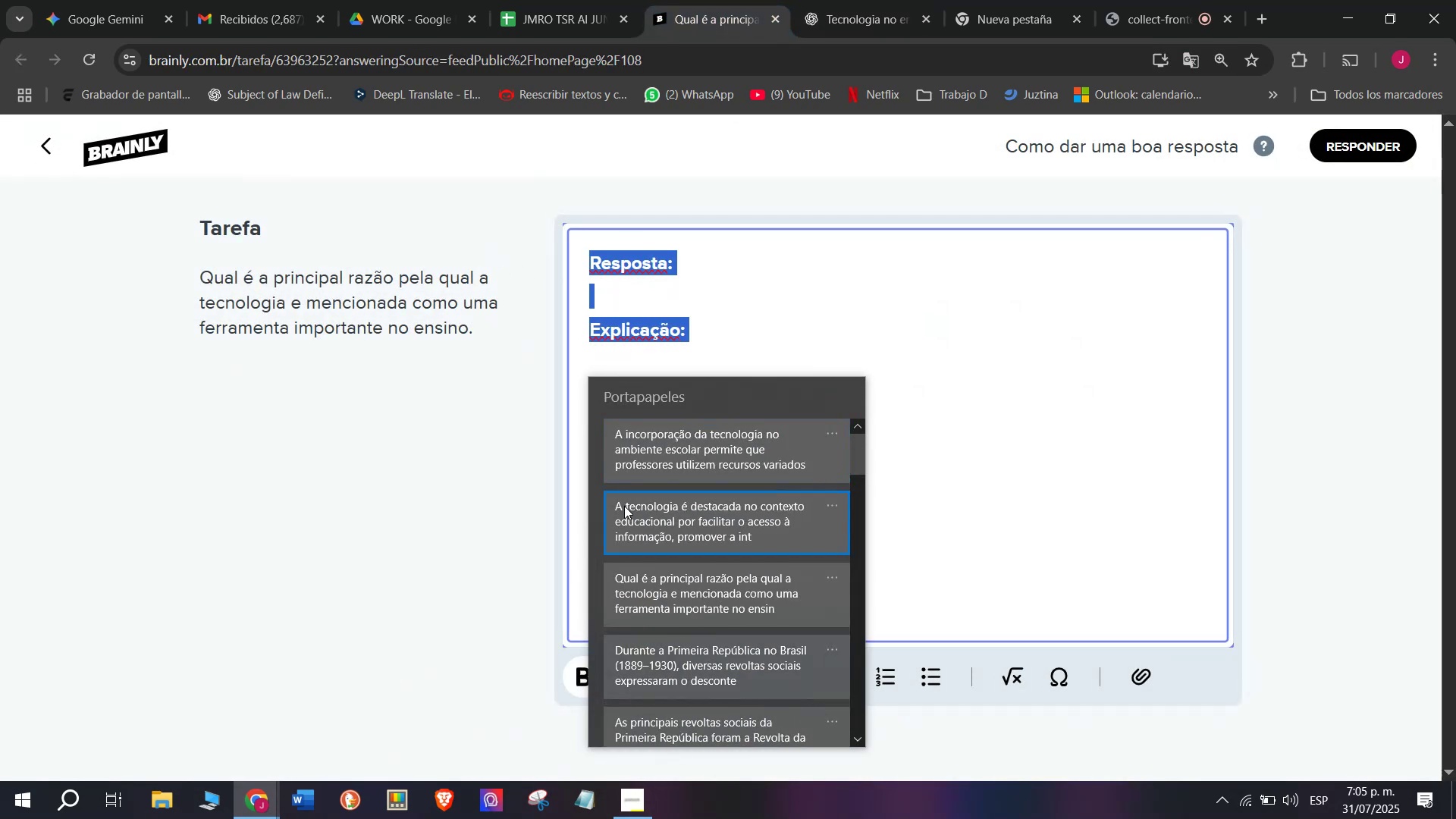 
key(Control+ControlLeft)
 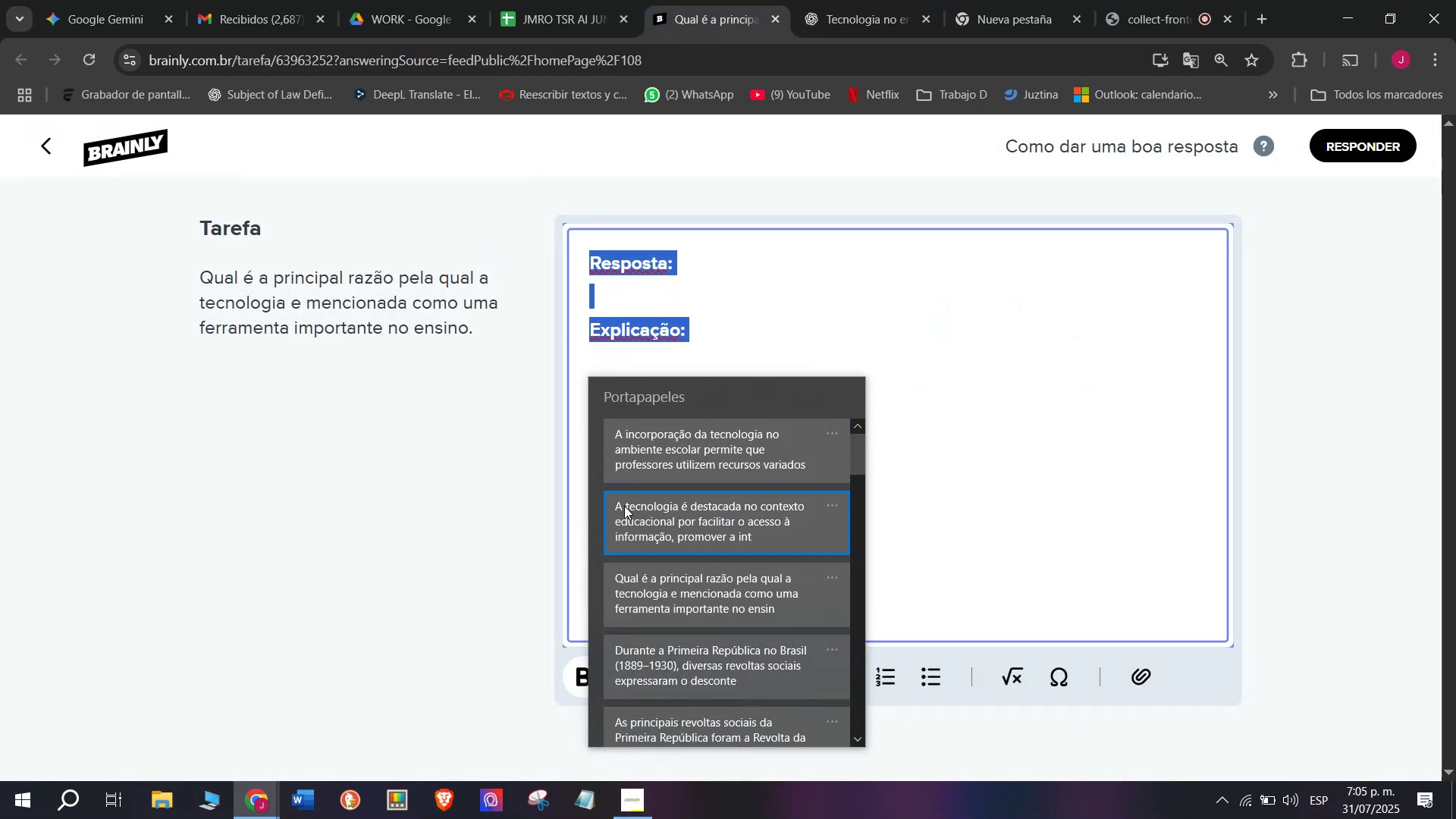 
key(Control+V)
 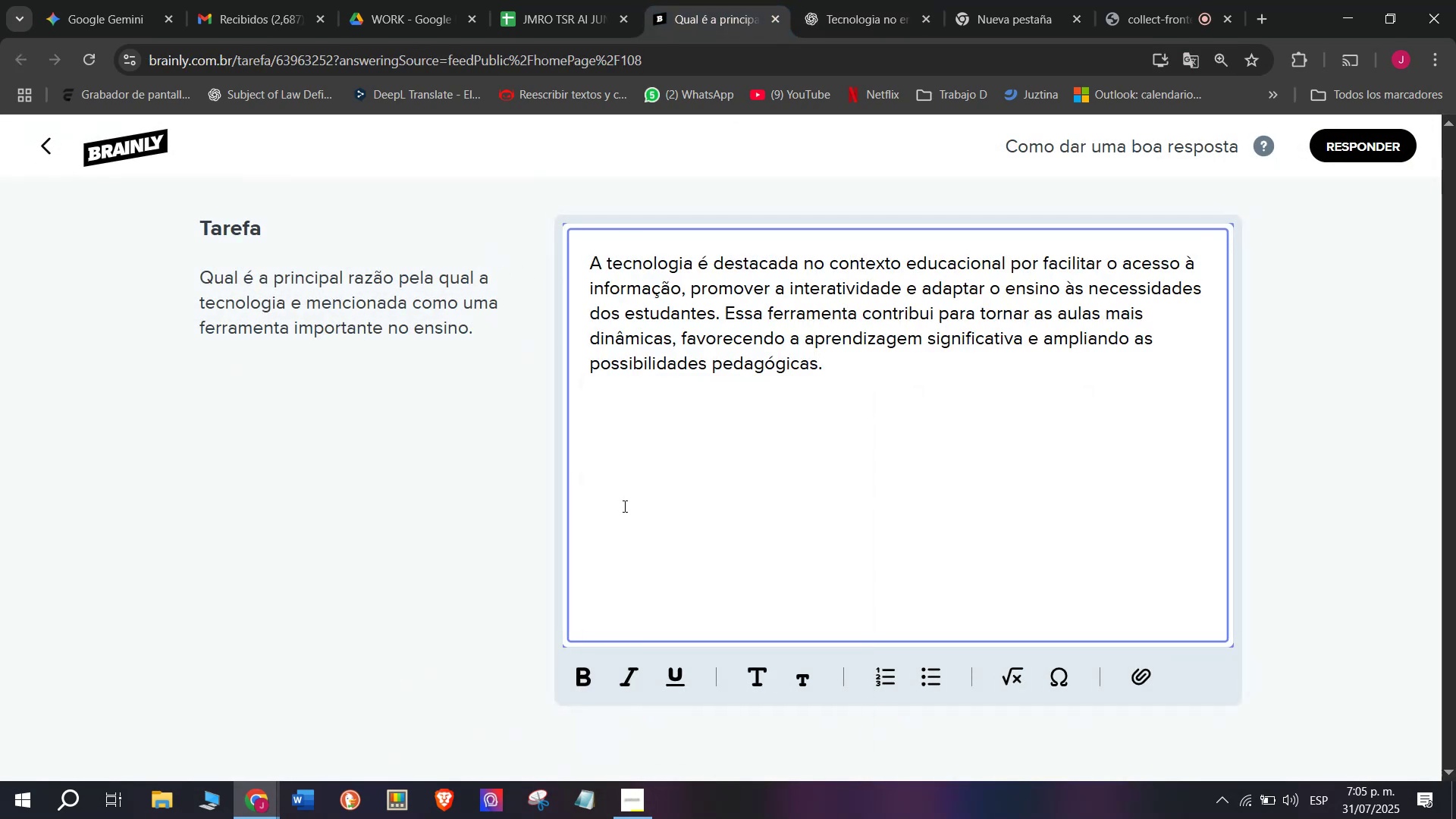 
key(Enter)
 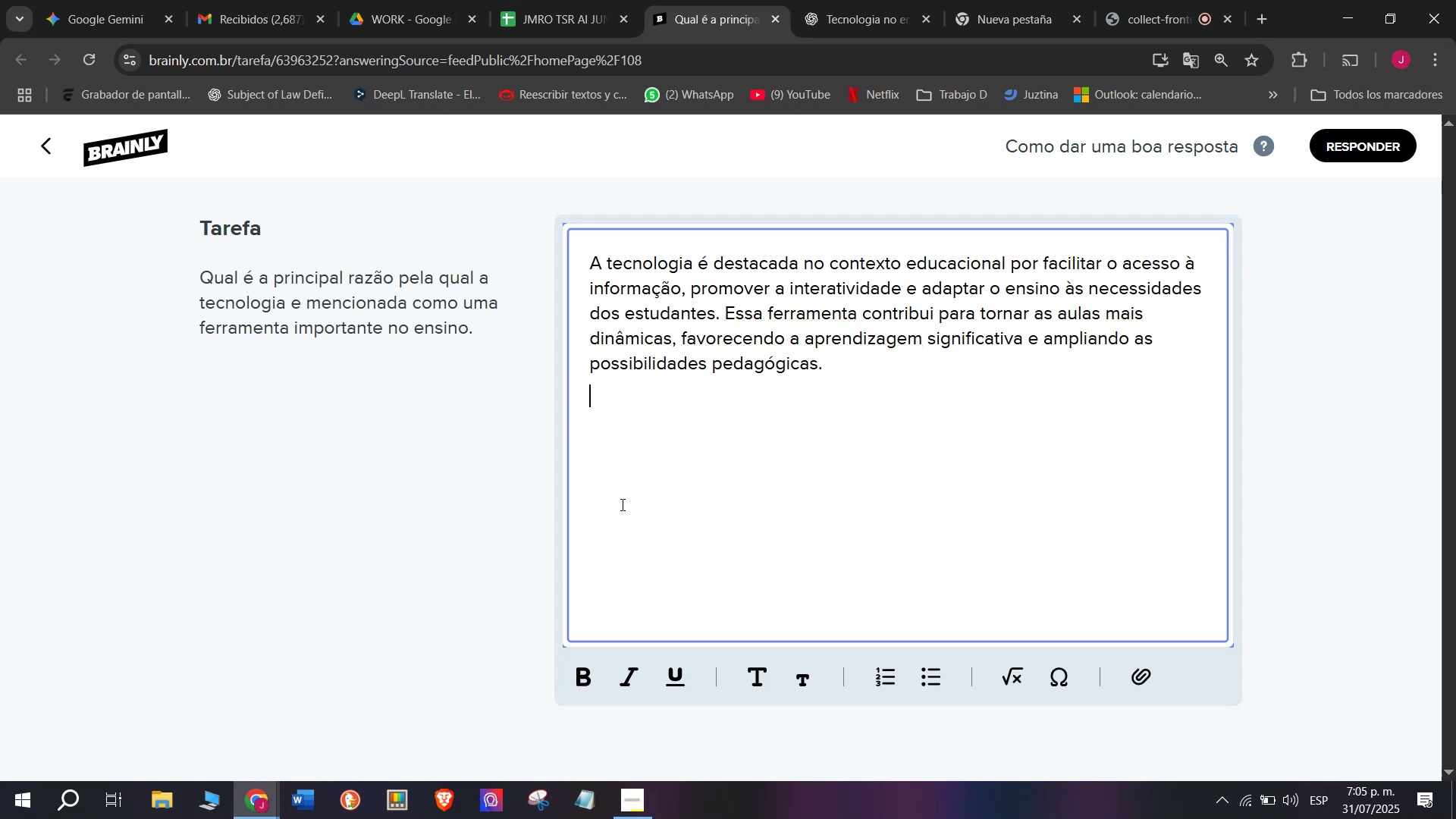 
key(Enter)
 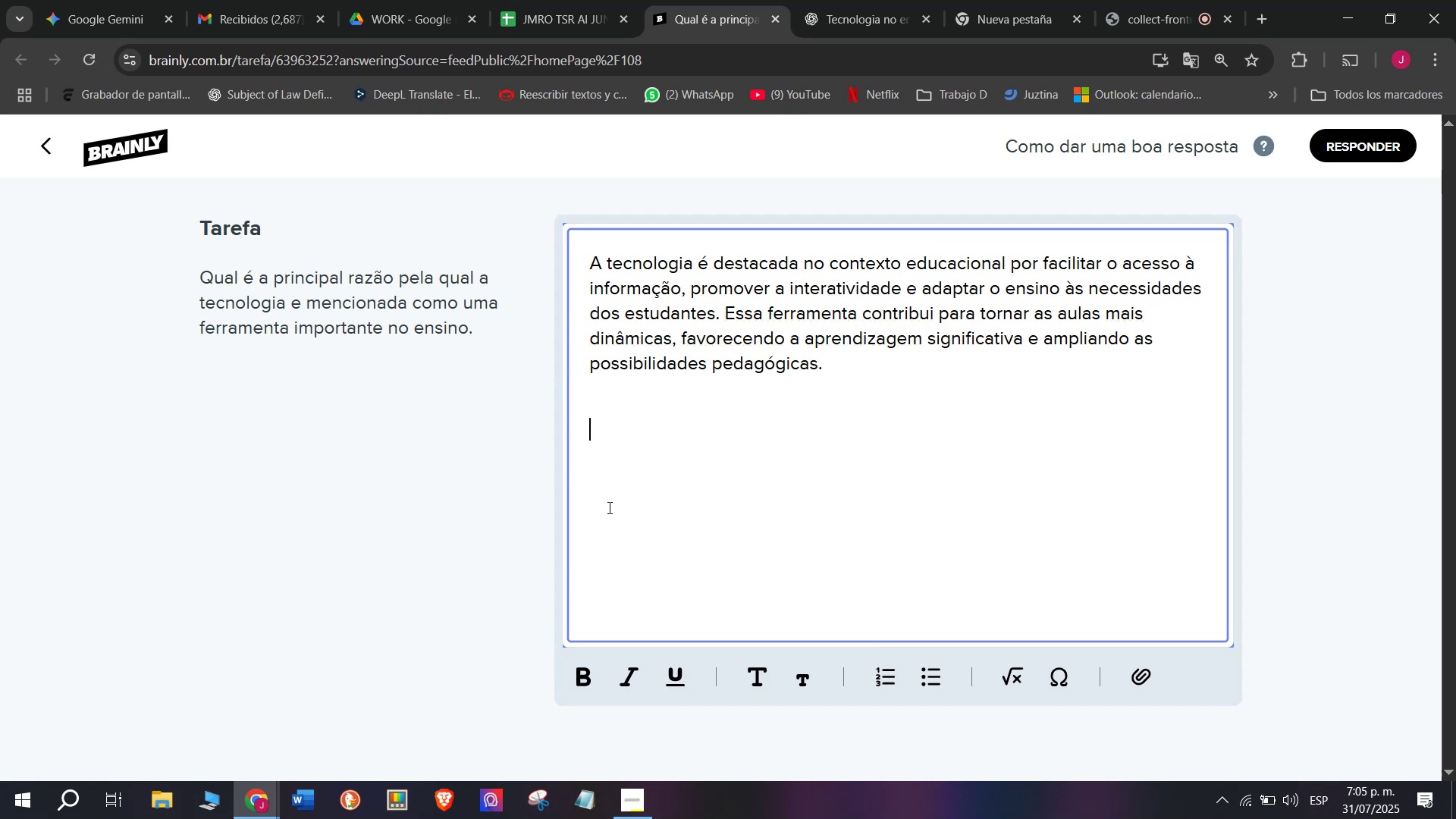 
key(Meta+V)
 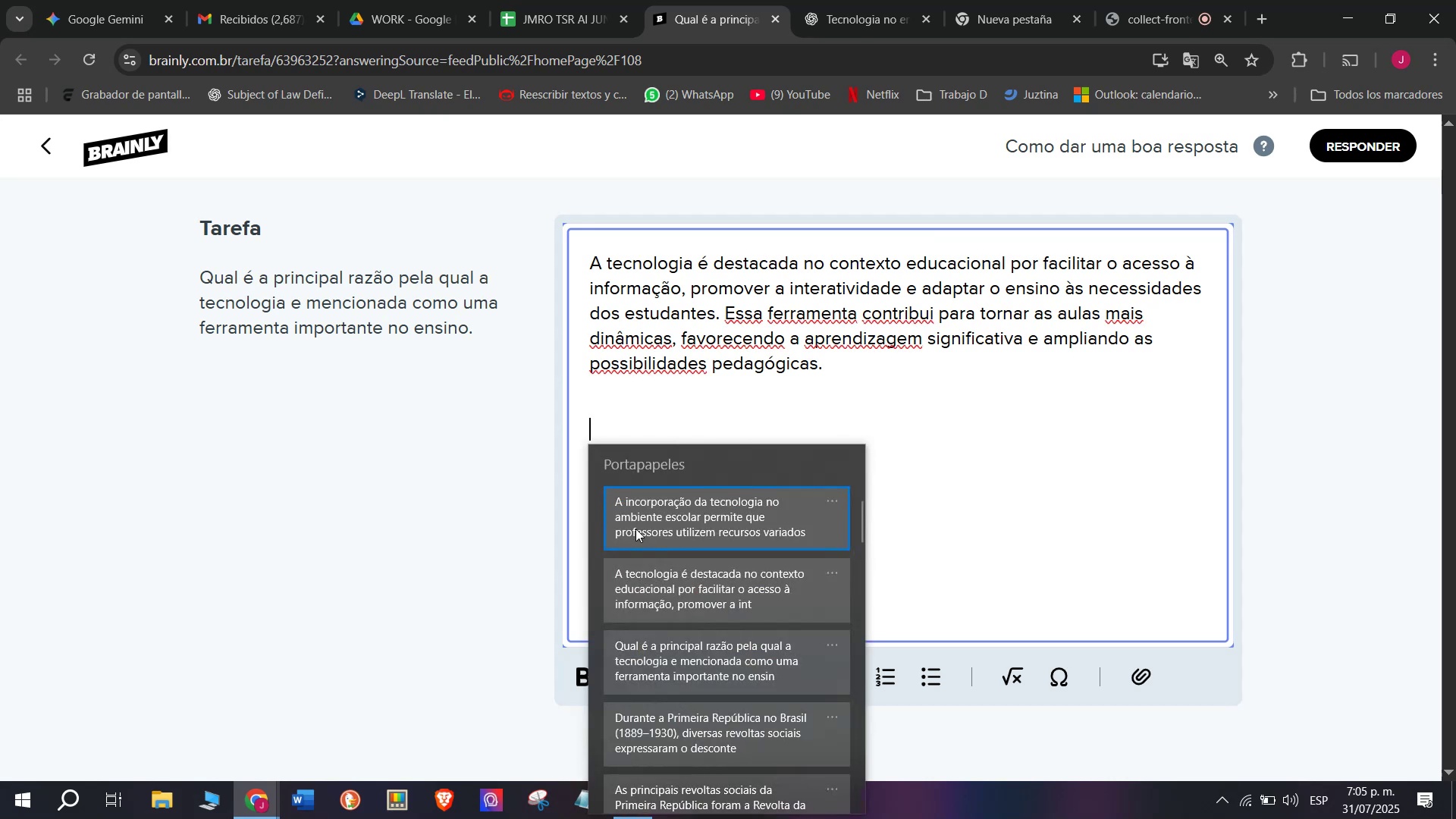 
key(Control+ControlLeft)
 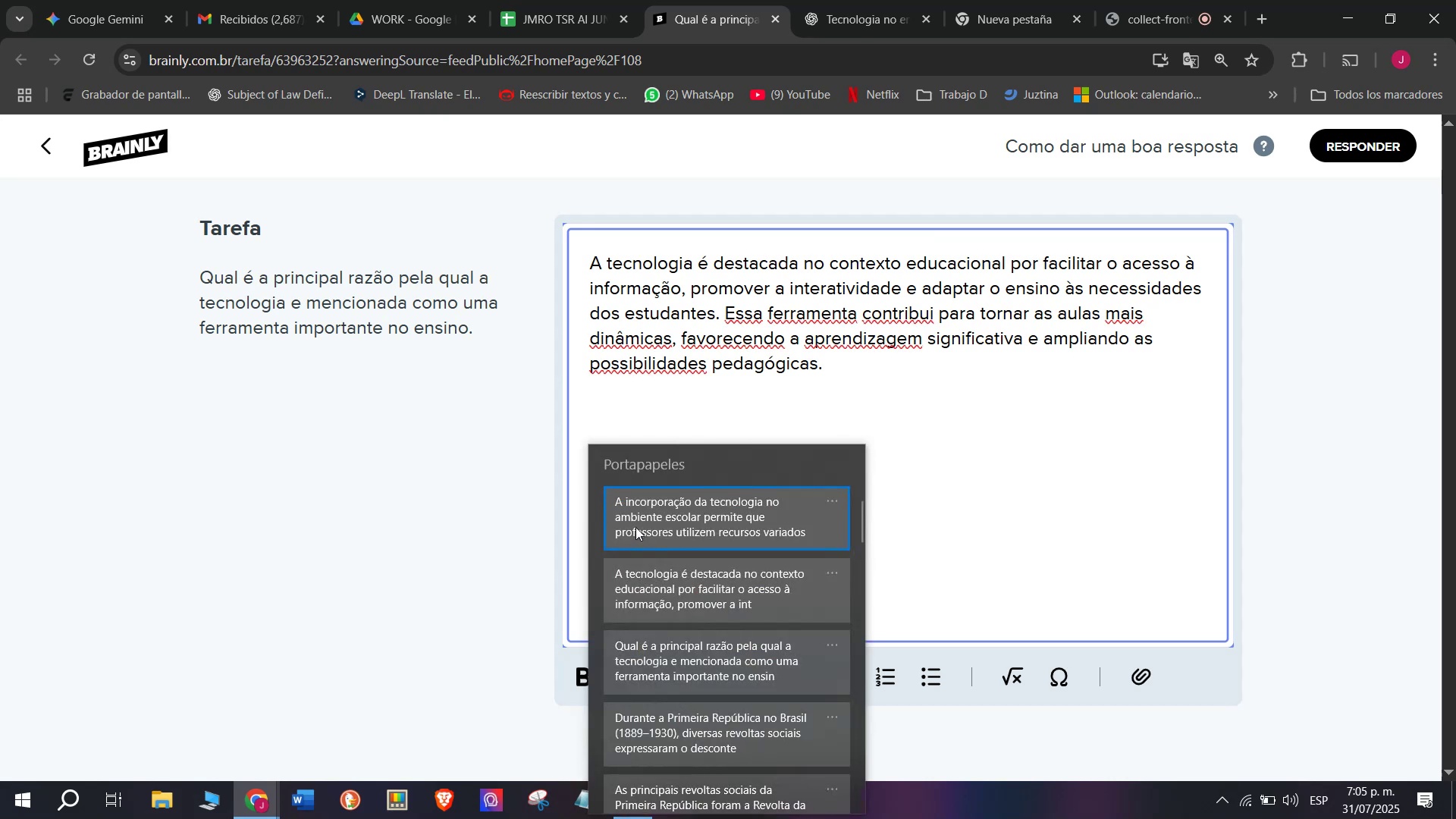 
key(Control+V)
 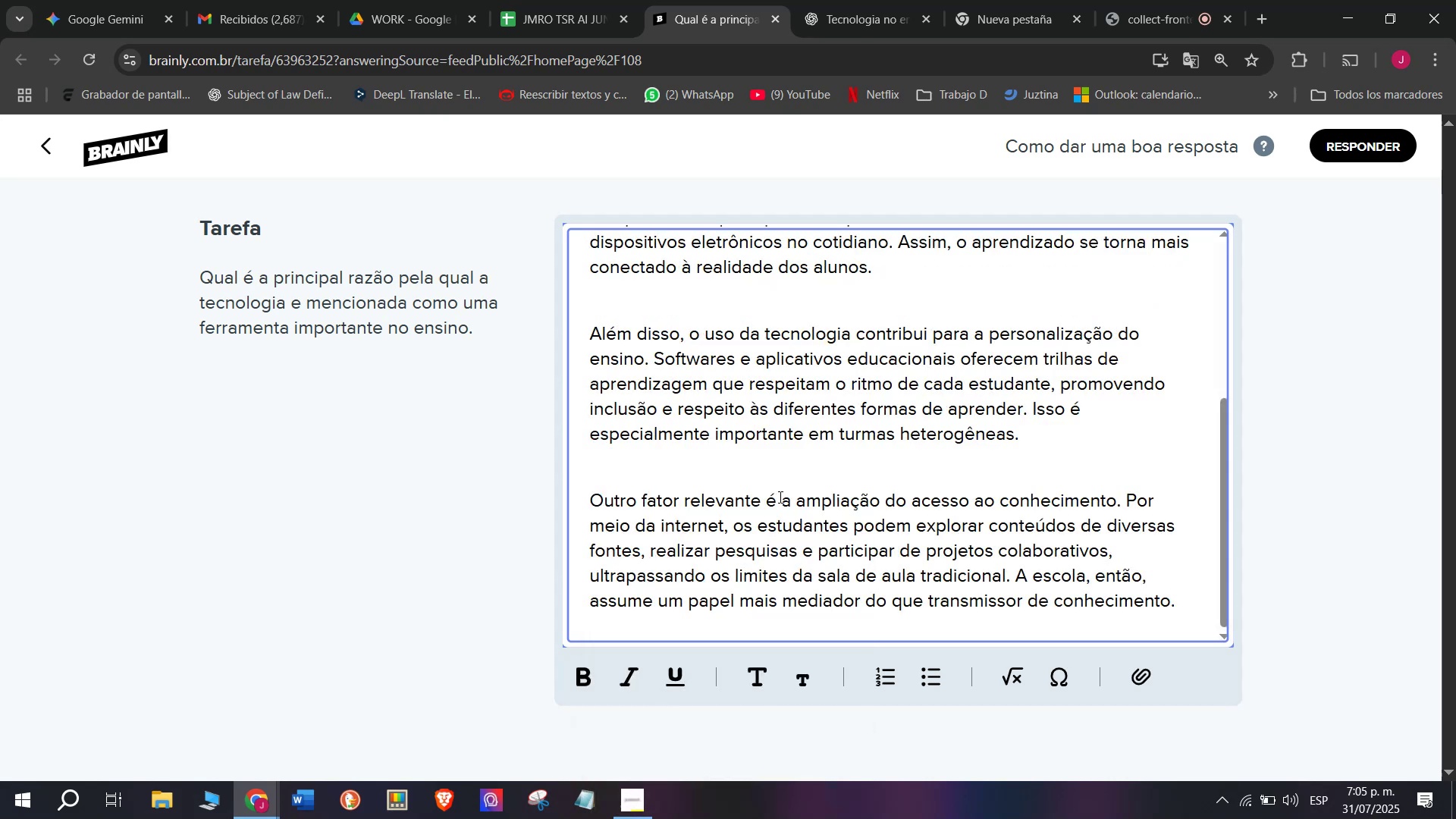 
scroll: coordinate [819, 536], scroll_direction: up, amount: 3.0
 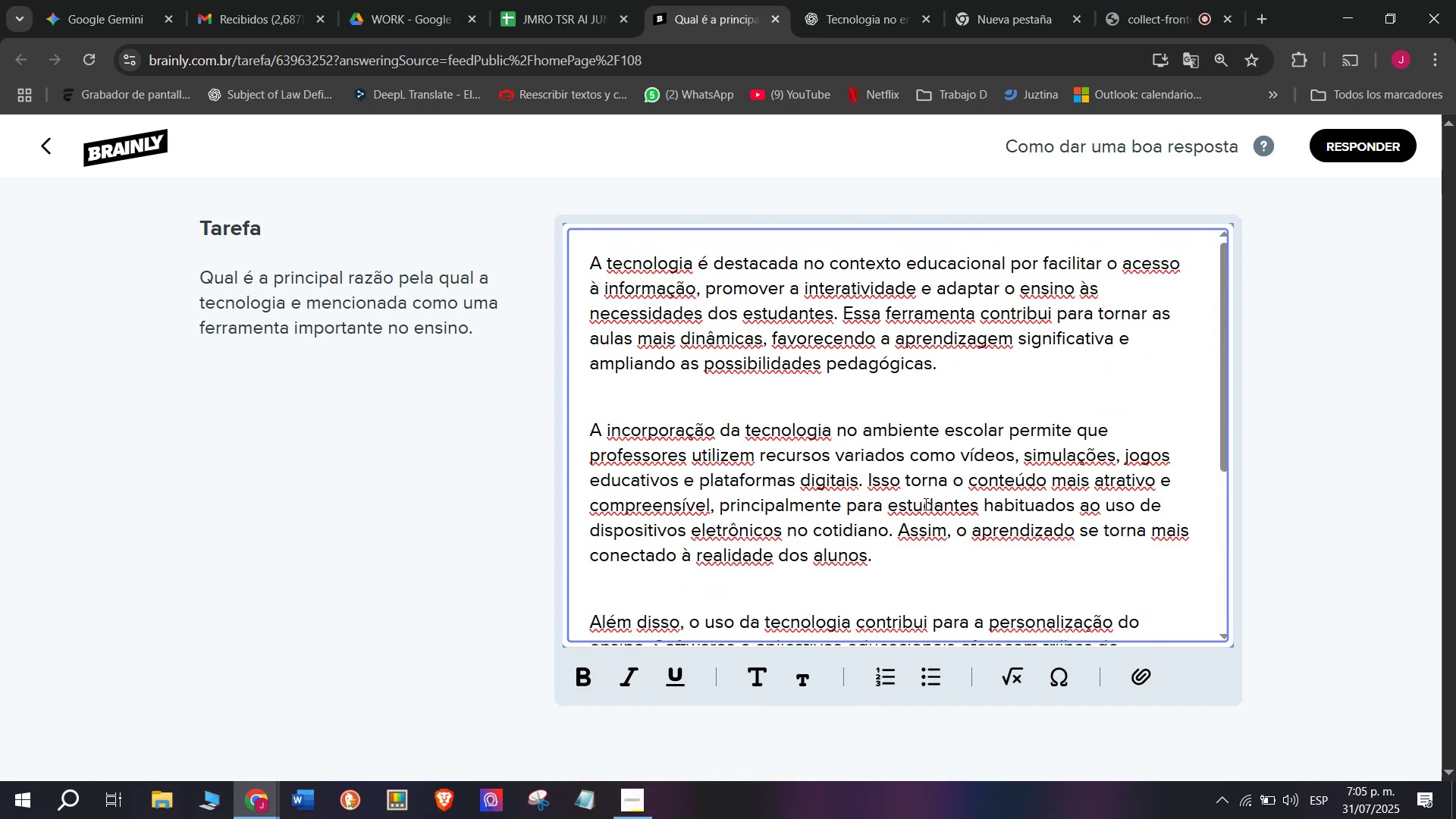 
left_click_drag(start_coordinate=[896, 529], to_coordinate=[924, 569])
 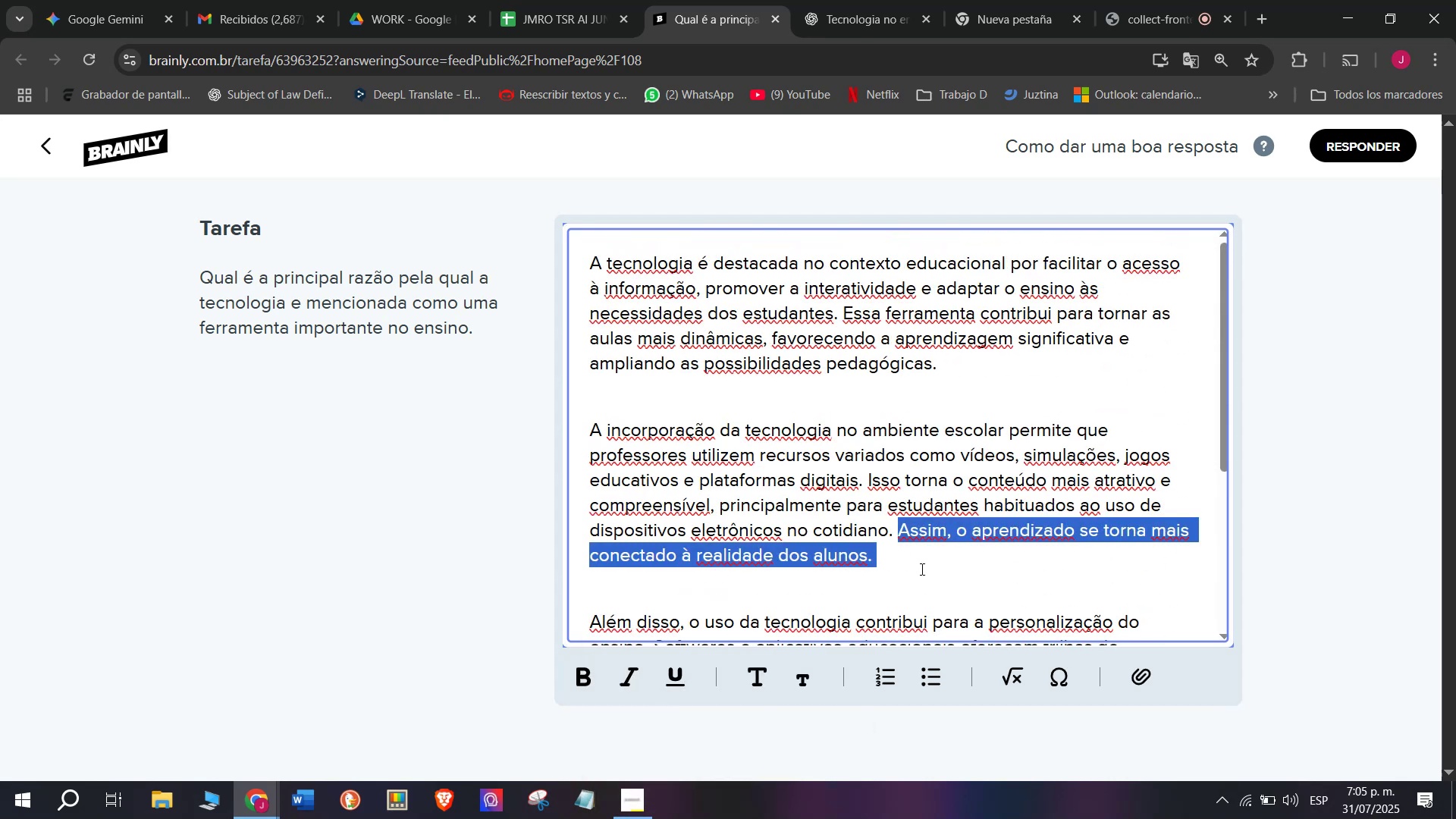 
key(Backspace)
 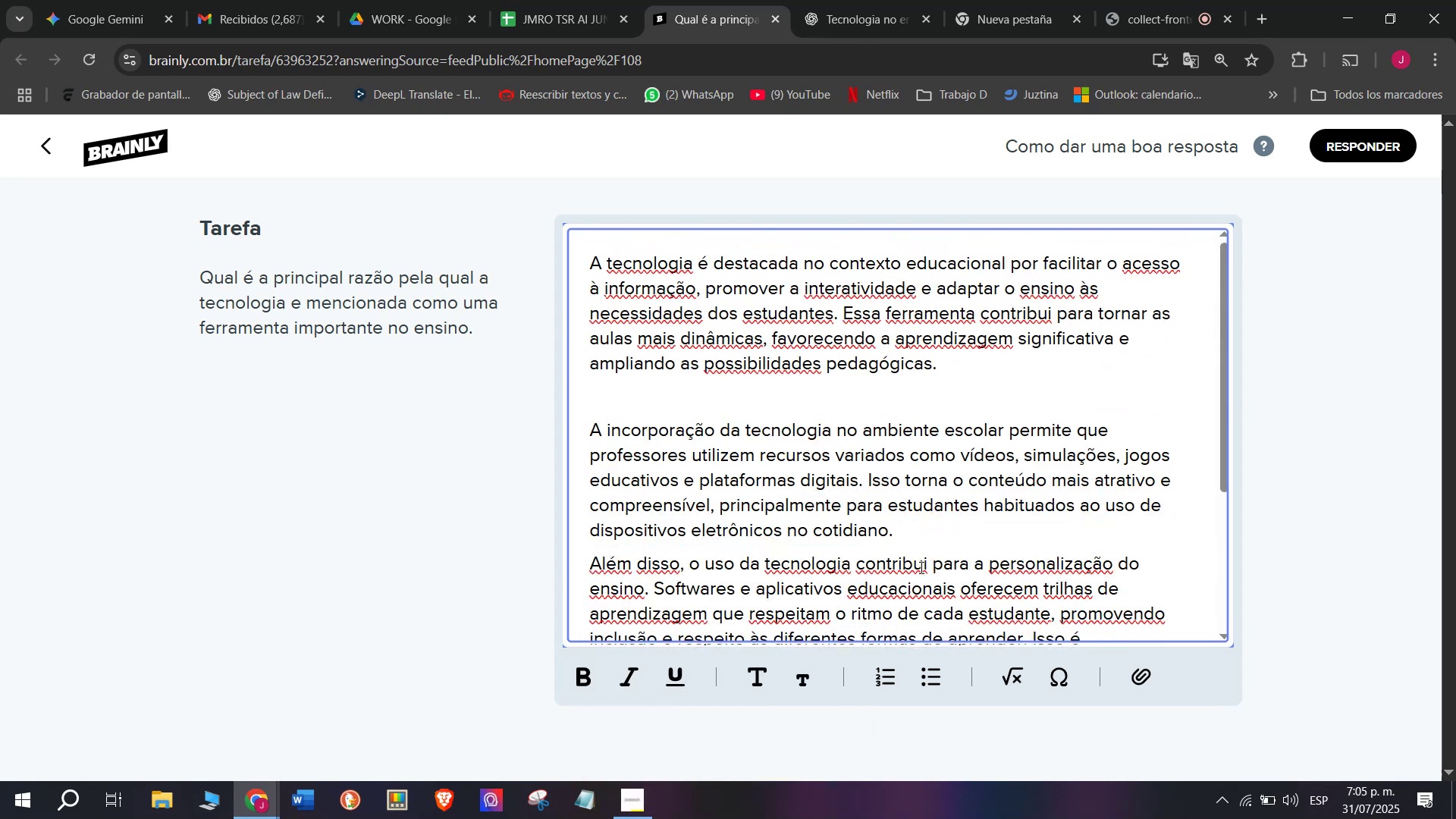 
key(Enter)
 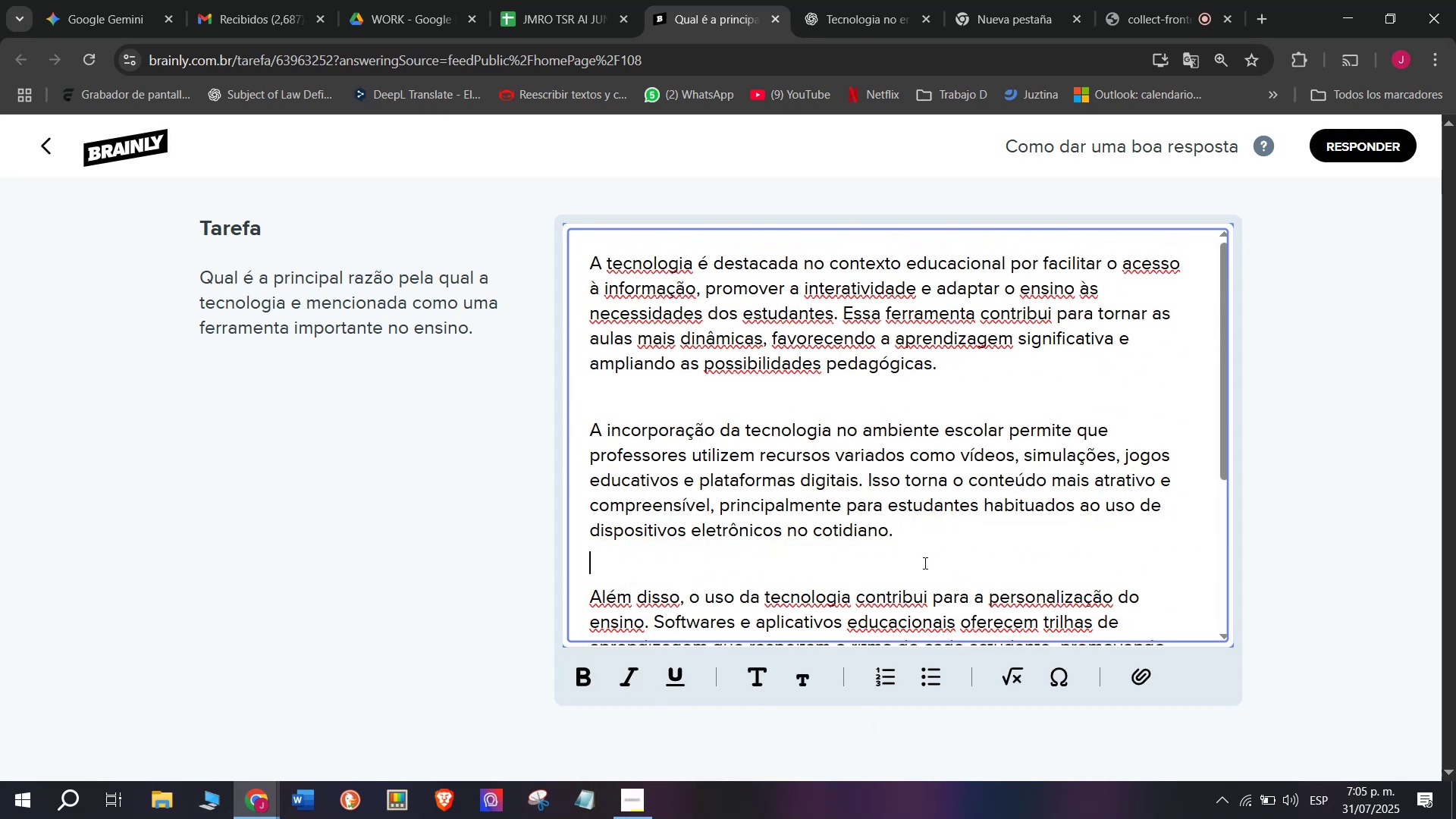 
scroll: coordinate [909, 543], scroll_direction: down, amount: 5.0
 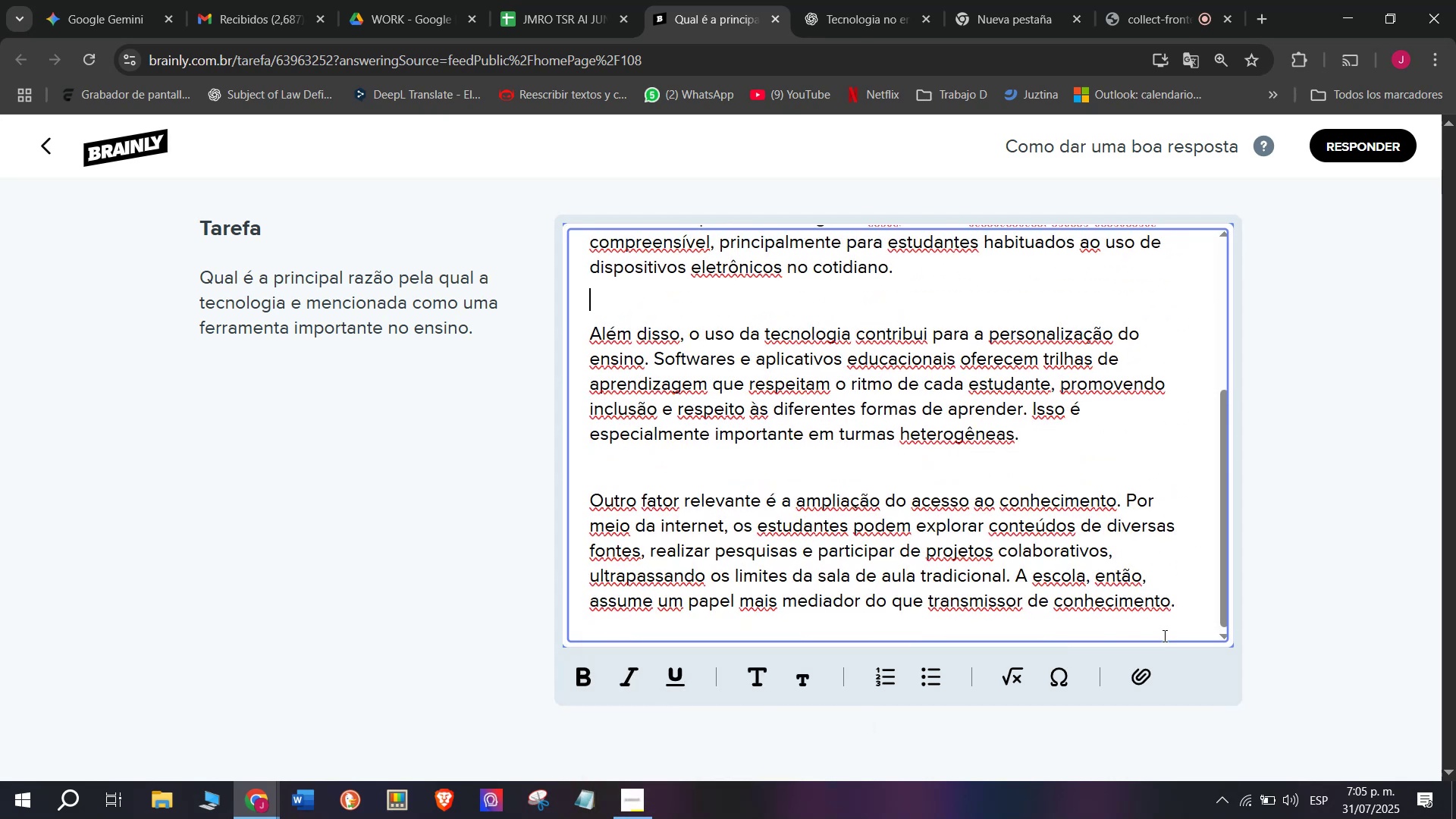 
left_click_drag(start_coordinate=[1202, 572], to_coordinate=[1198, 575])
 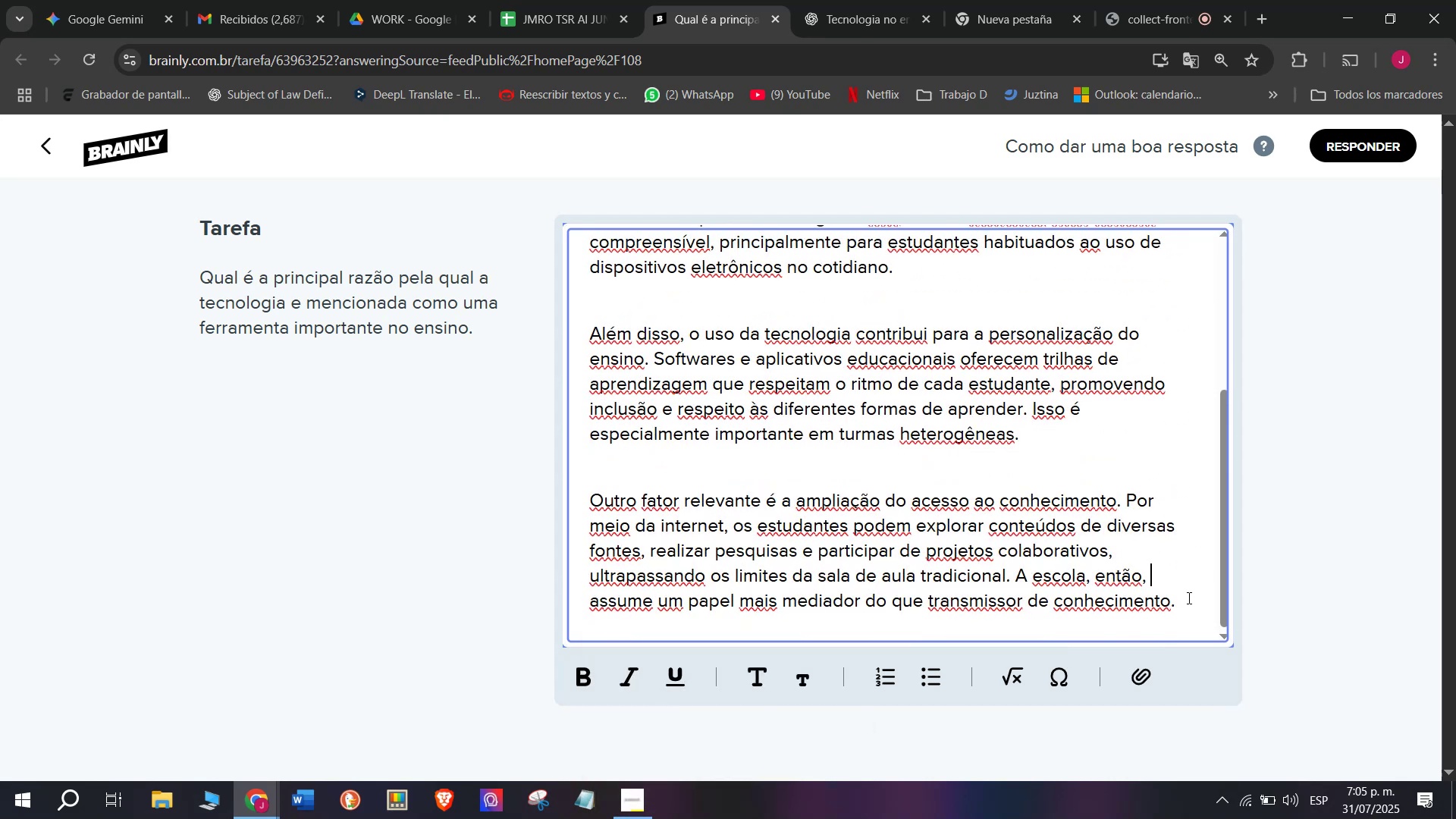 
left_click_drag(start_coordinate=[1188, 601], to_coordinate=[510, 171])
 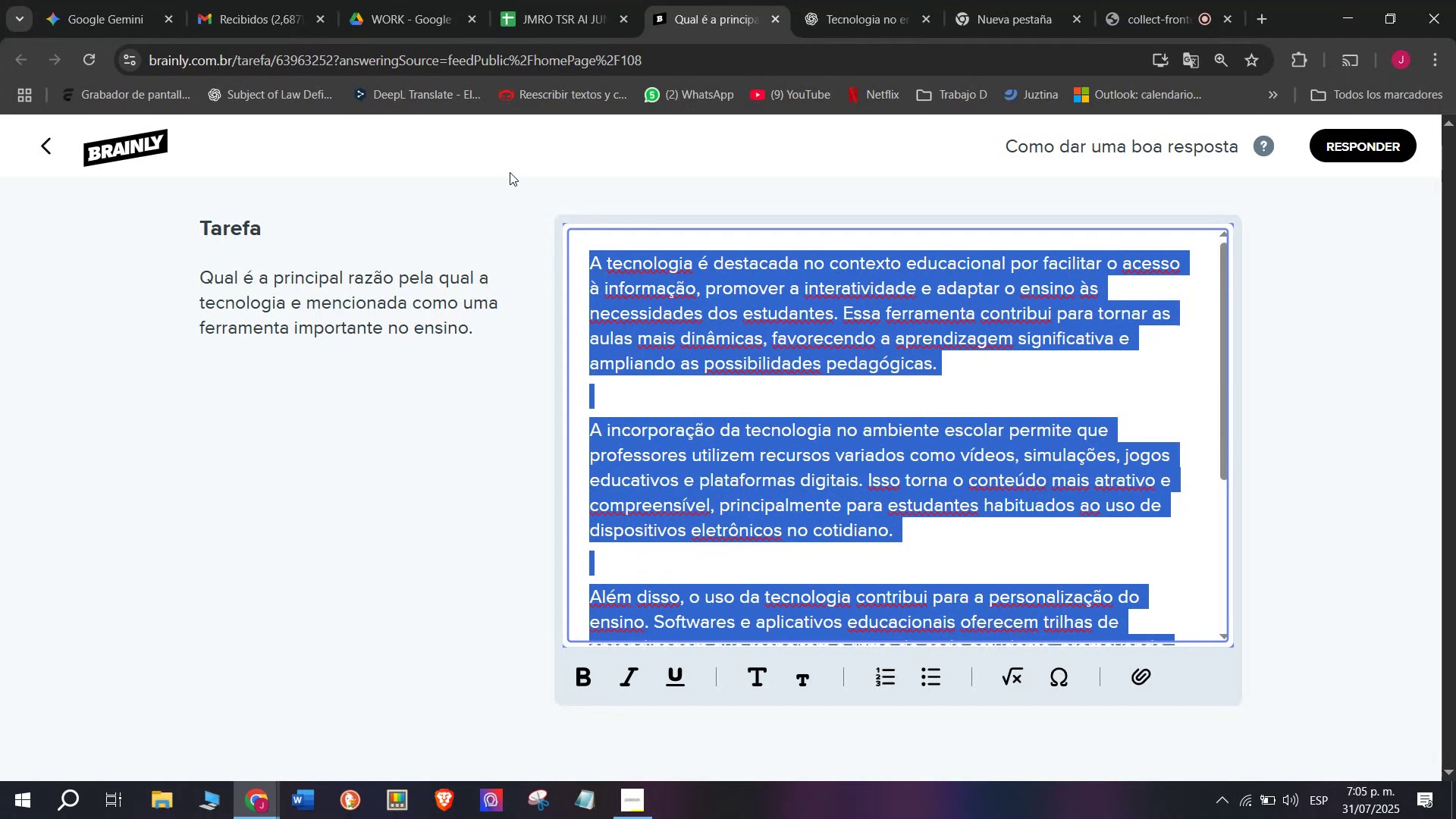 
key(Control+C)
 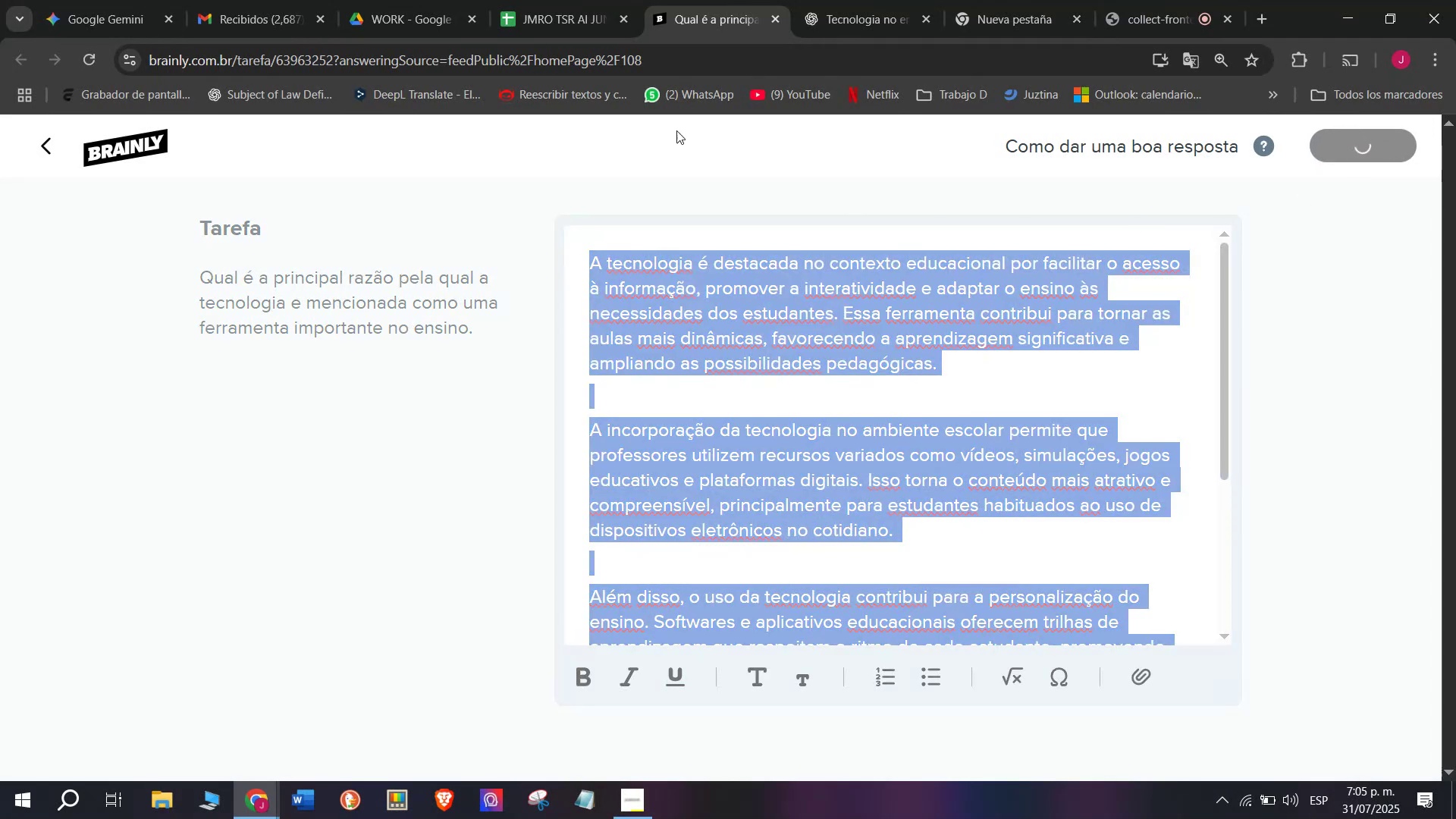 
left_click([541, 0])
 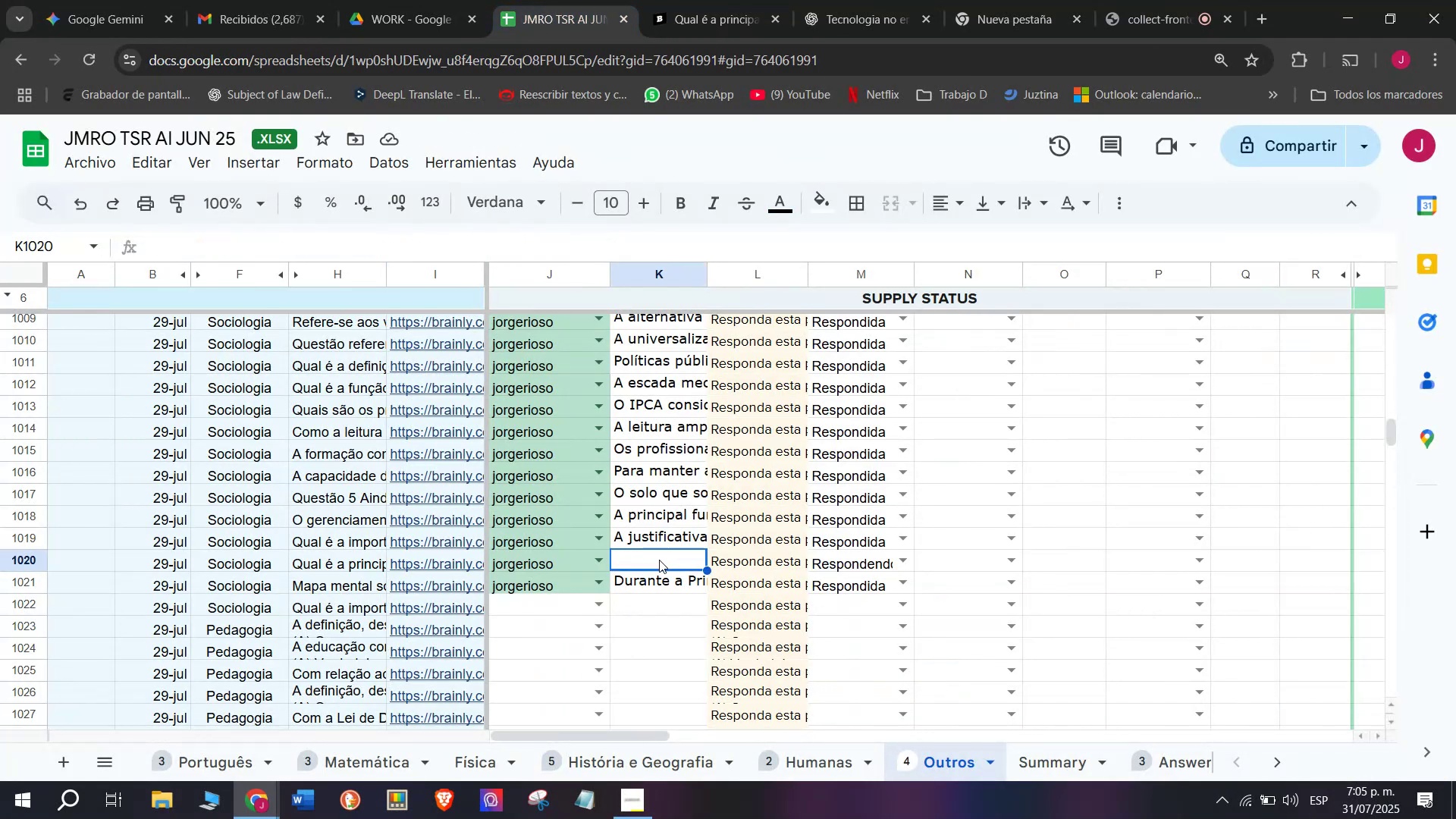 
double_click([659, 560])
 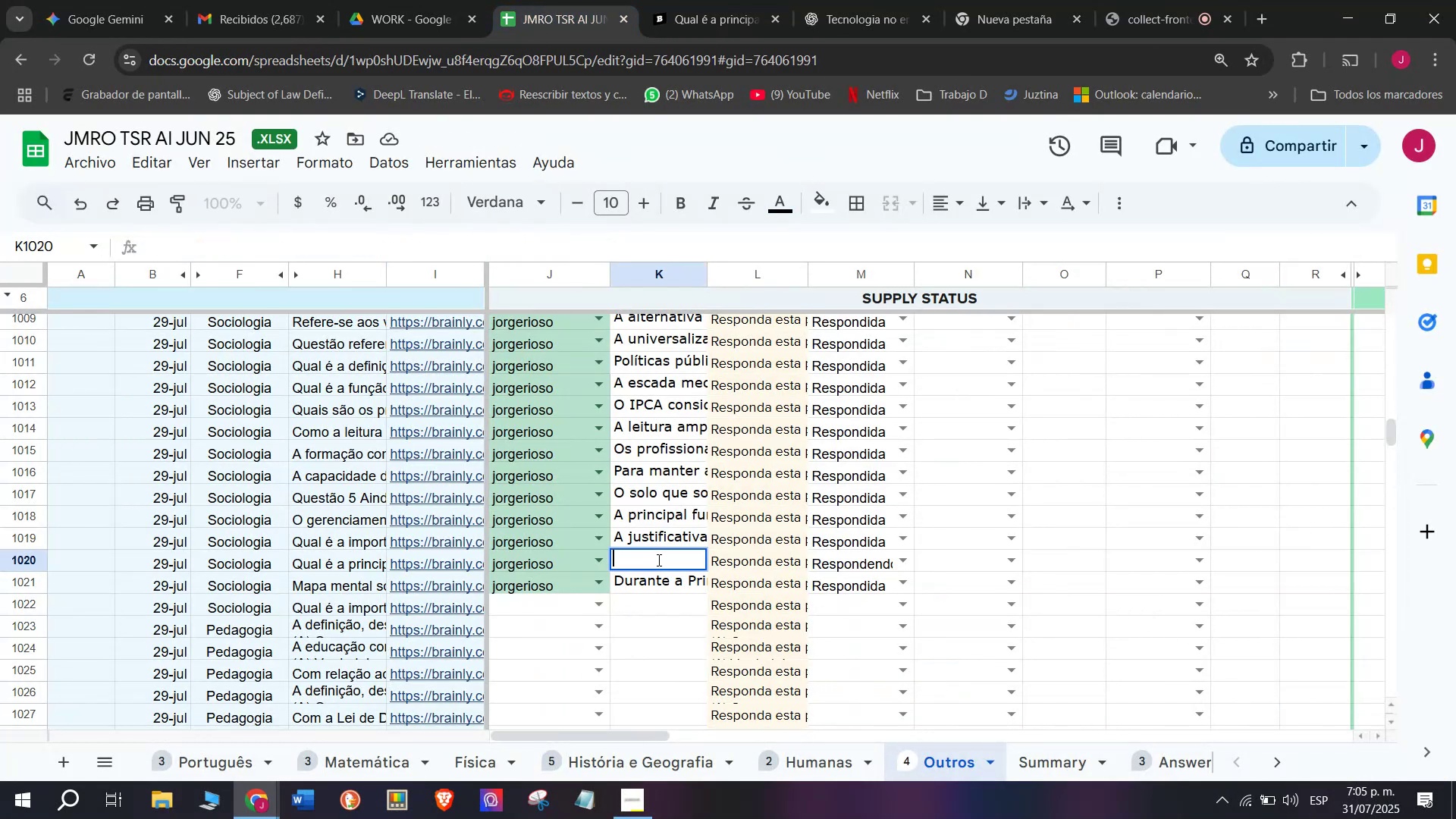 
key(Control+V)
 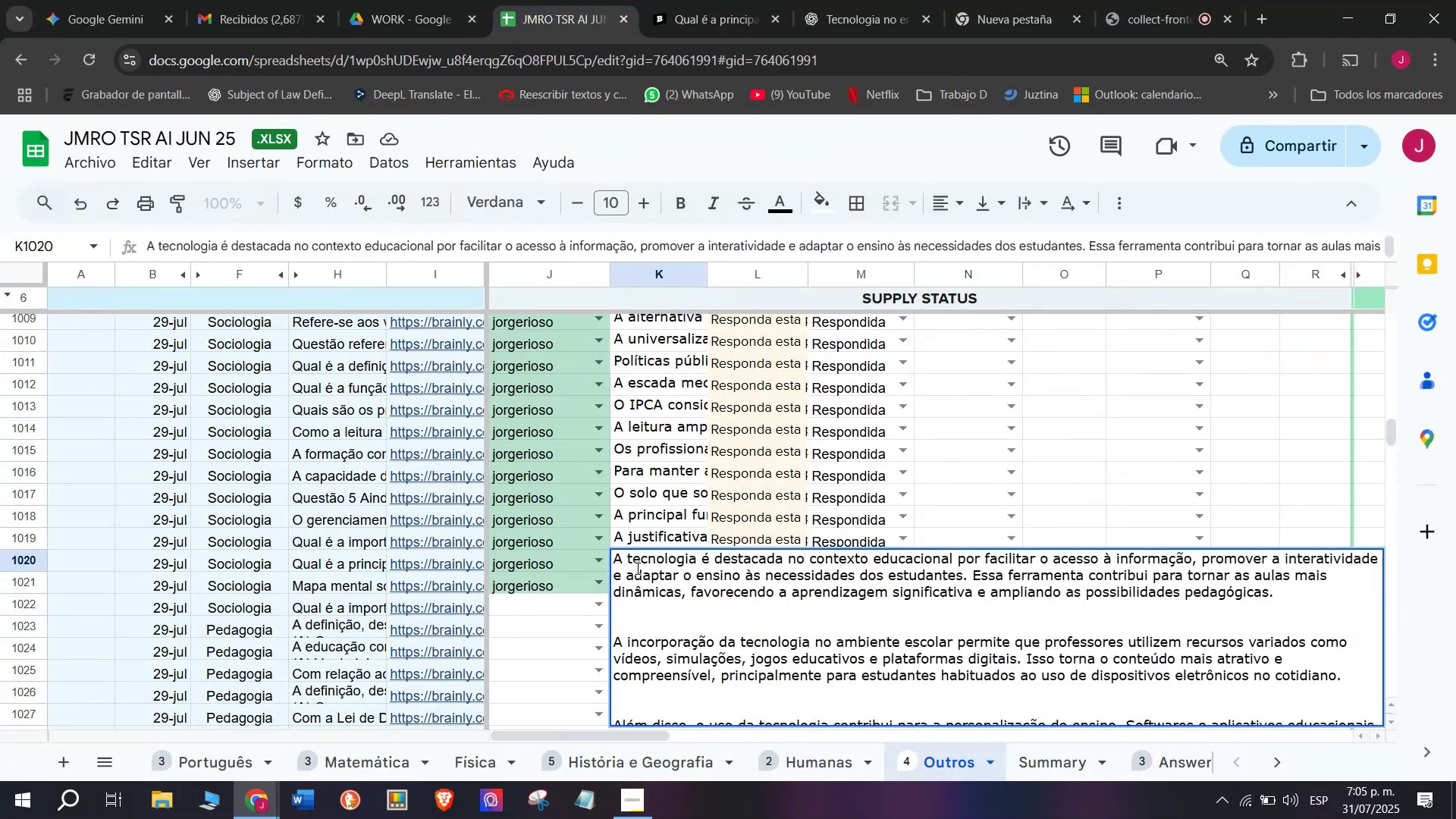 
key(Enter)
 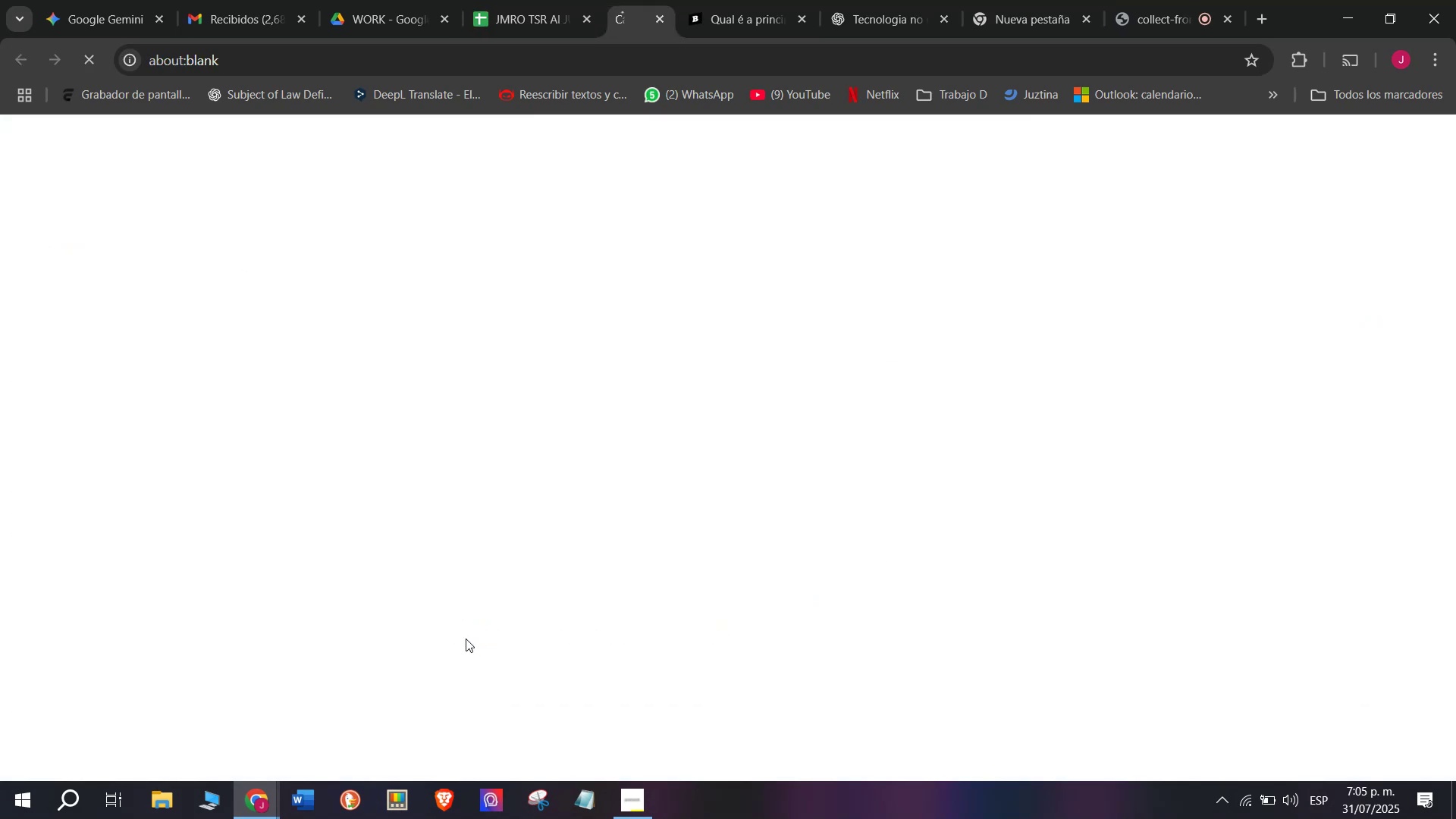 
wait(5.84)
 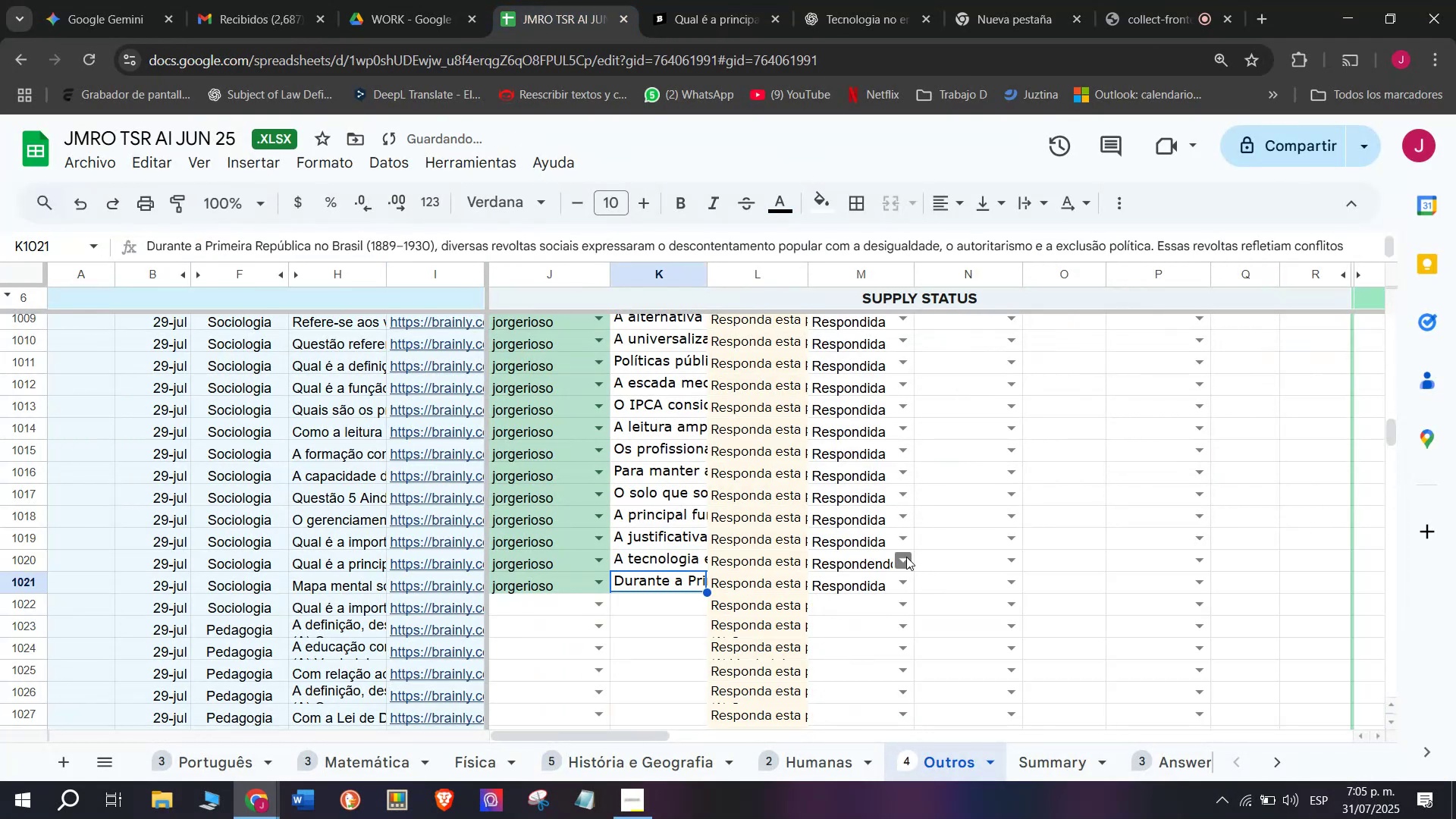 
left_click([825, 20])
 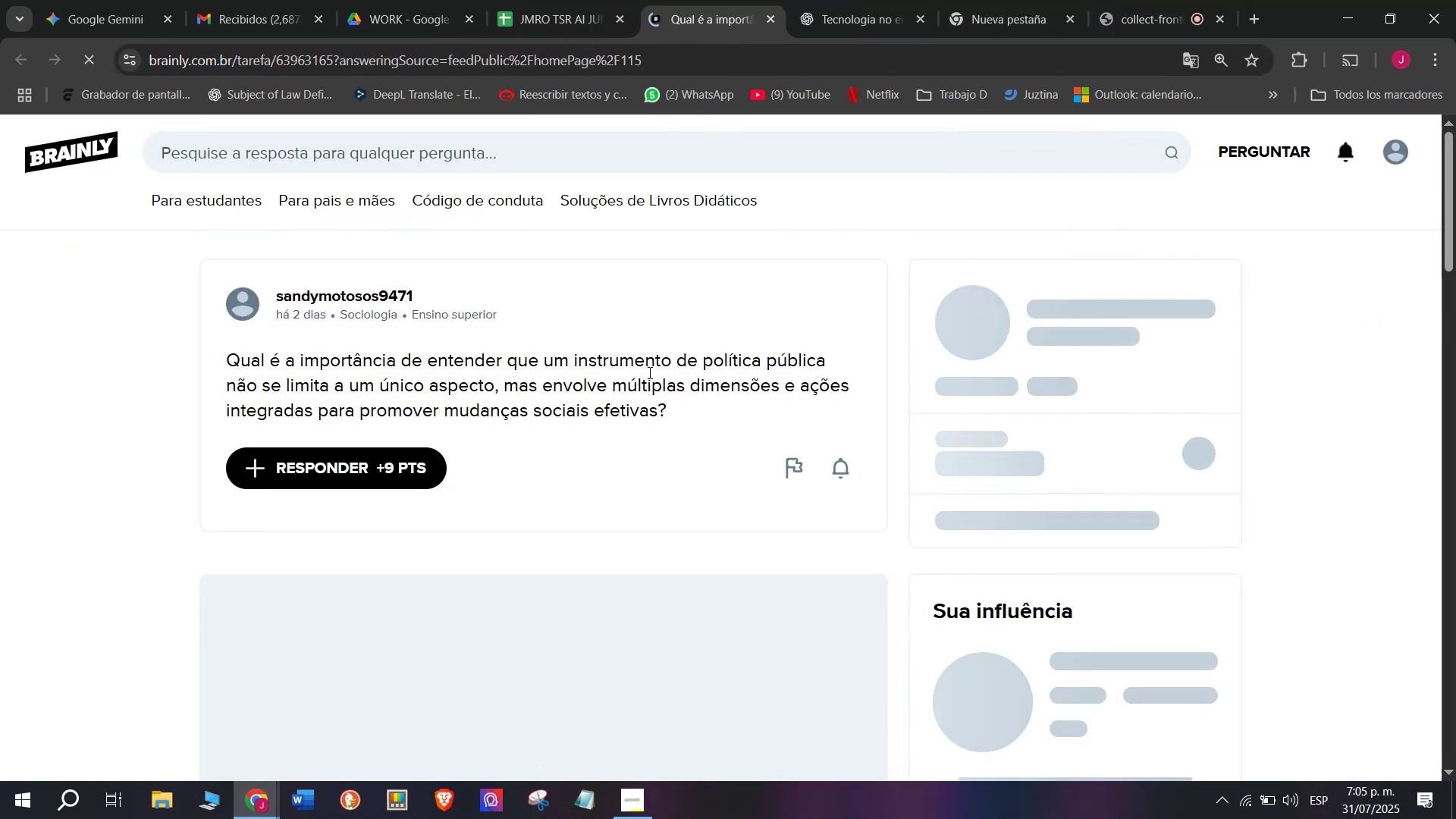 
left_click_drag(start_coordinate=[679, 409], to_coordinate=[199, 362])
 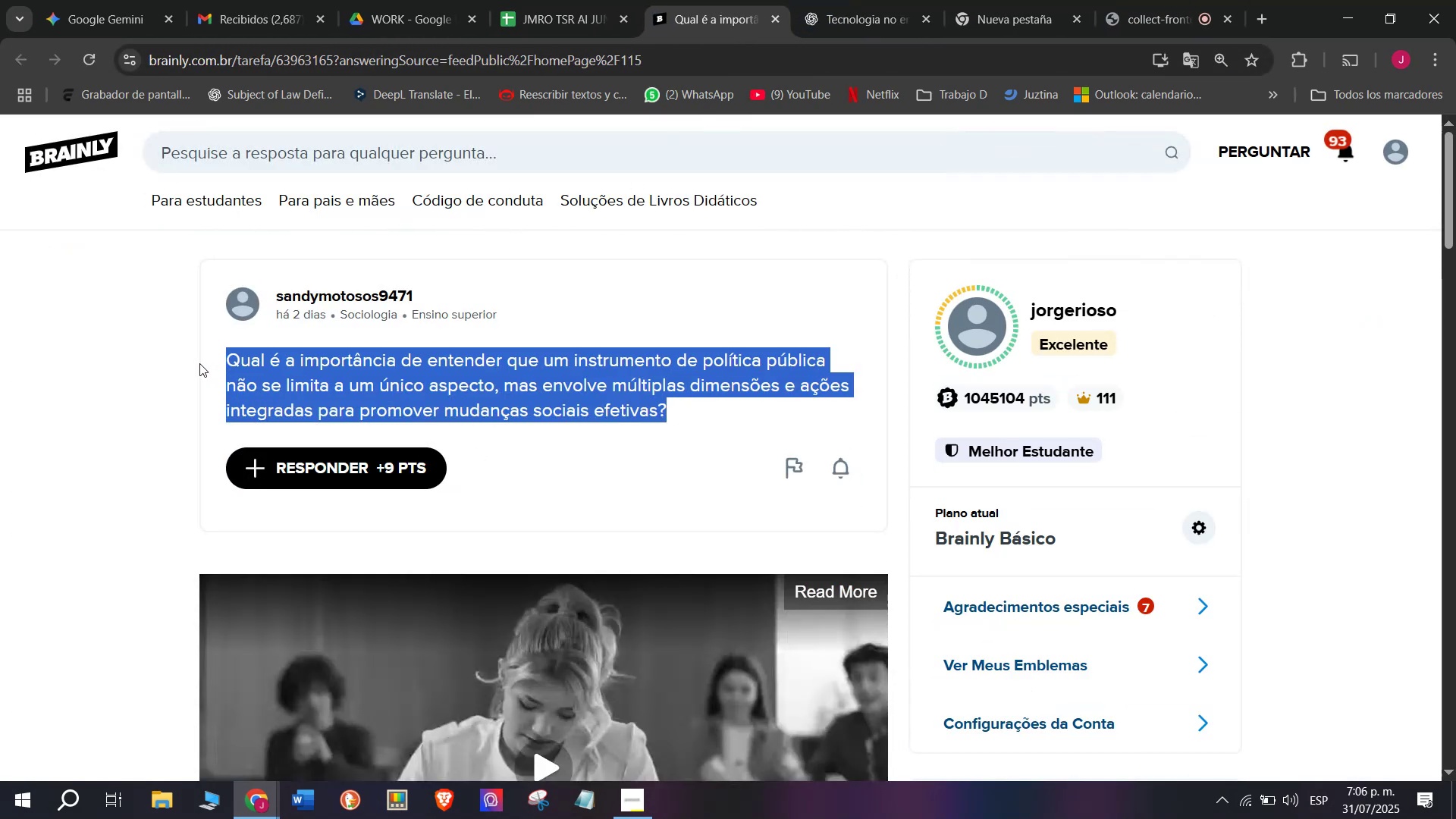 
key(Control+C)
 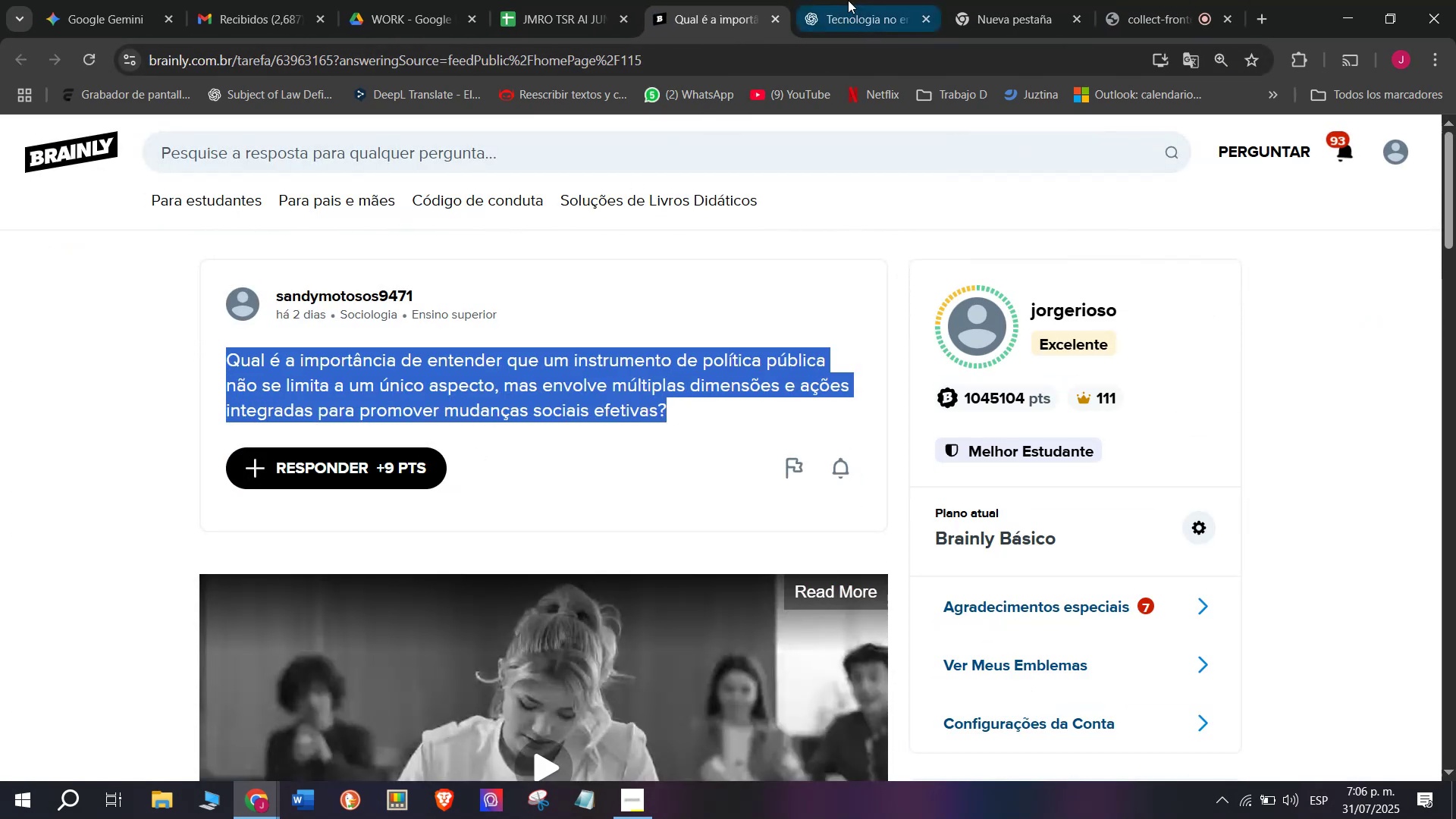 
left_click([856, 0])
 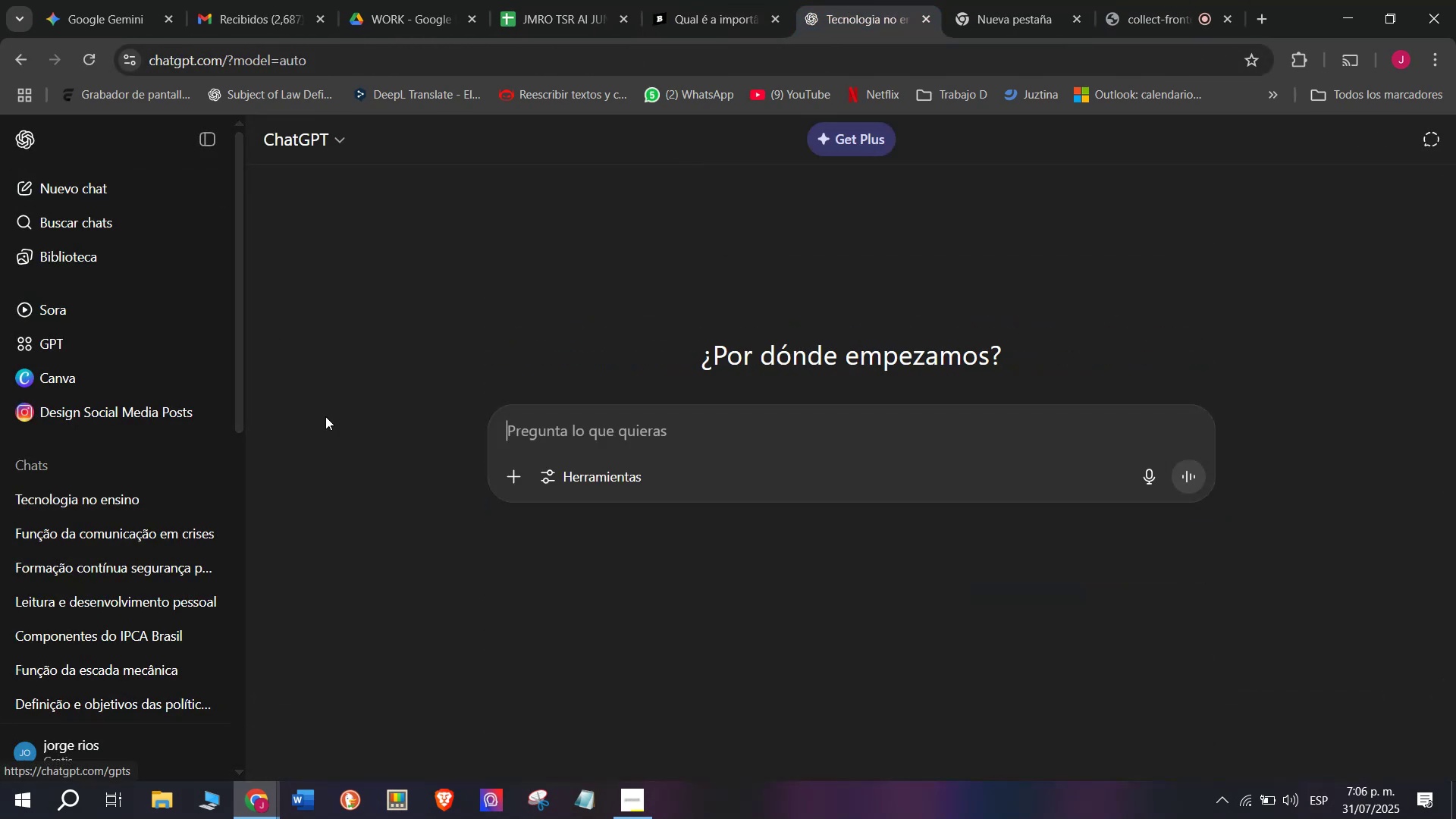 
key(Meta+V)
 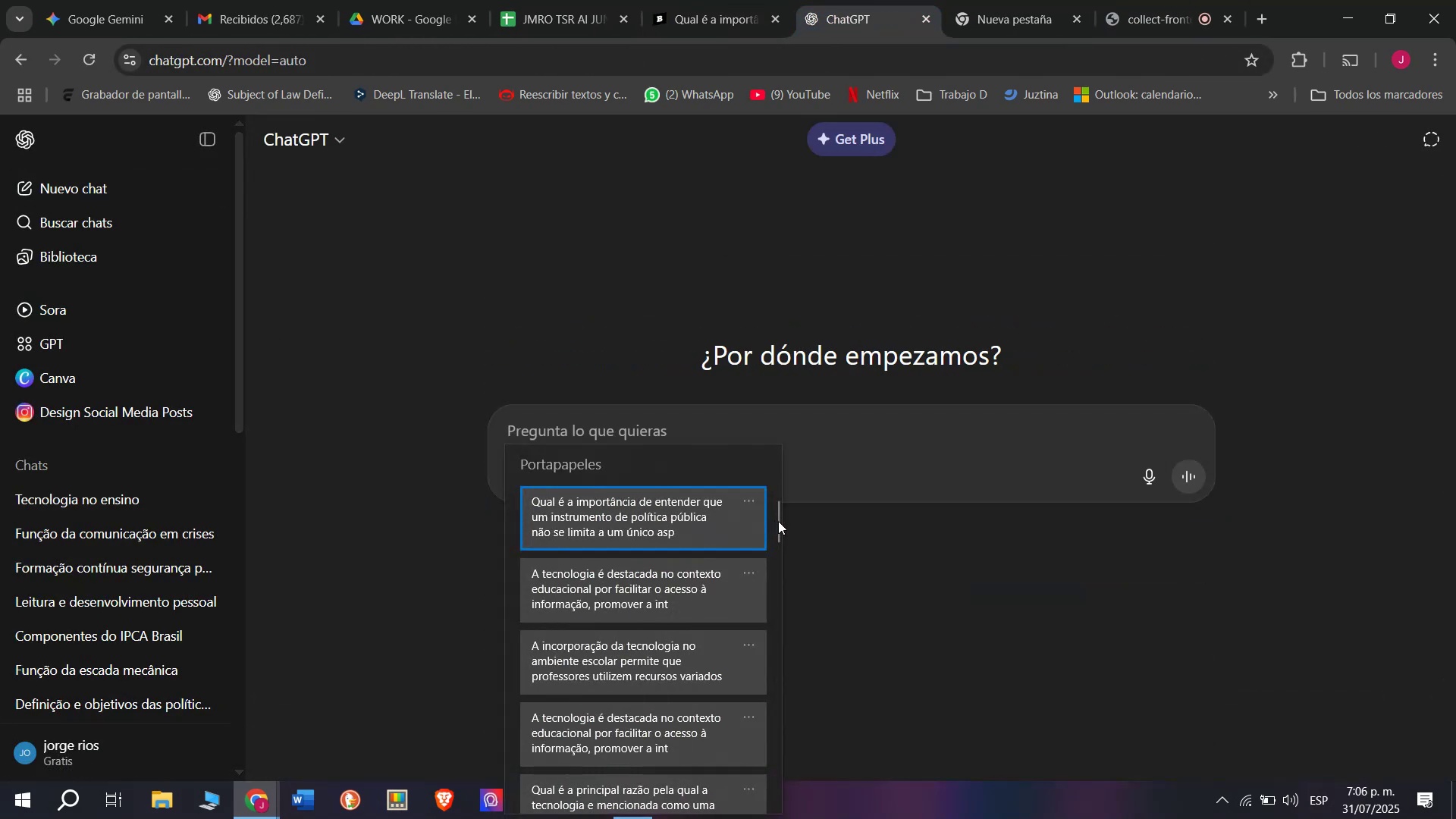 
left_click_drag(start_coordinate=[780, 522], to_coordinate=[799, 818])
 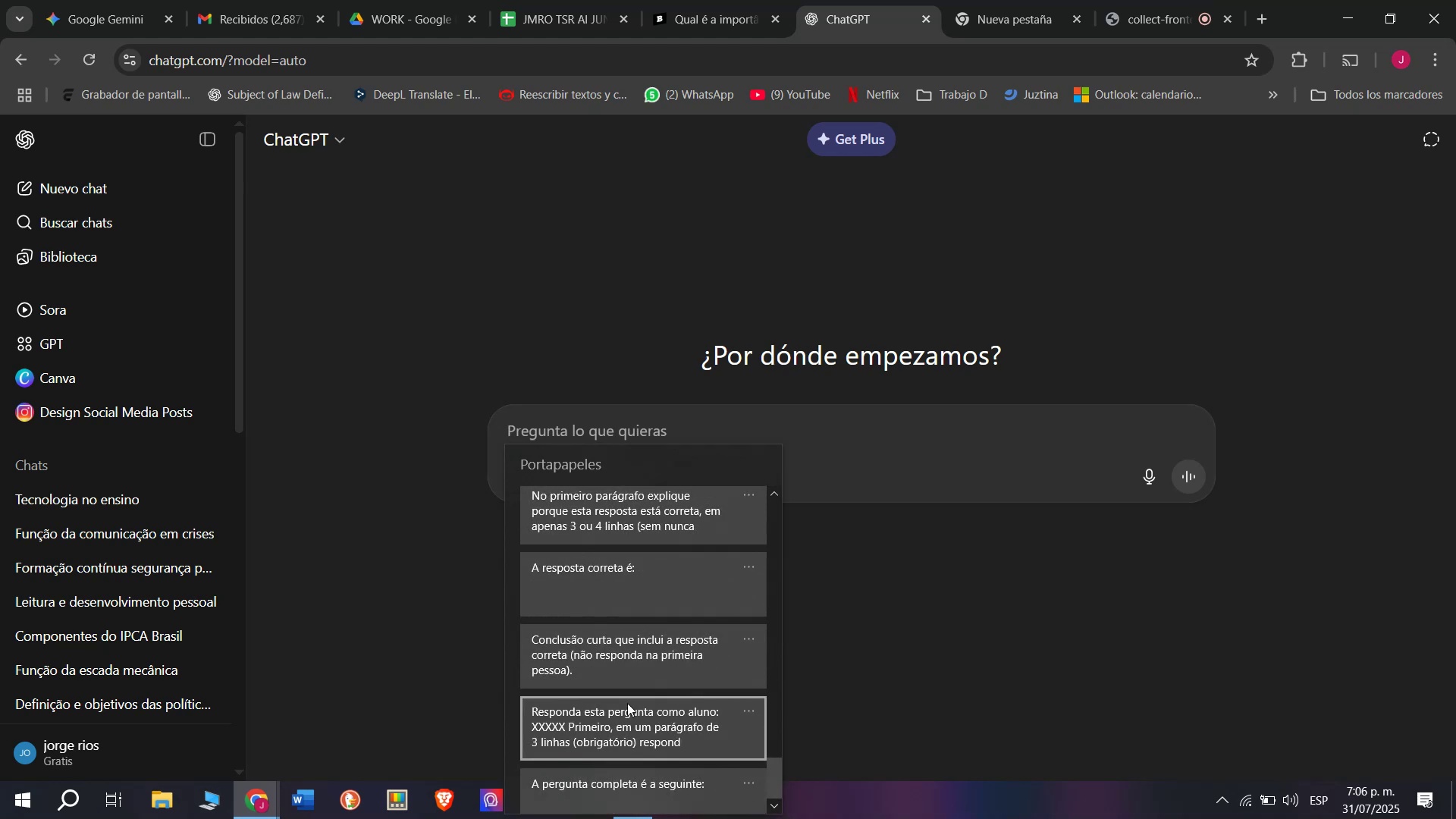 
left_click([625, 708])
 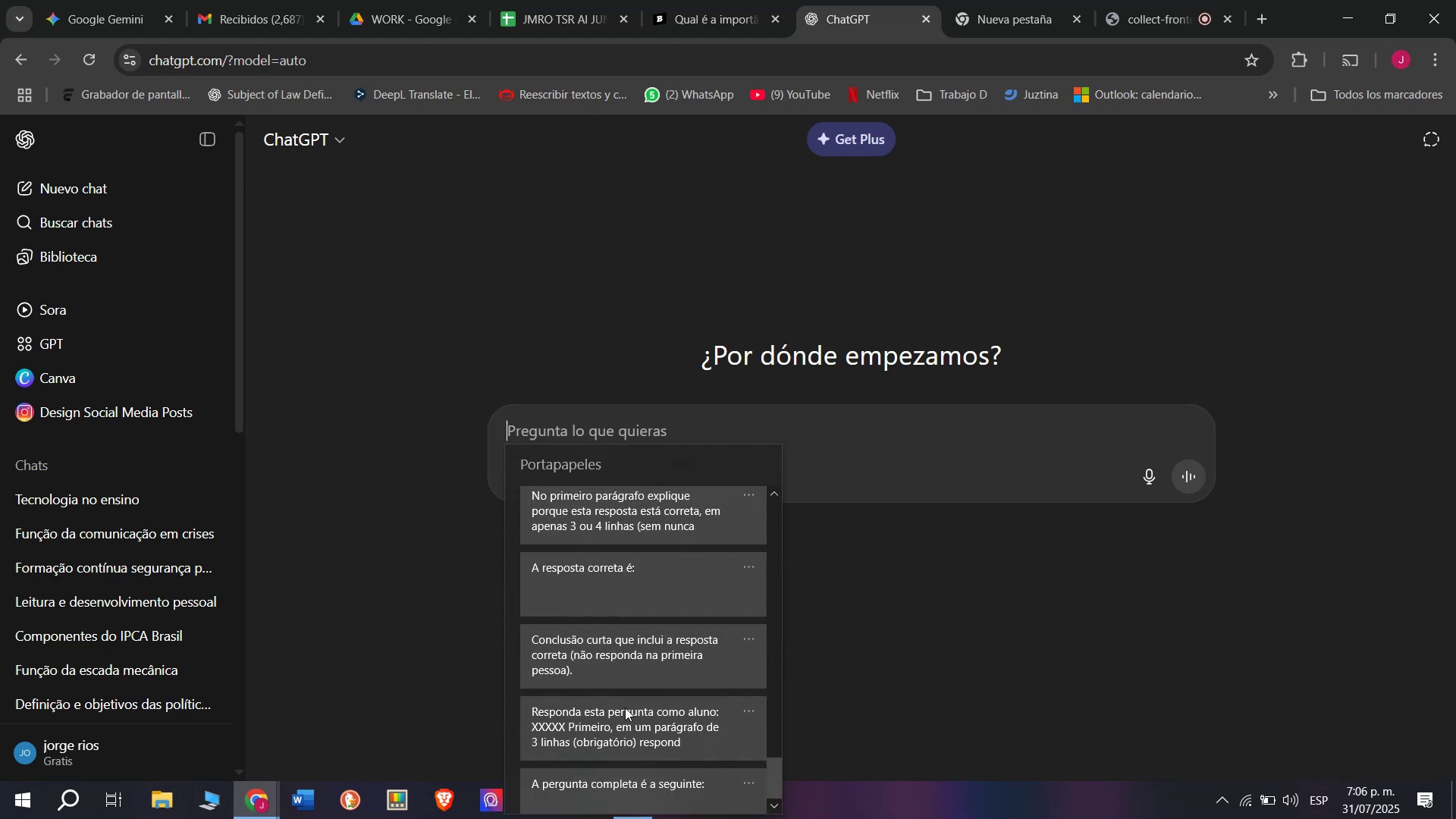 
key(Control+ControlLeft)
 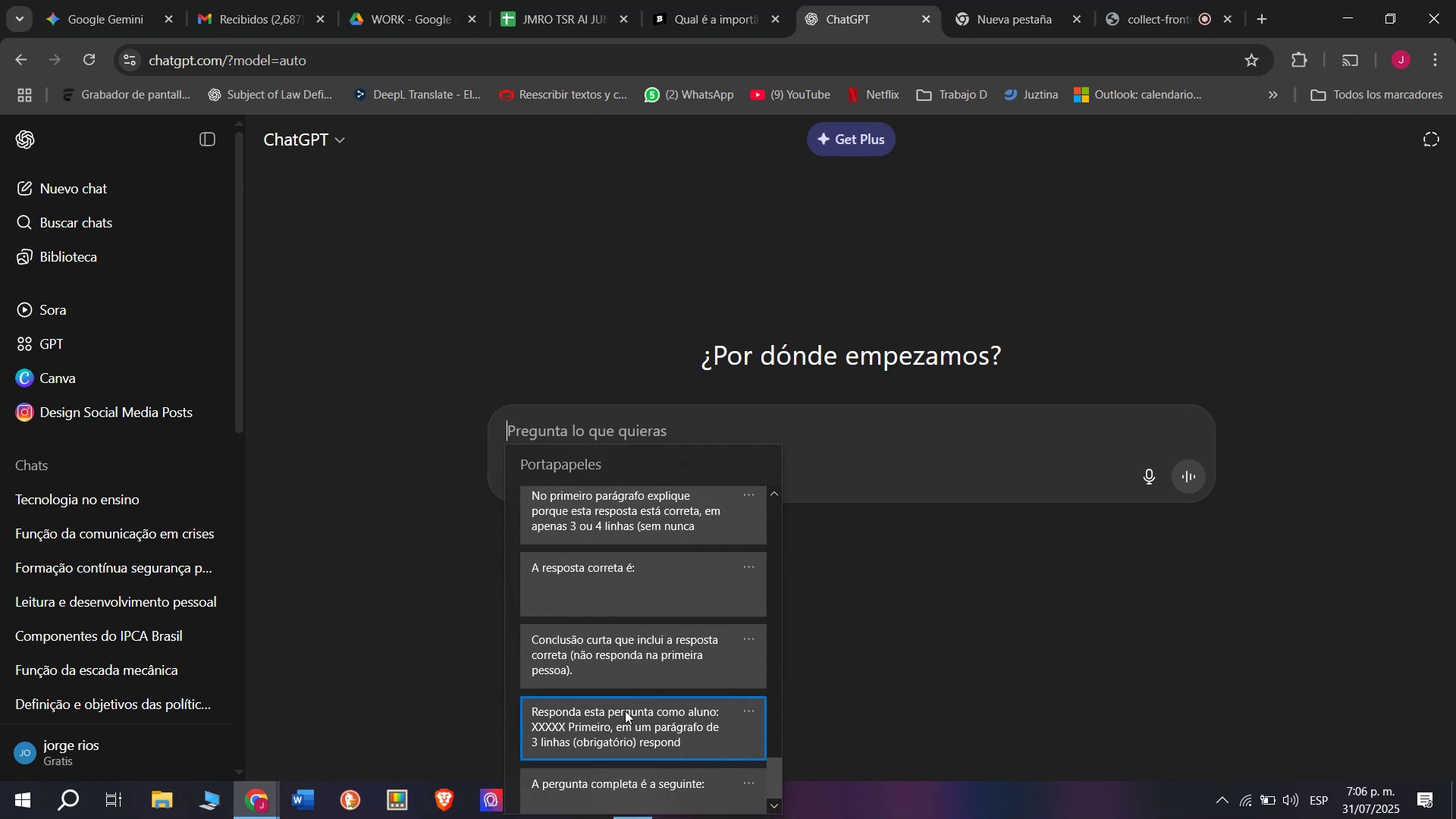 
key(Control+V)
 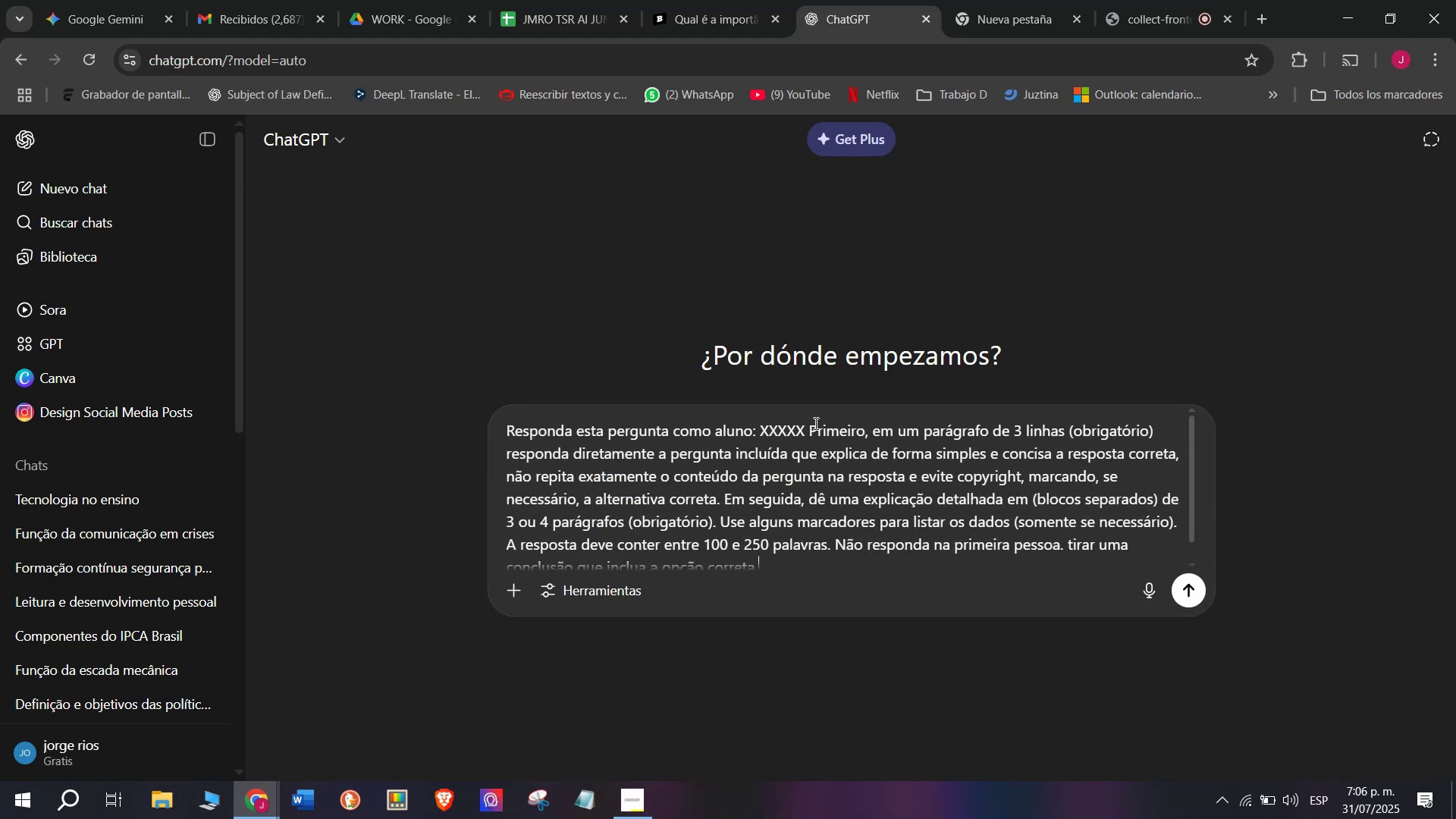 
left_click_drag(start_coordinate=[807, 424], to_coordinate=[761, 428])
 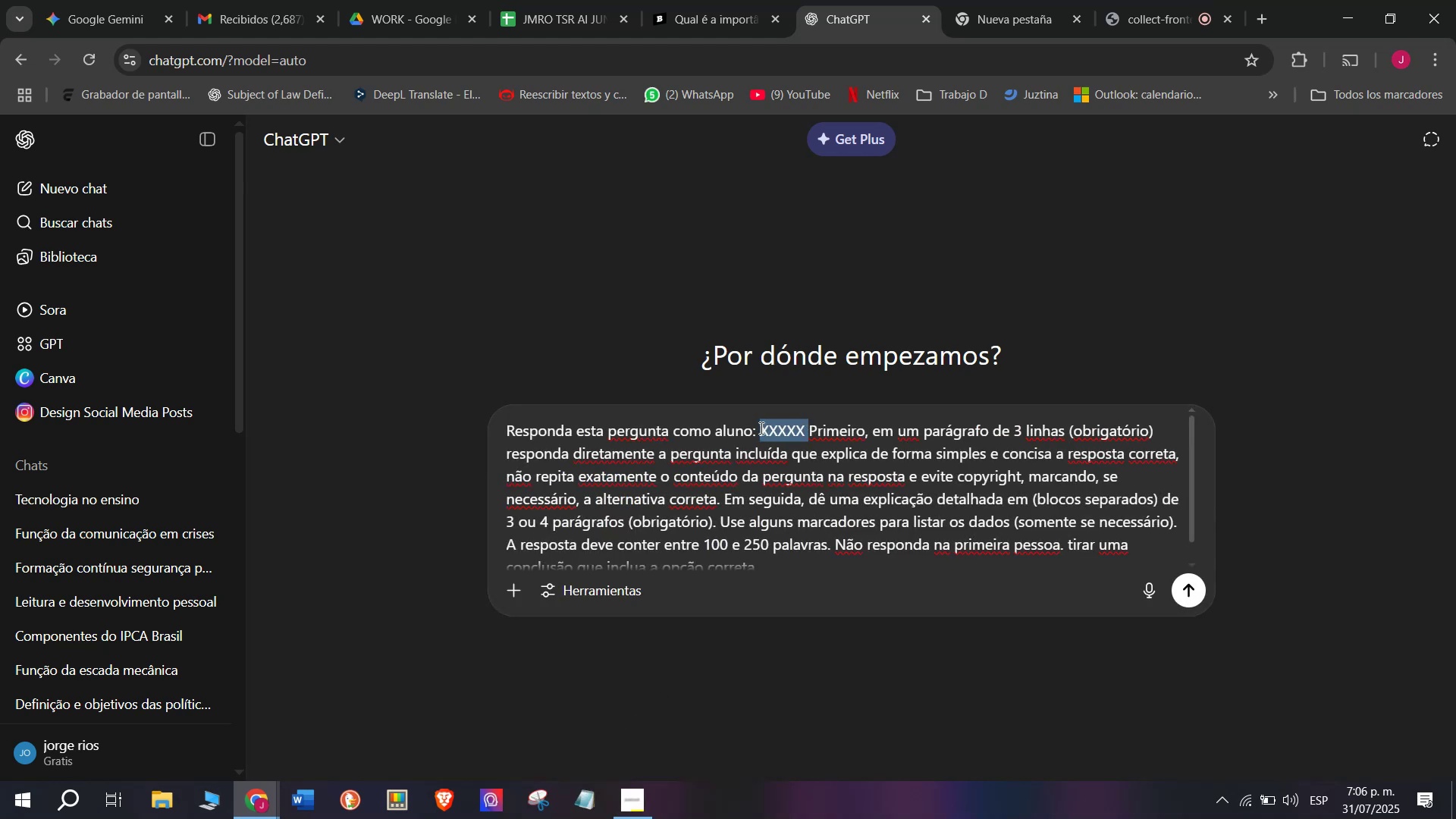 
key(Meta+V)
 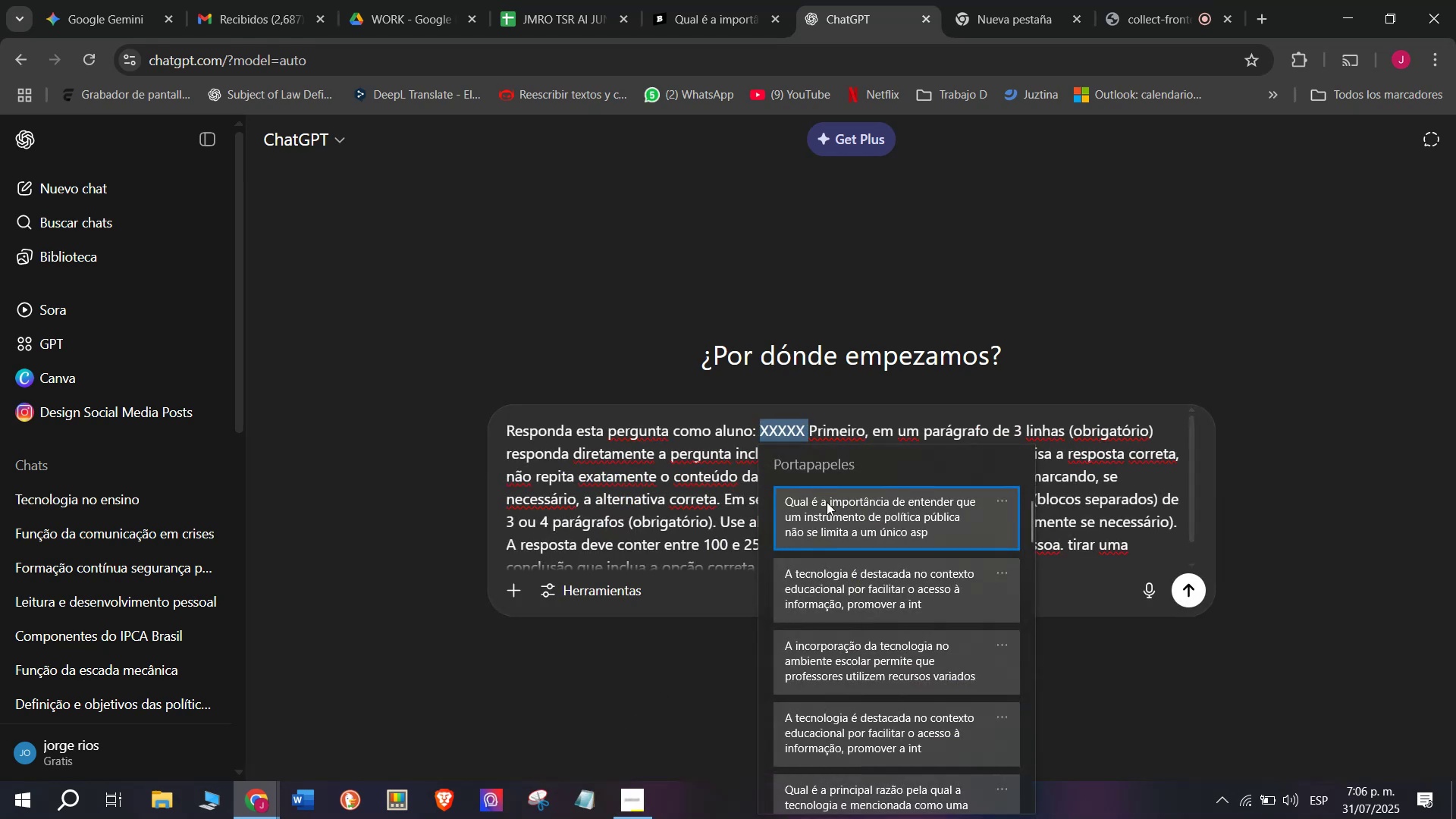 
left_click([831, 504])
 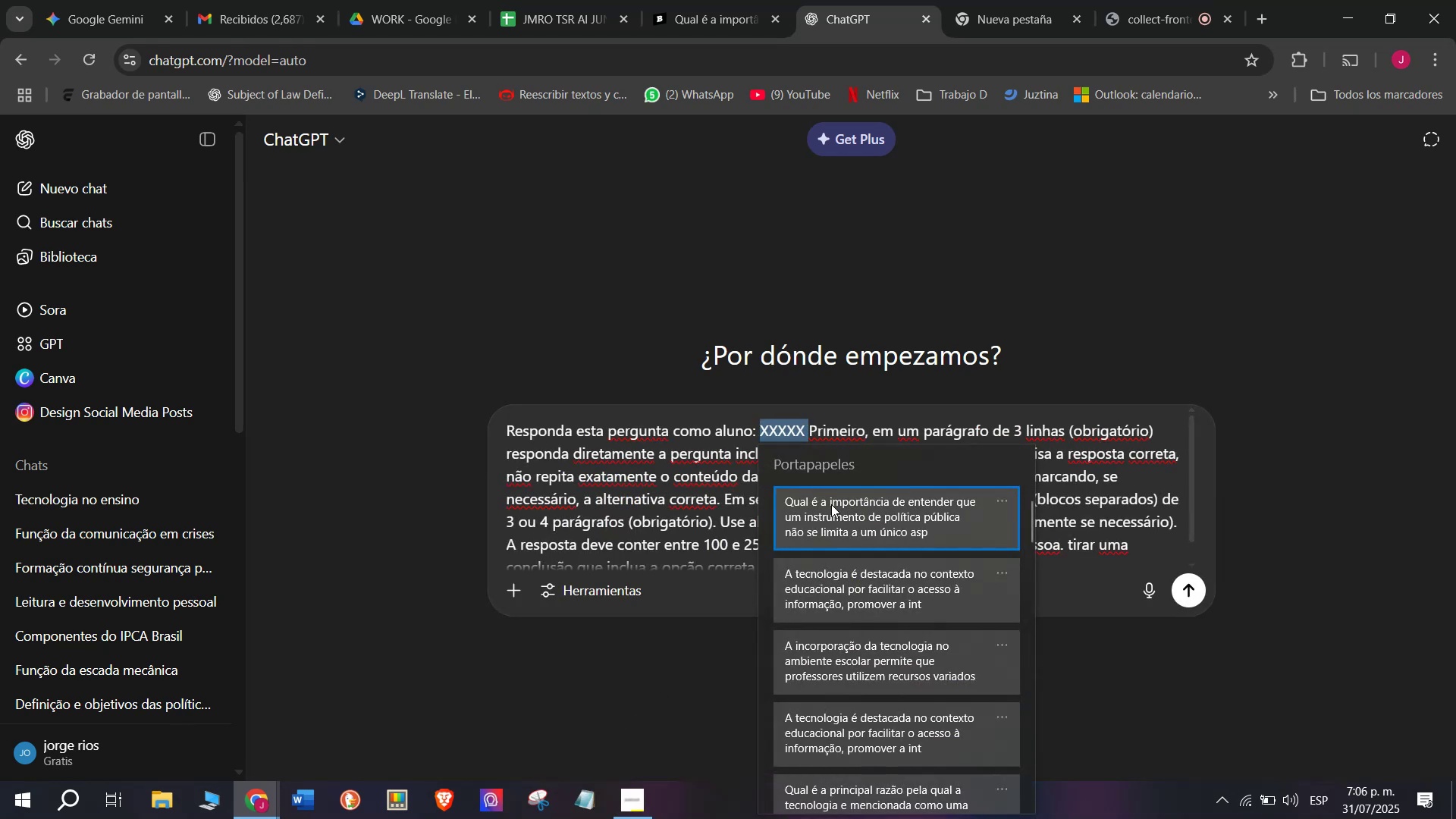 
key(Control+ControlLeft)
 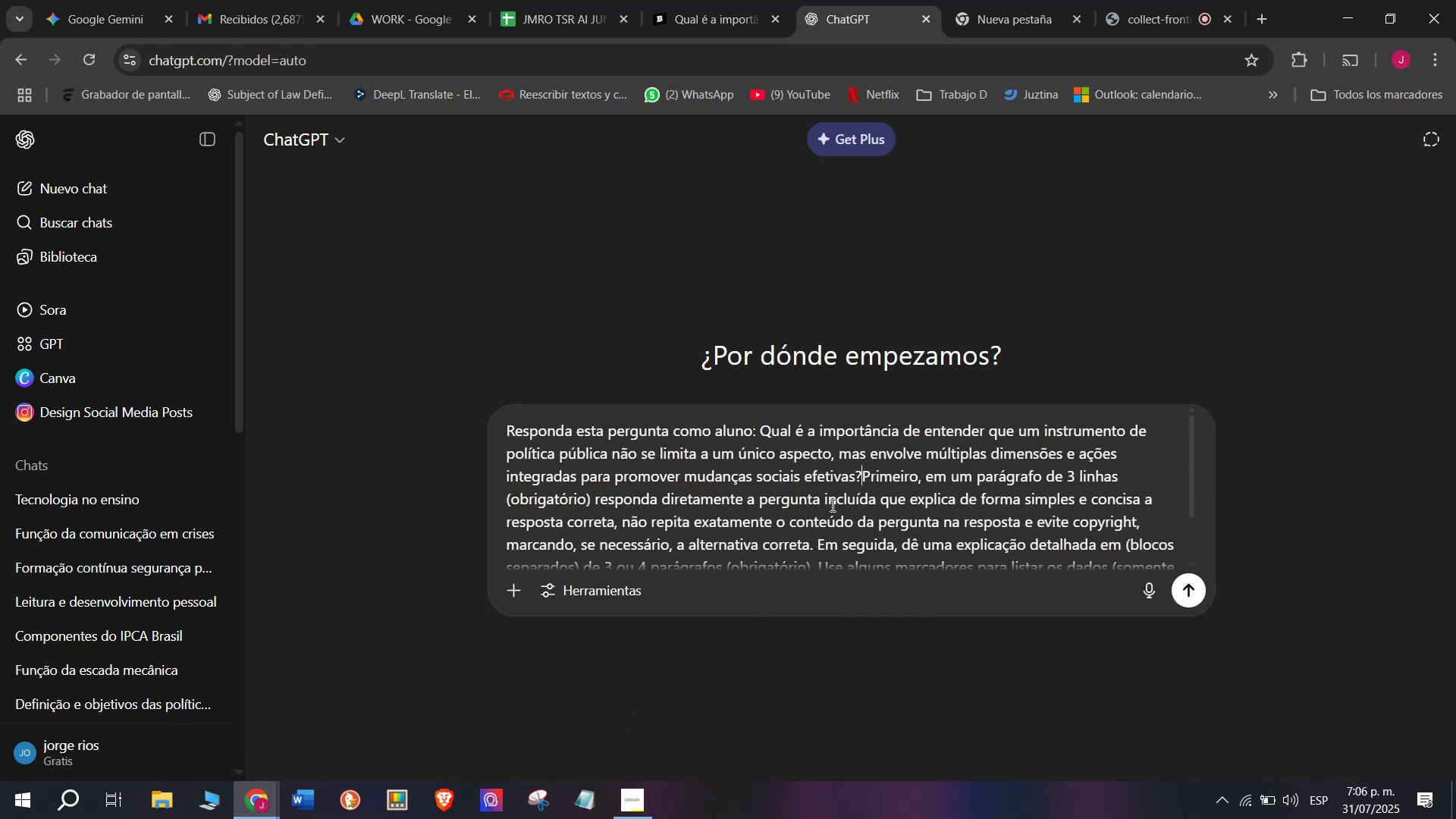 
key(Control+V)
 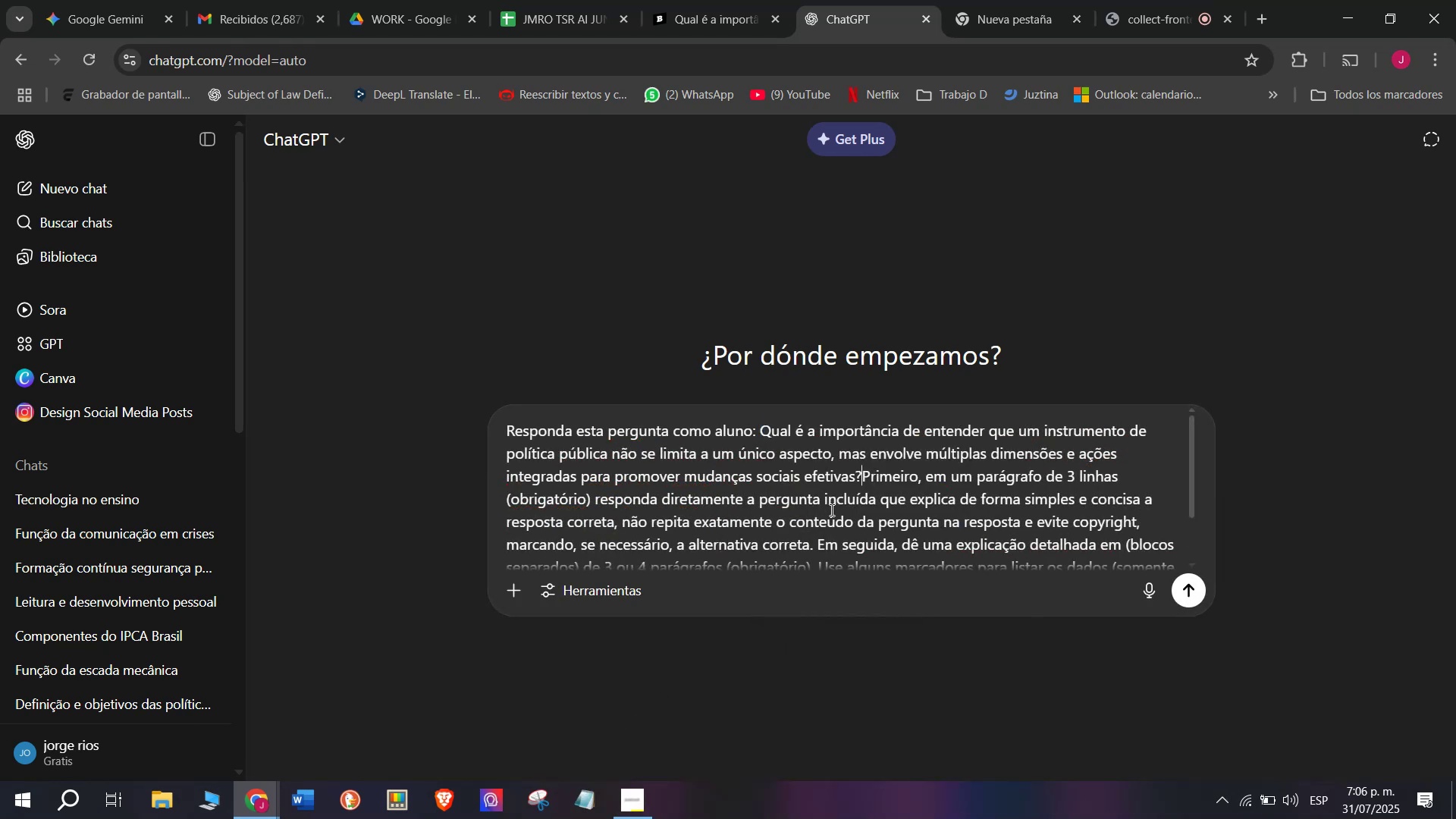 
key(Enter)
 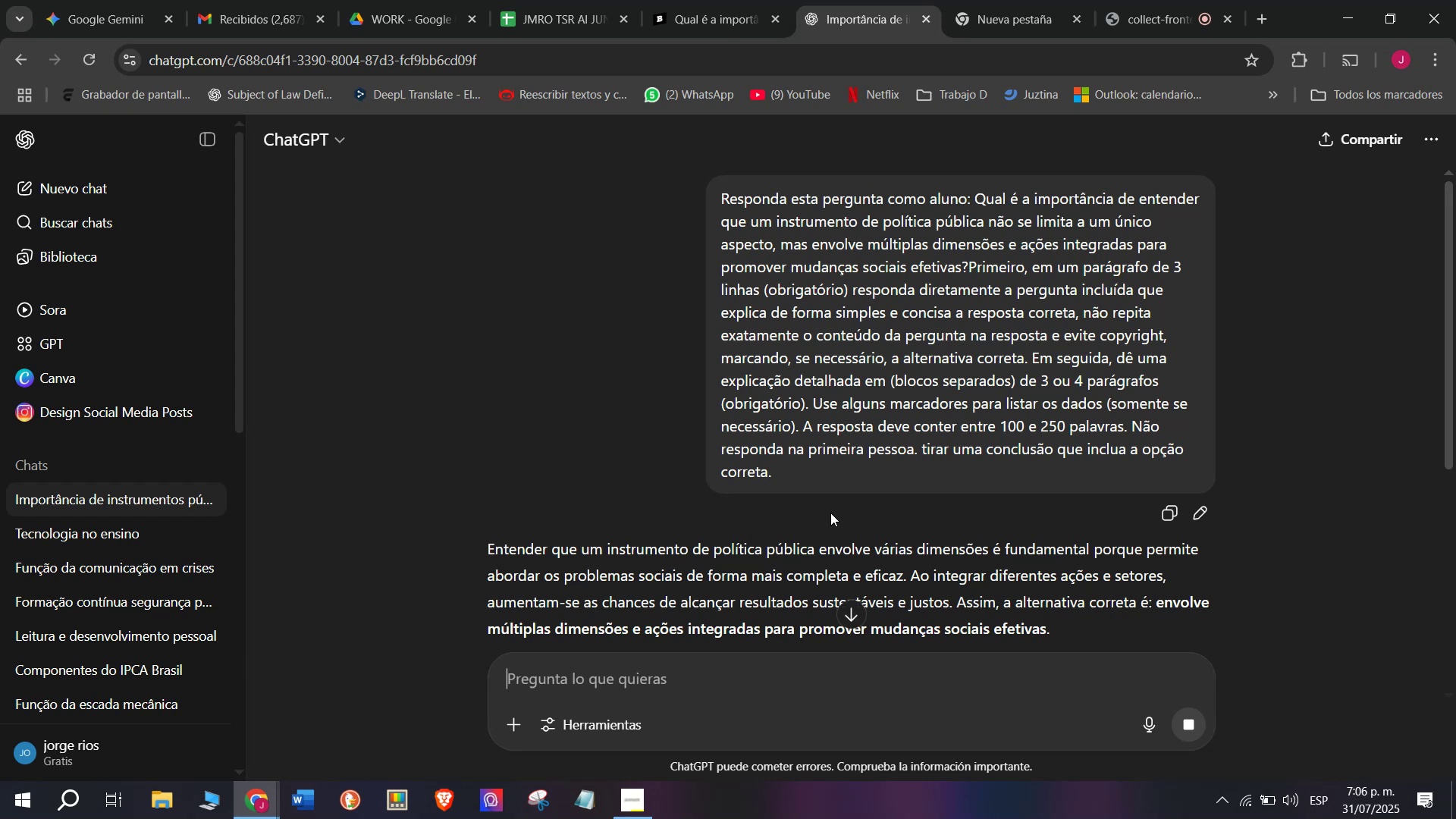 
wait(5.91)
 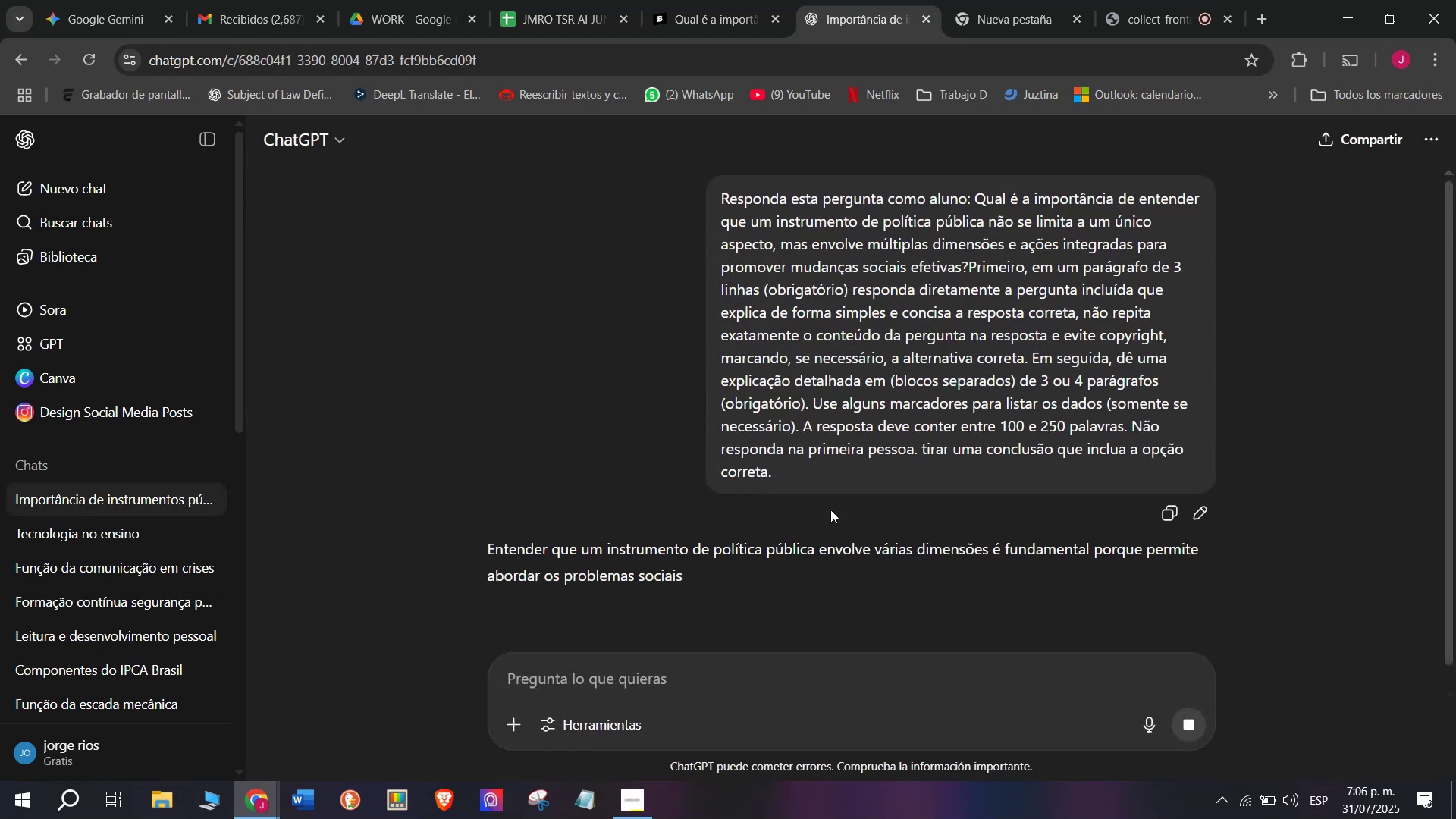 
scroll: coordinate [654, 507], scroll_direction: down, amount: 1.0
 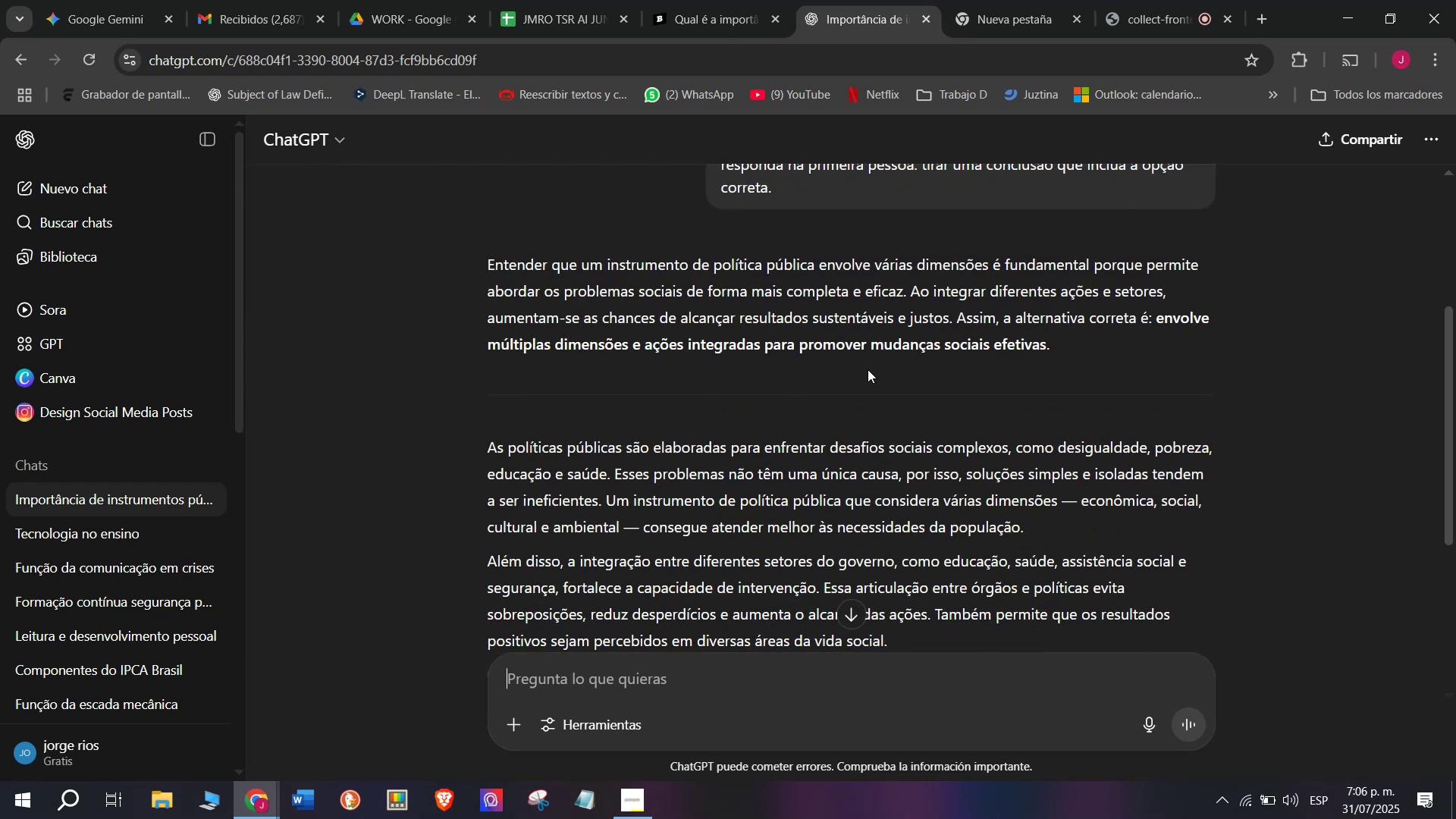 
wait(5.53)
 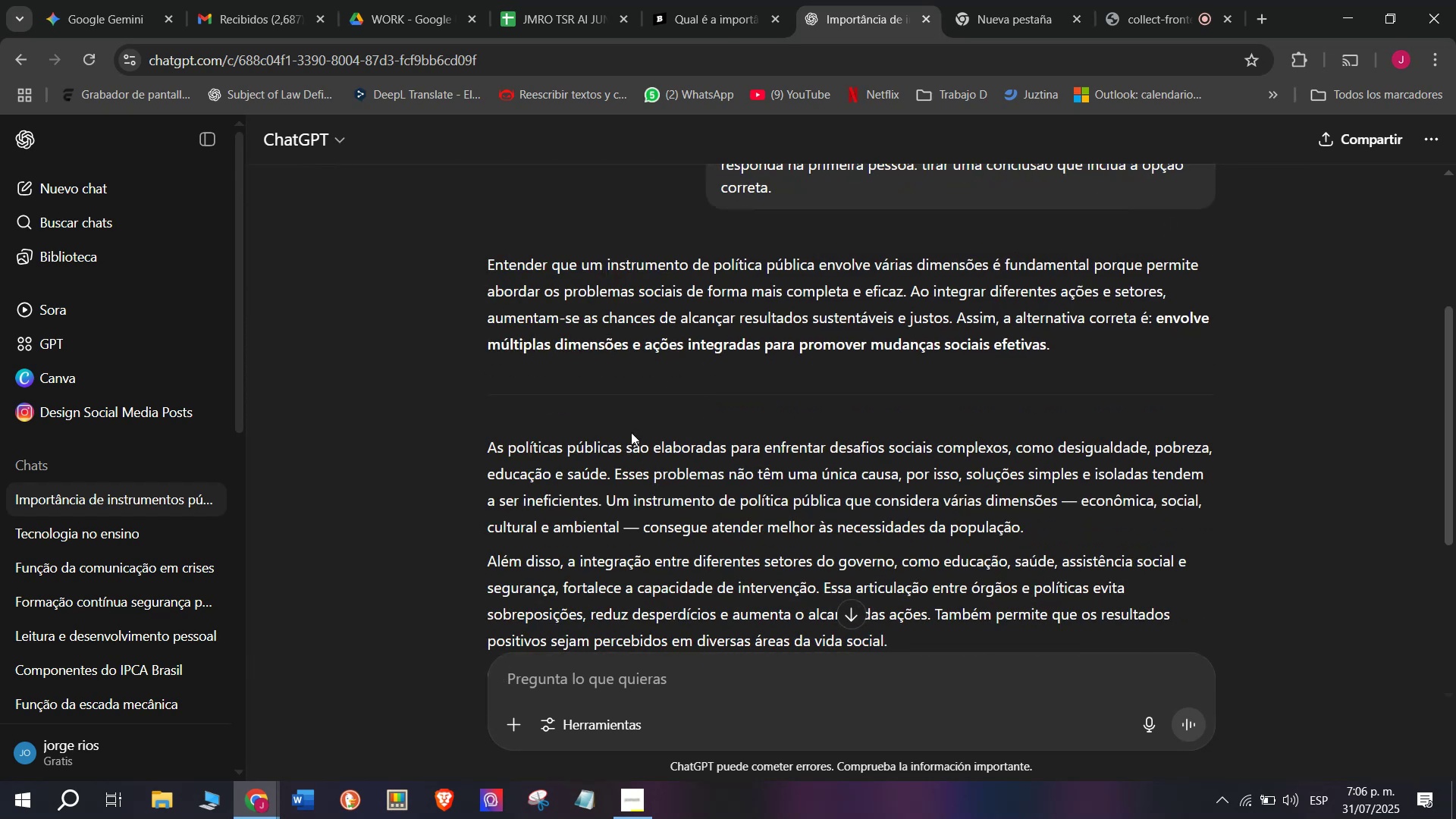 
left_click_drag(start_coordinate=[955, 318], to_coordinate=[489, 254])
 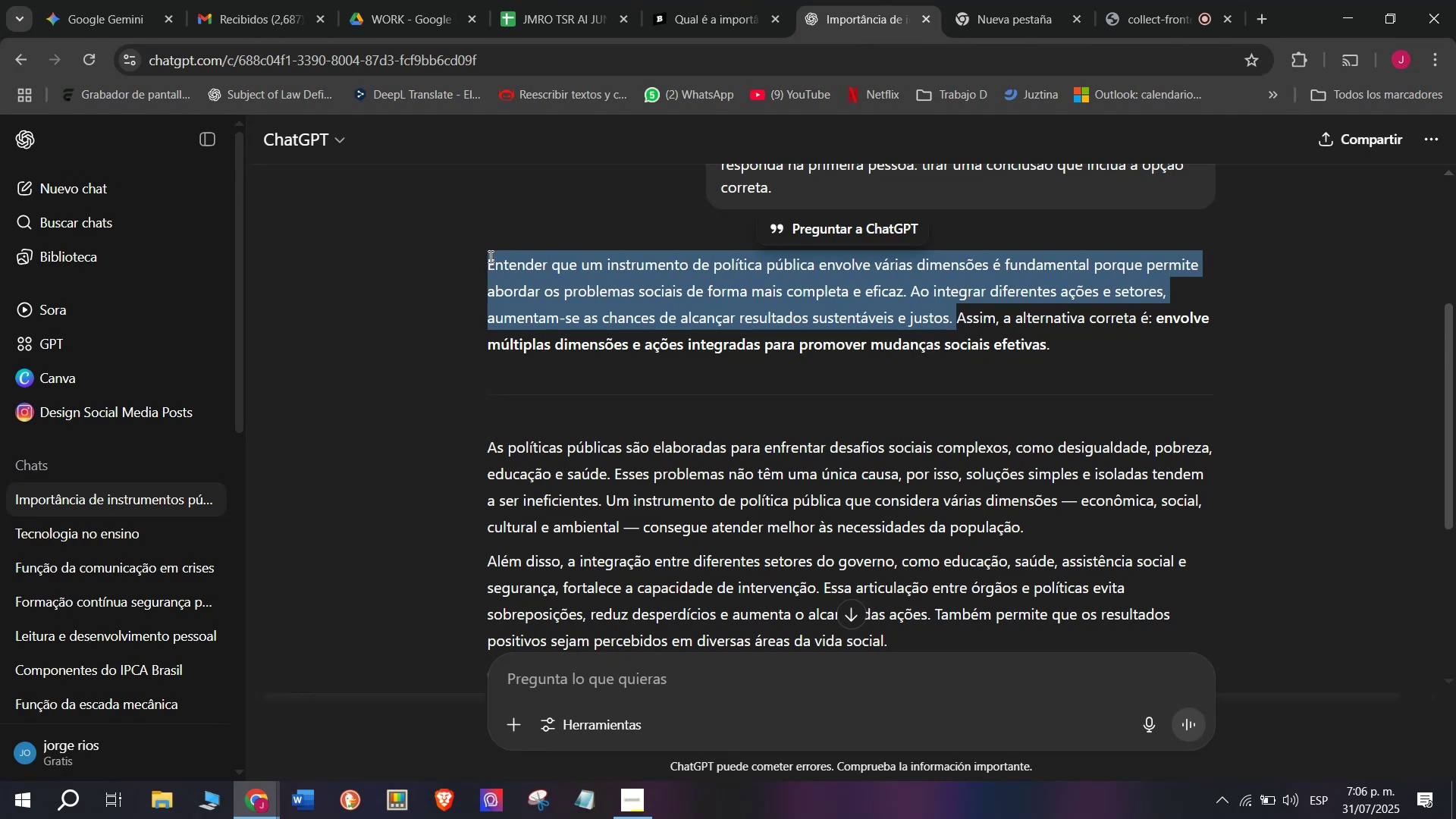 
key(Control+C)
 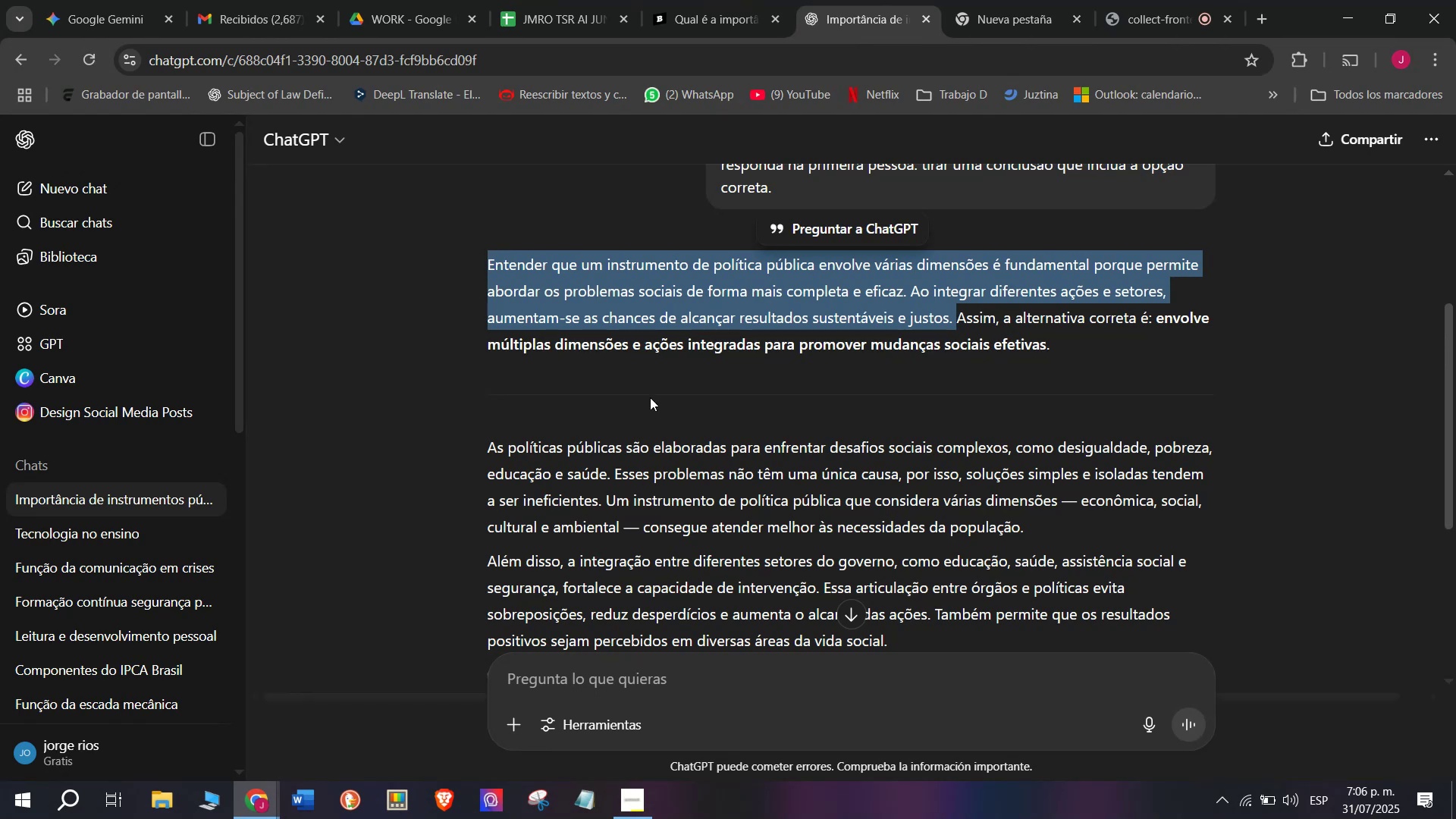 
scroll: coordinate [651, 397], scroll_direction: down, amount: 1.0
 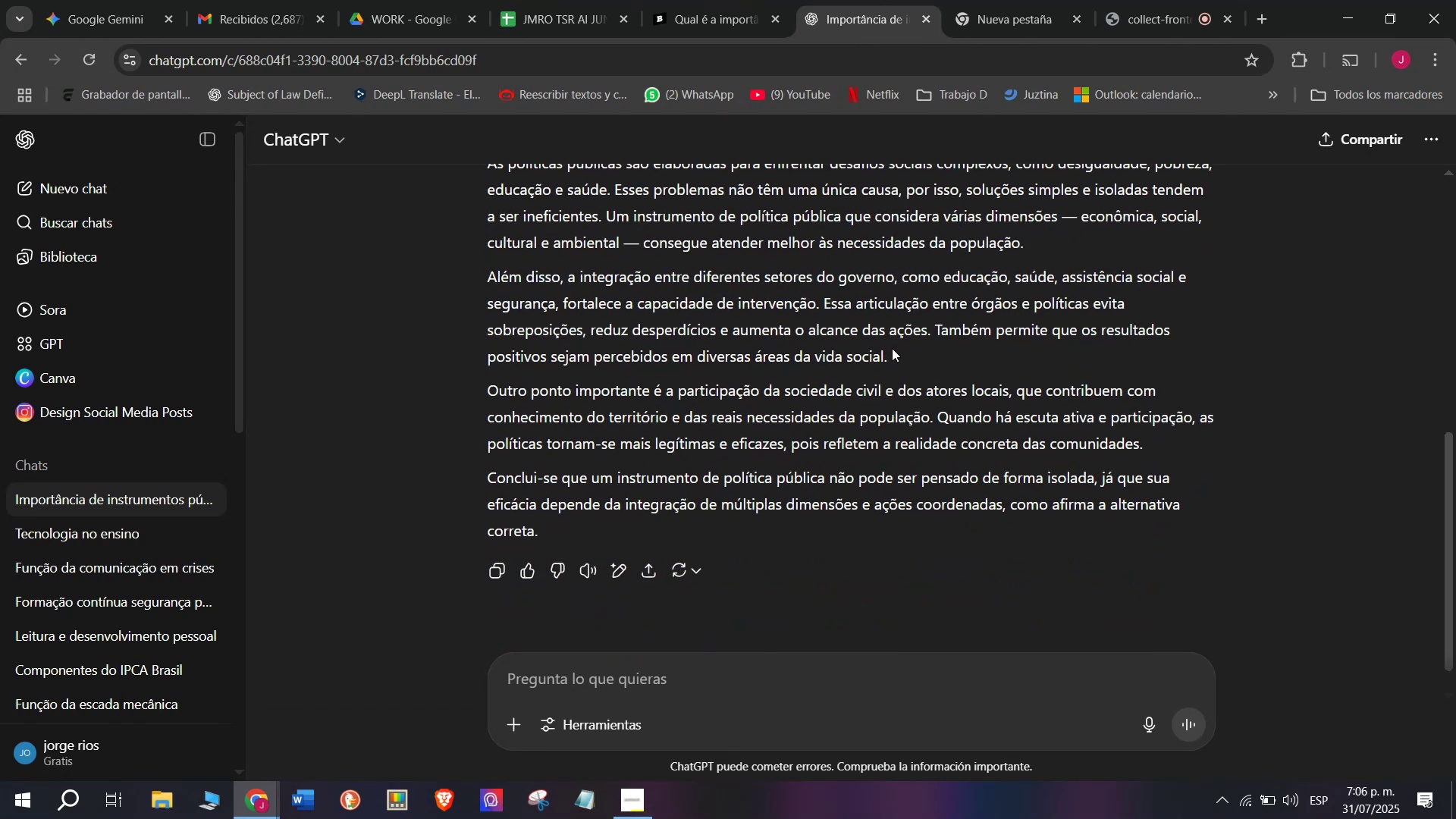 
left_click_drag(start_coordinate=[898, 349], to_coordinate=[491, 293])
 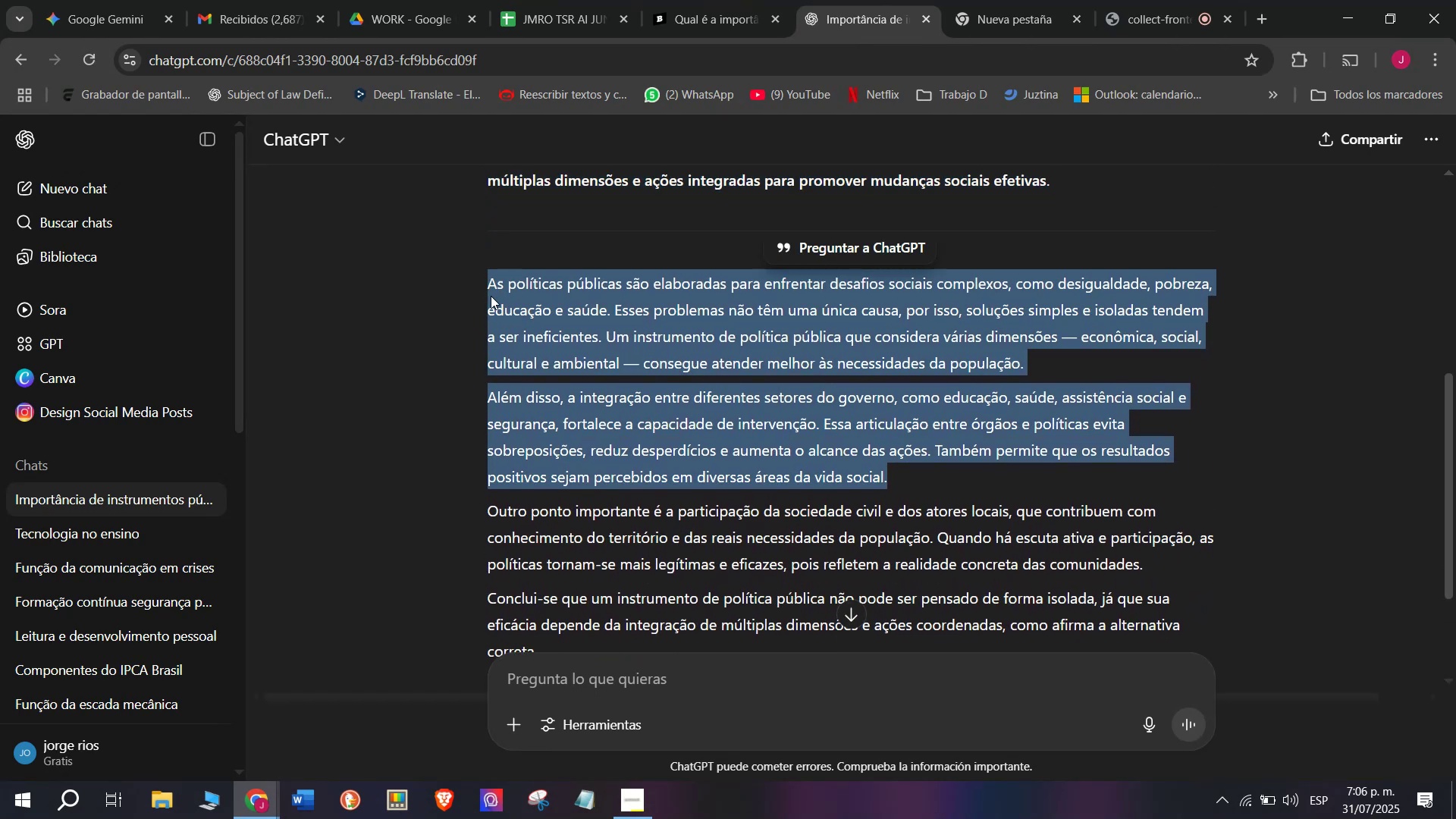 
key(Control+C)
 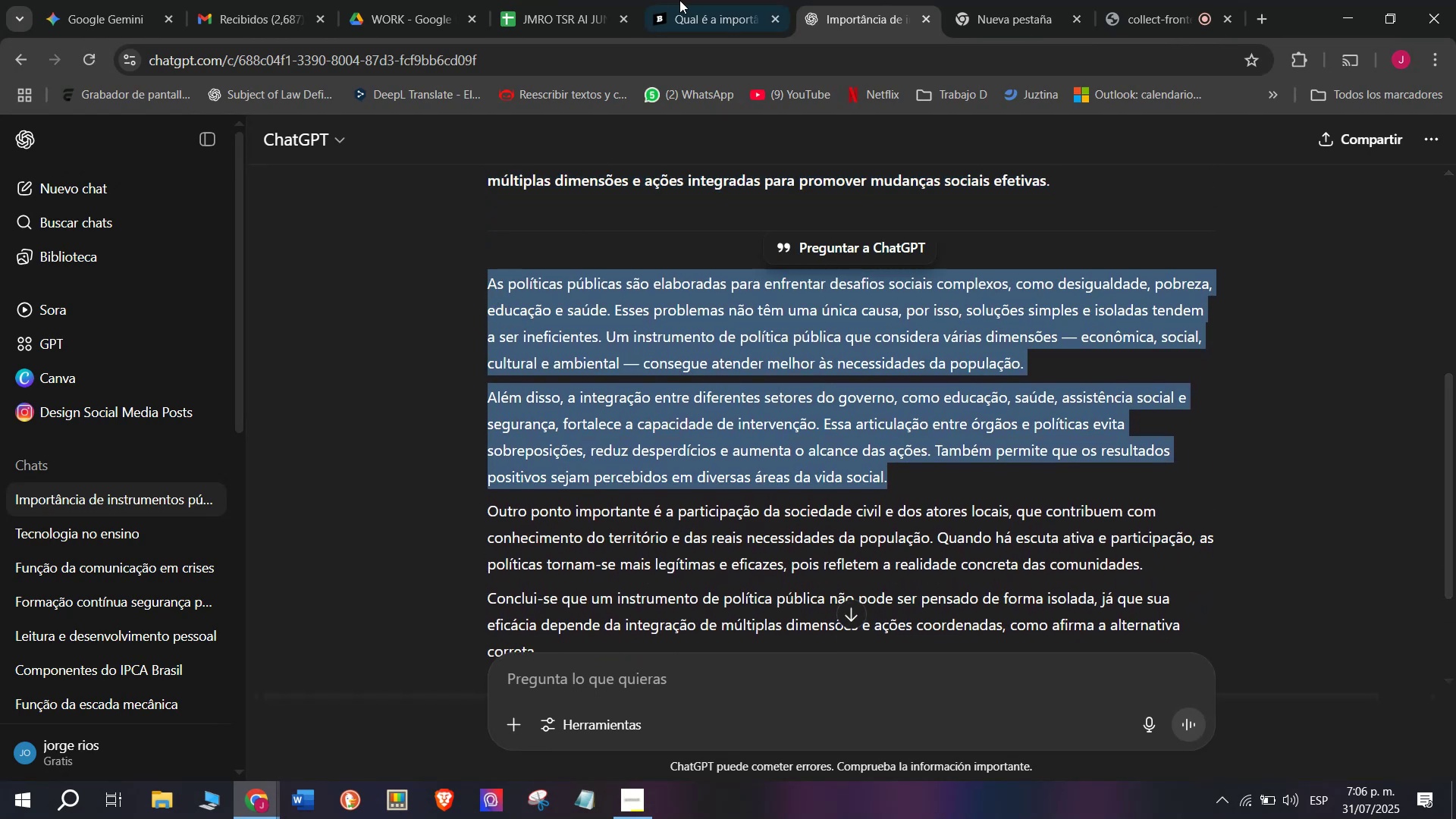 
left_click([711, 0])
 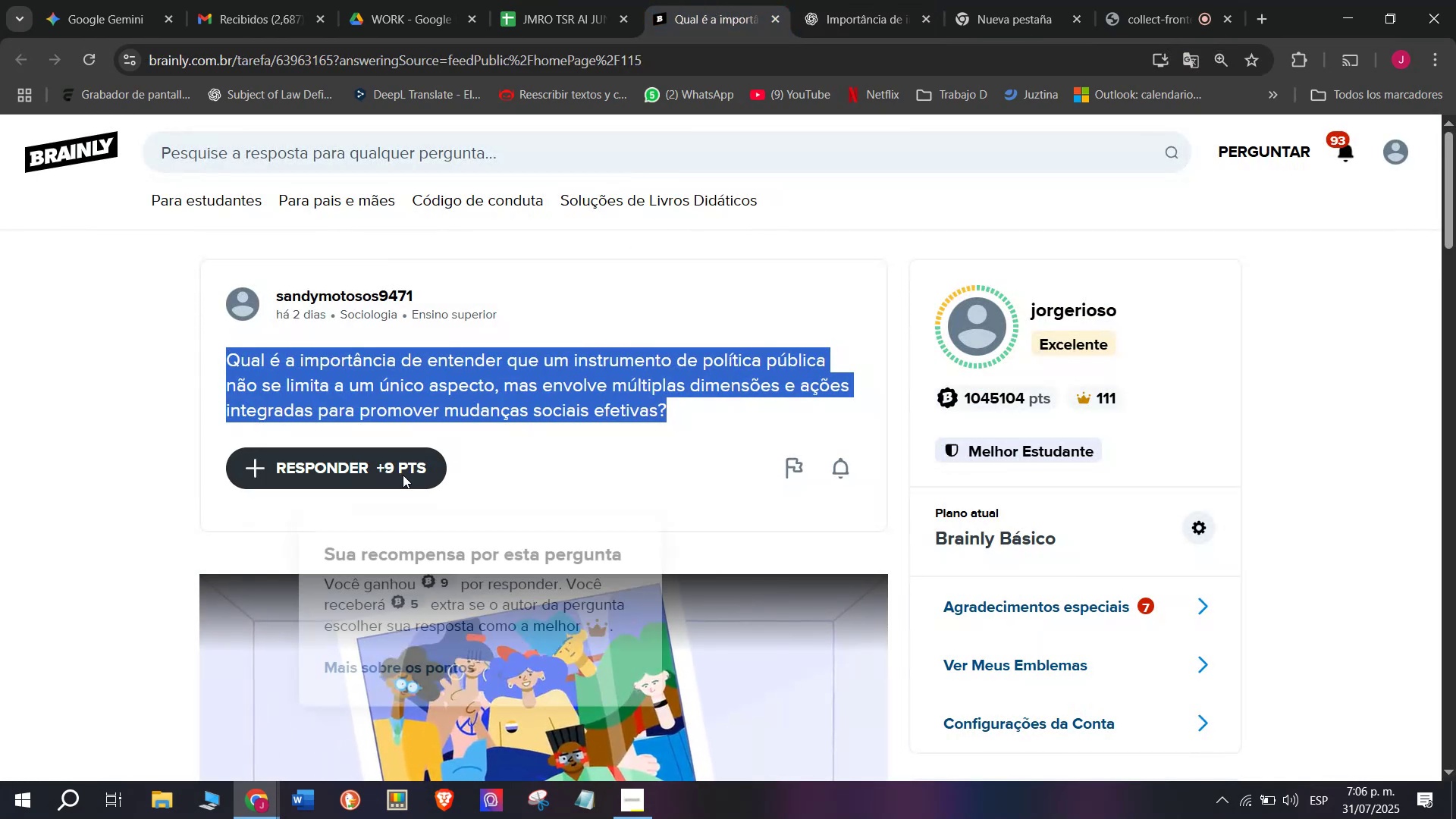 
left_click_drag(start_coordinate=[705, 399], to_coordinate=[552, 242])
 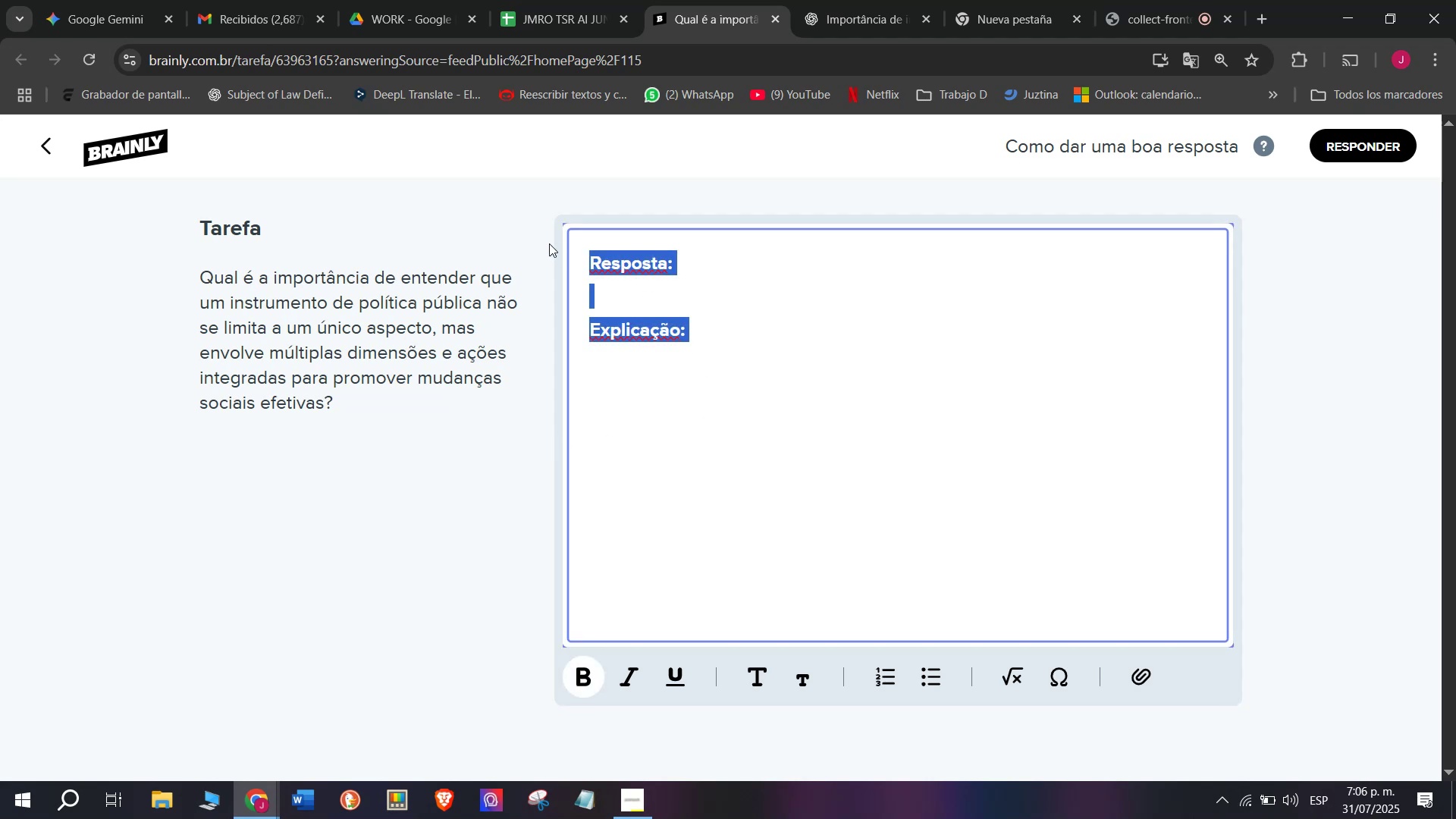 
key(Meta+V)
 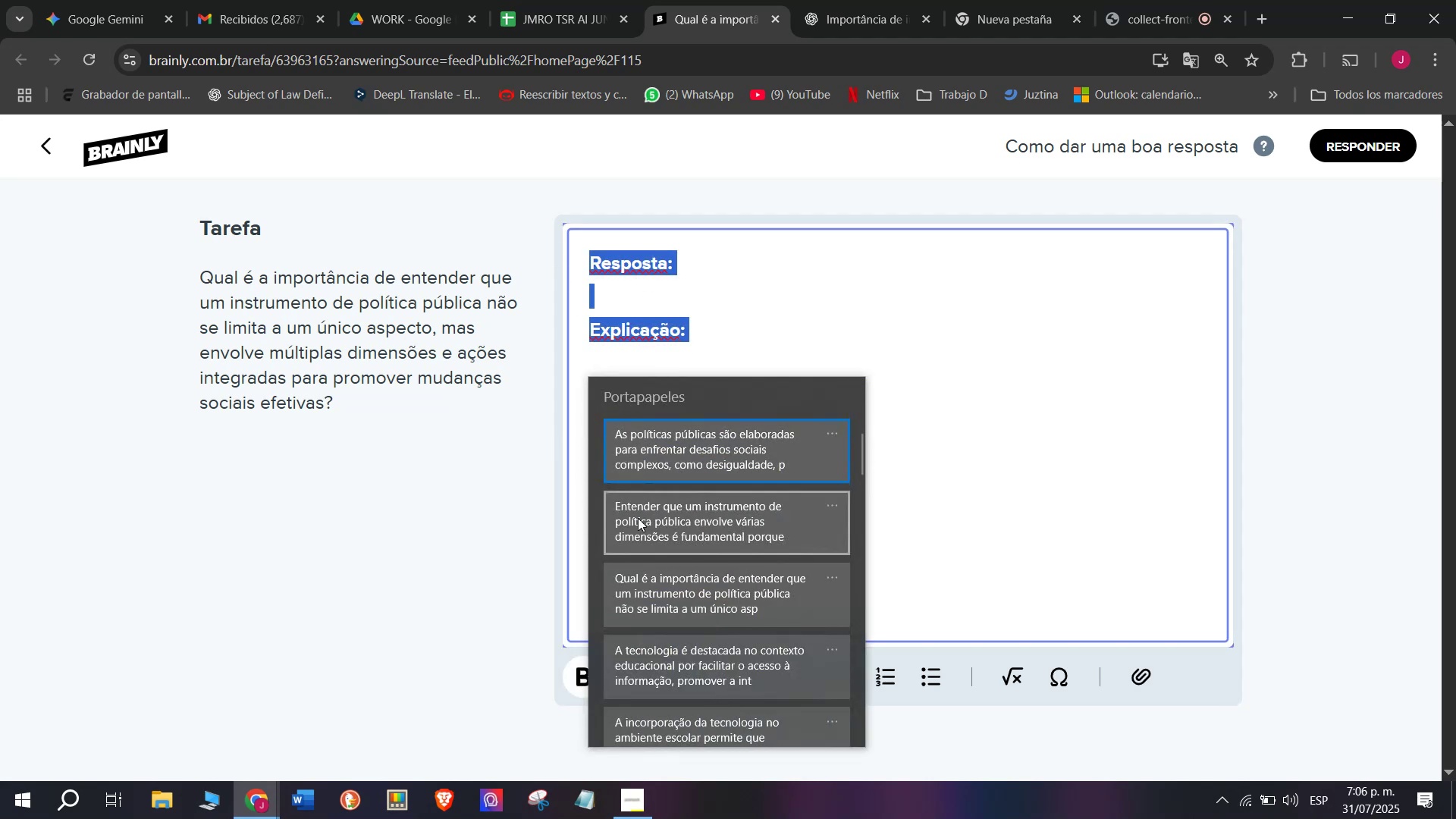 
key(Control+ControlLeft)
 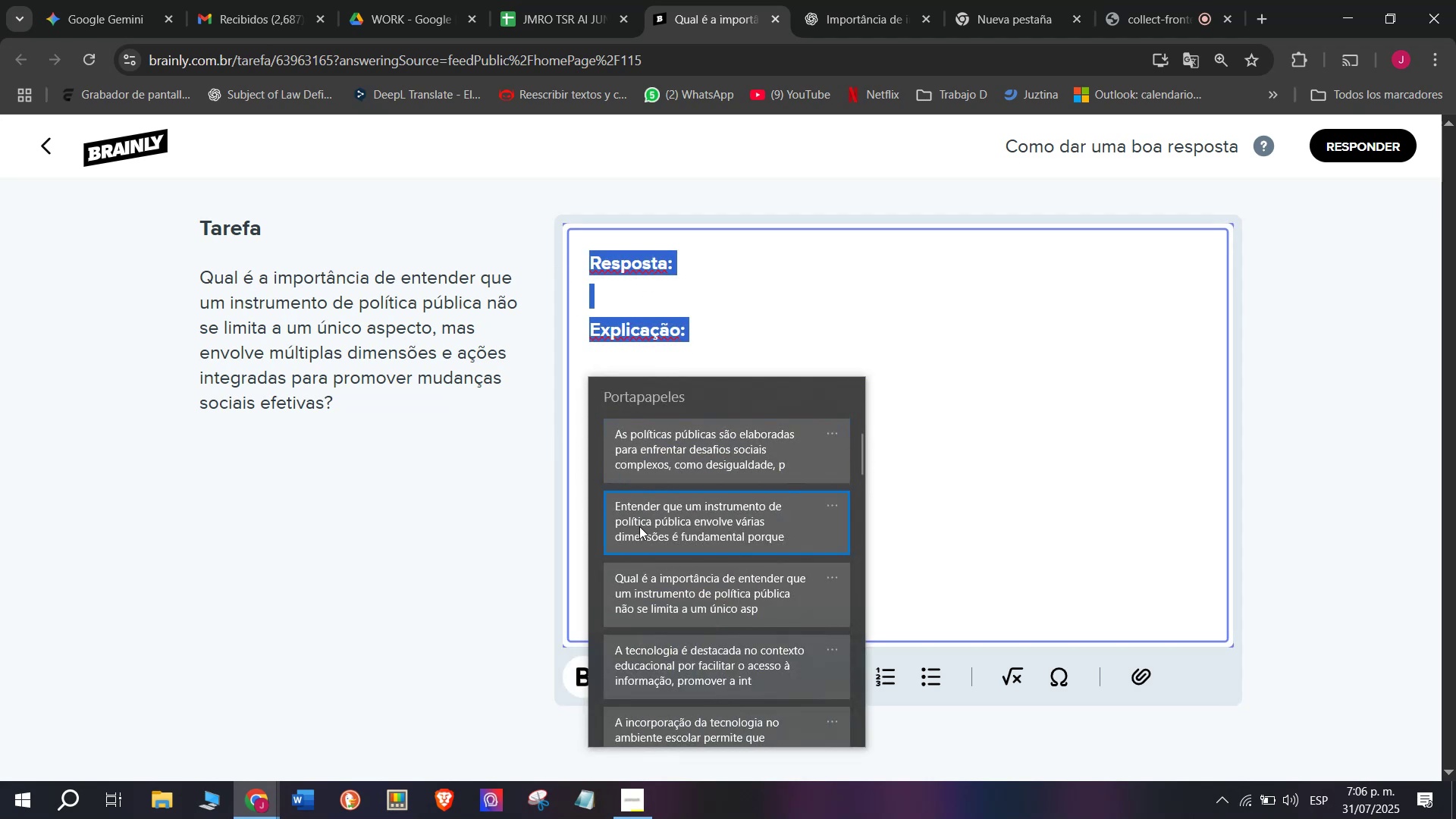 
key(Control+V)
 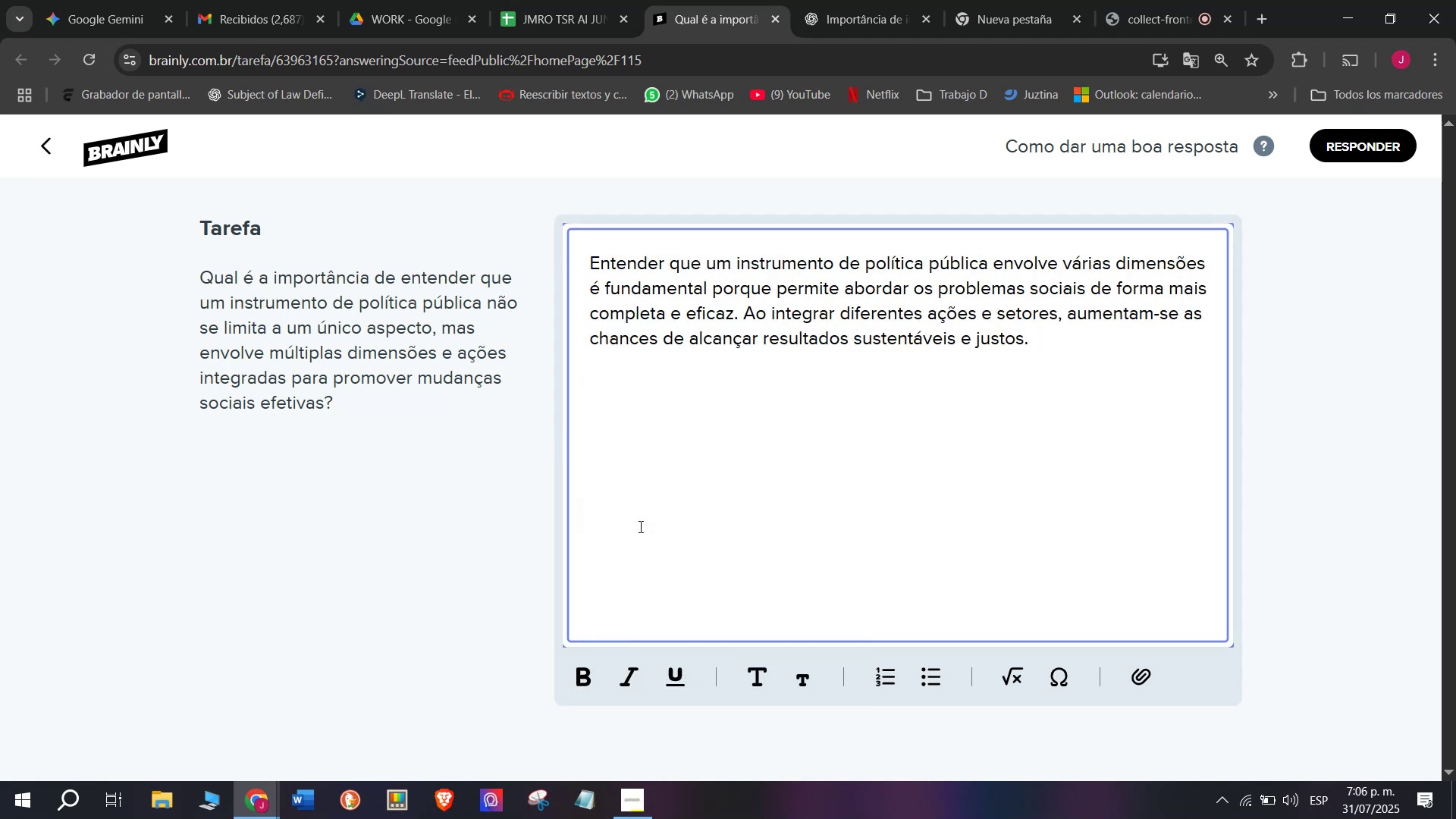 
key(Enter)
 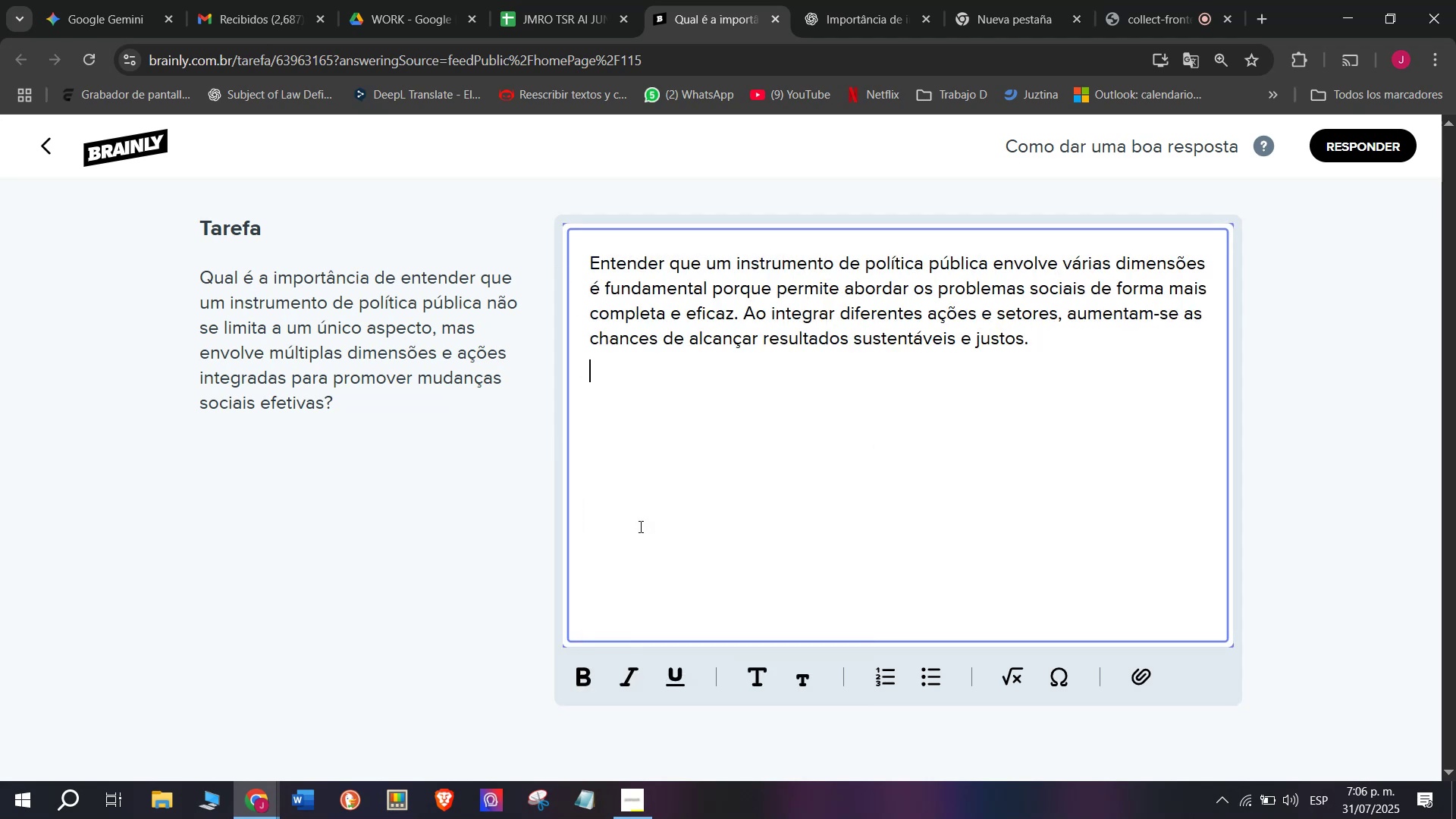 
key(Enter)
 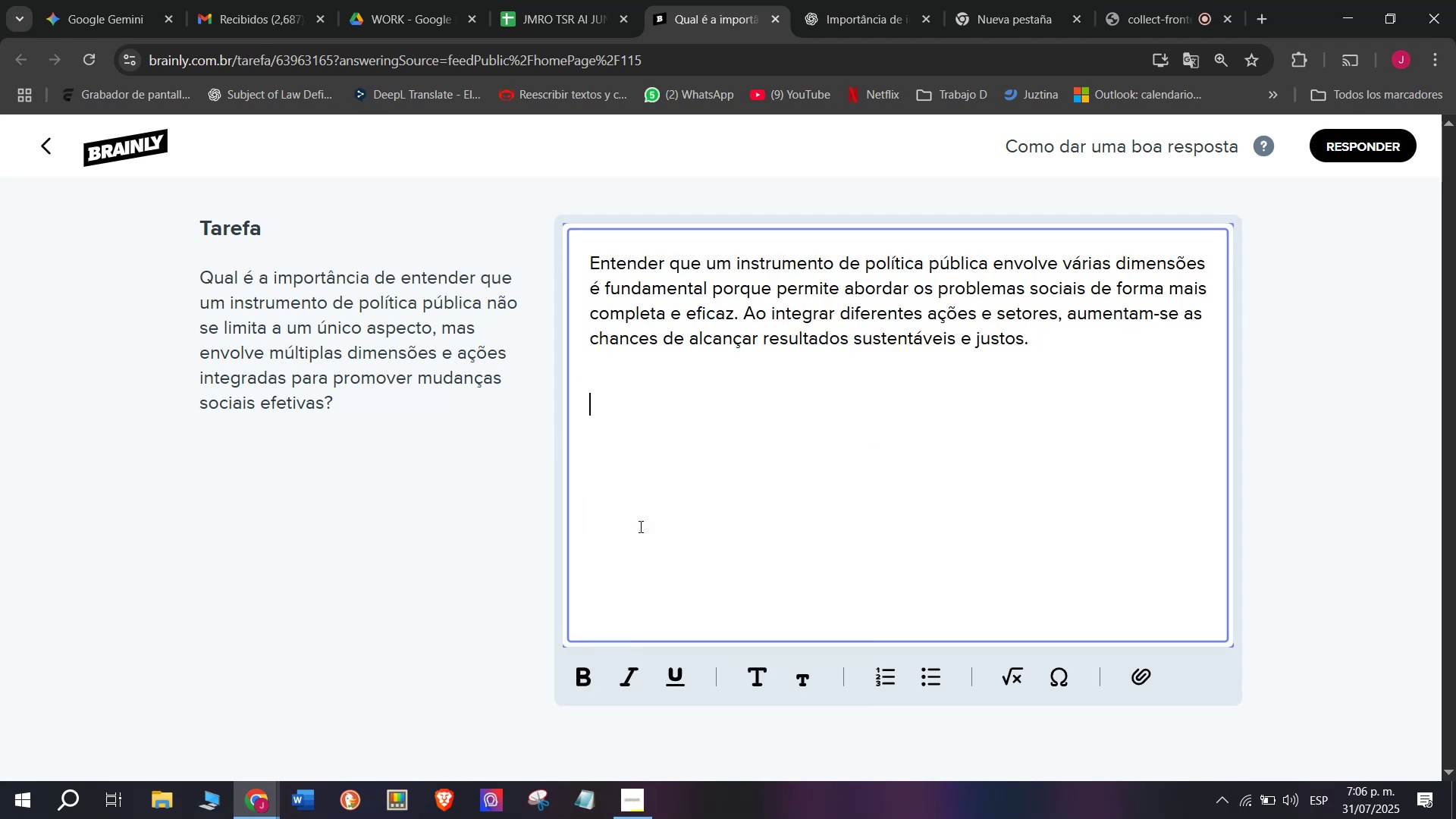 
key(Meta+V)
 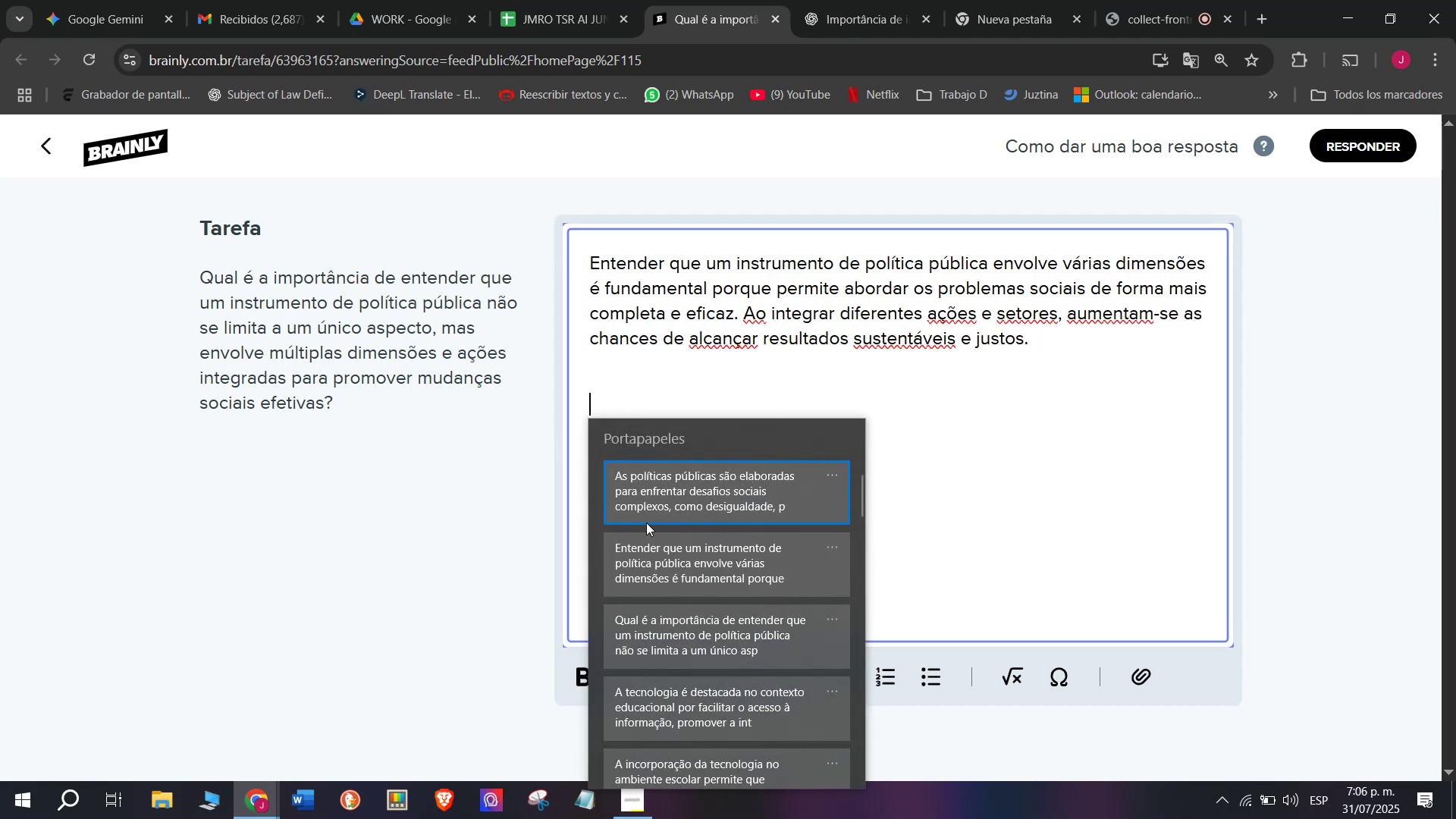 
key(Control+ControlLeft)
 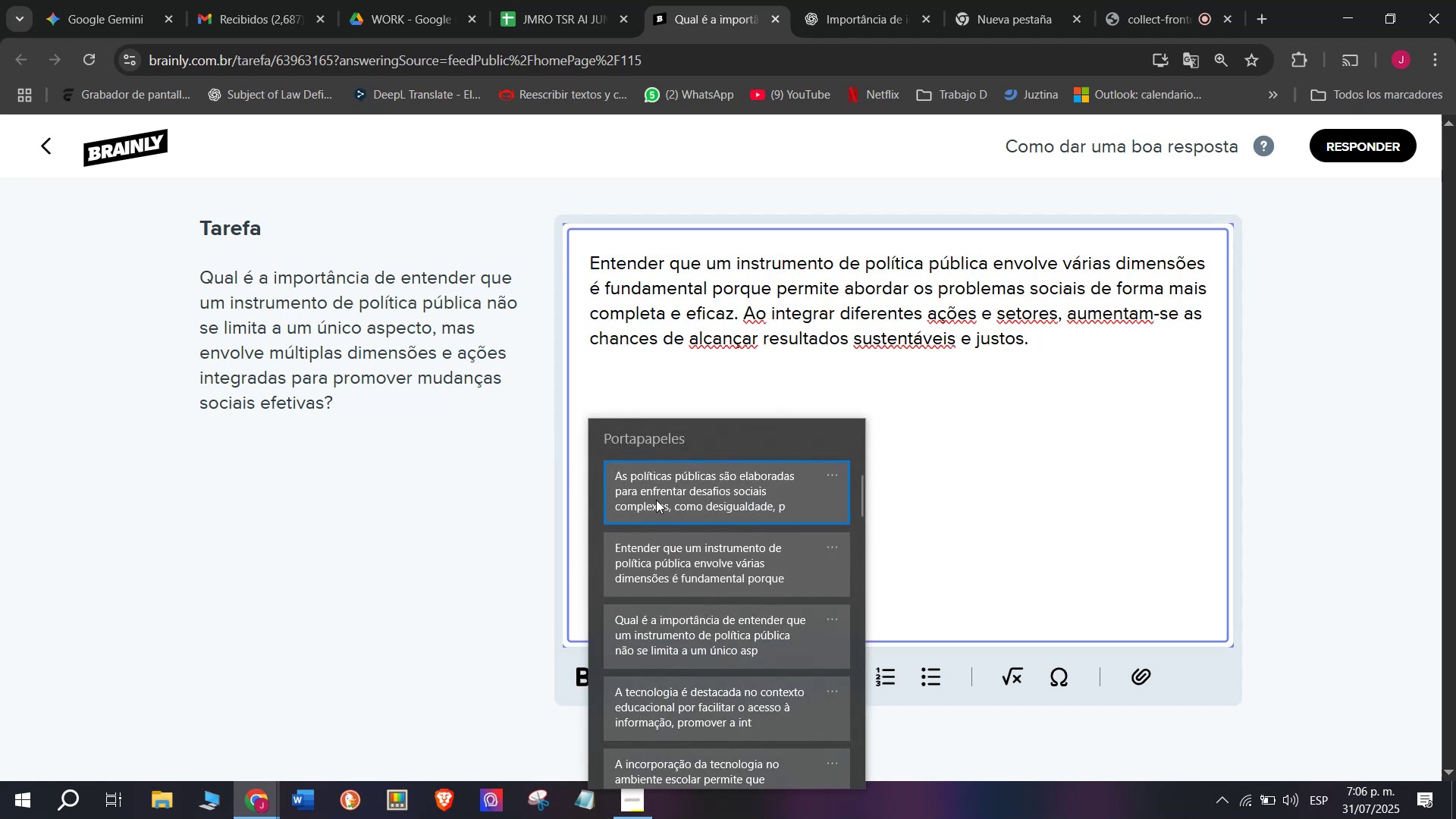 
key(Control+V)
 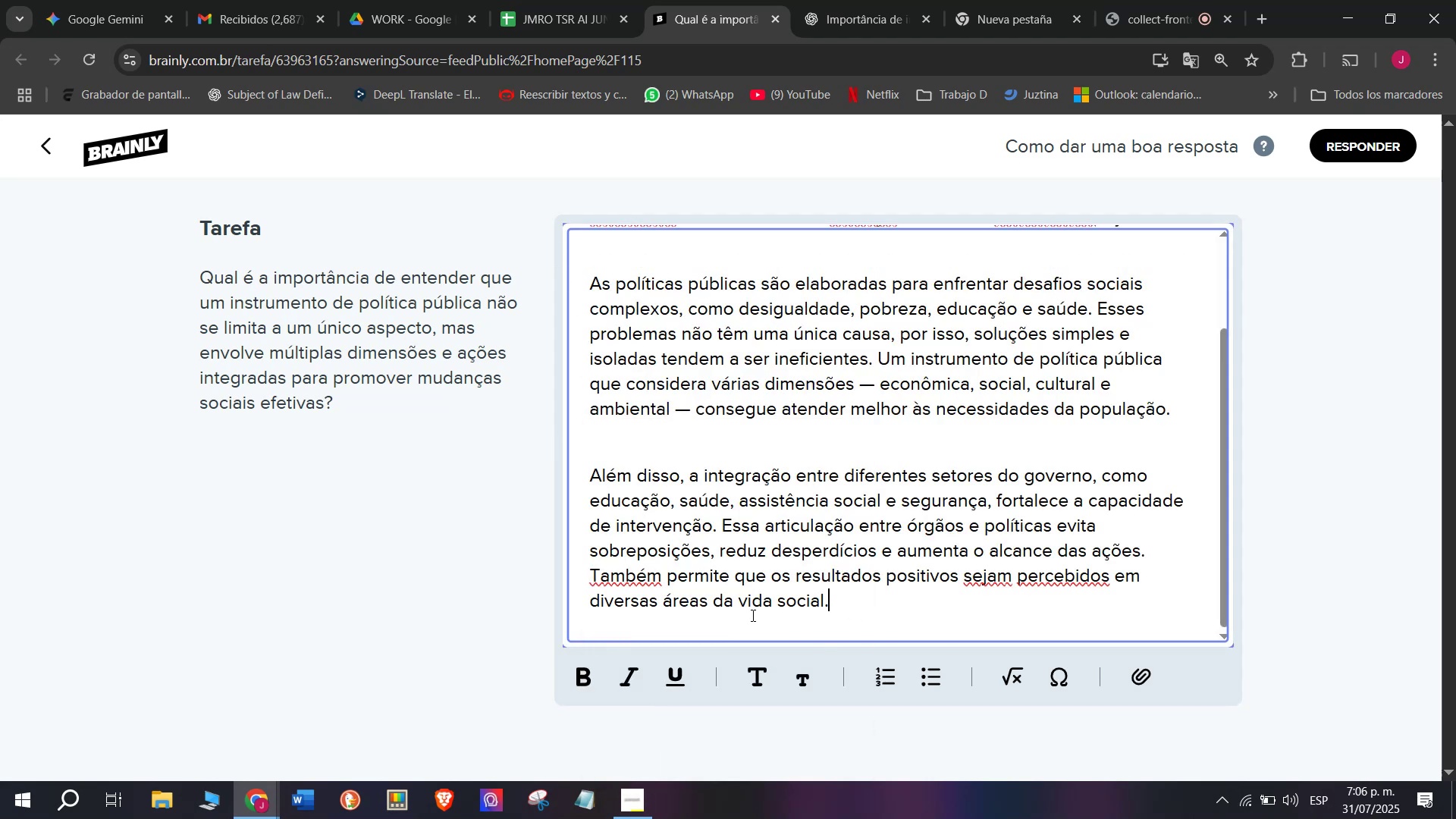 
left_click_drag(start_coordinate=[852, 607], to_coordinate=[577, 577])
 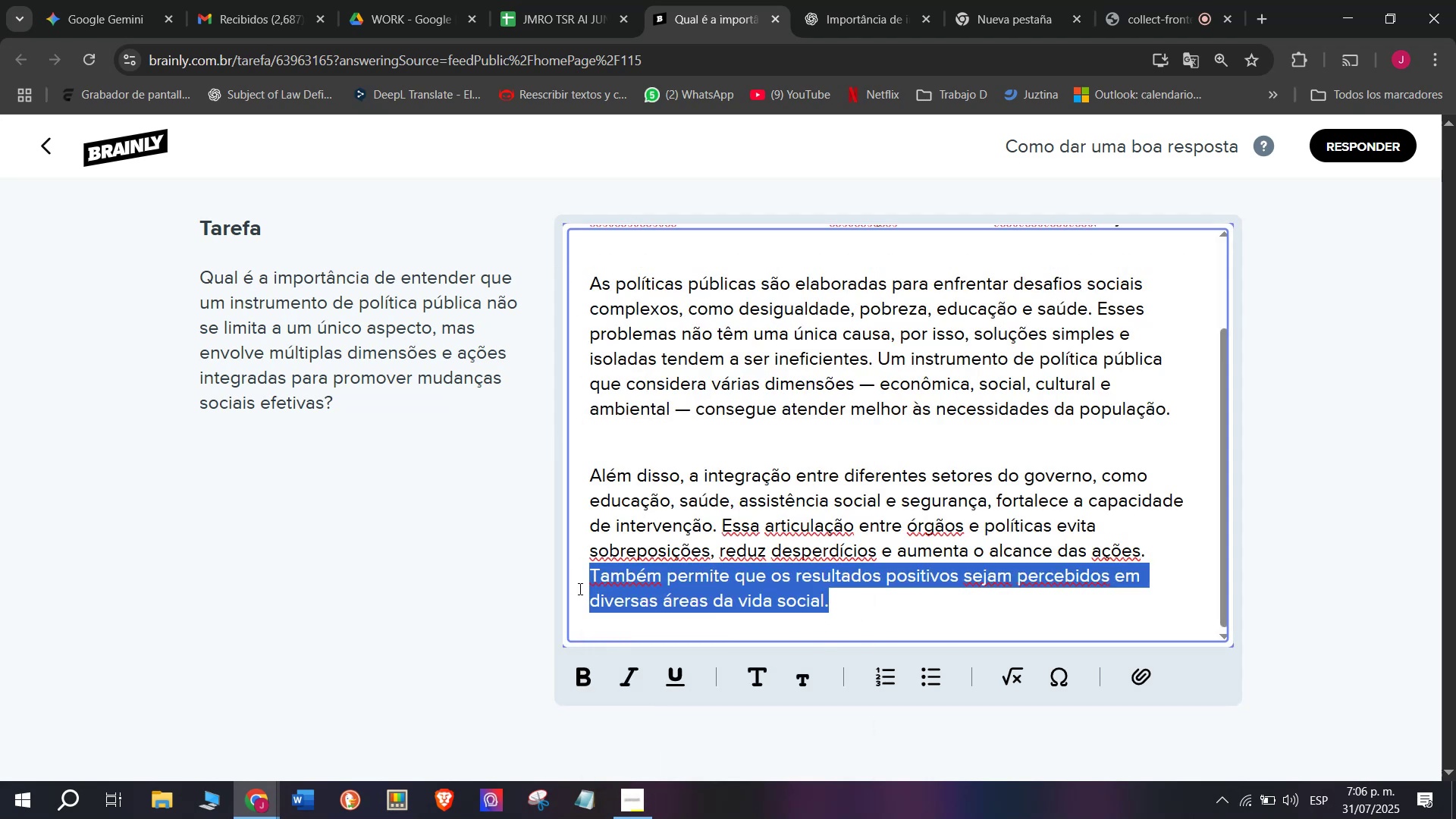 
key(Backspace)
 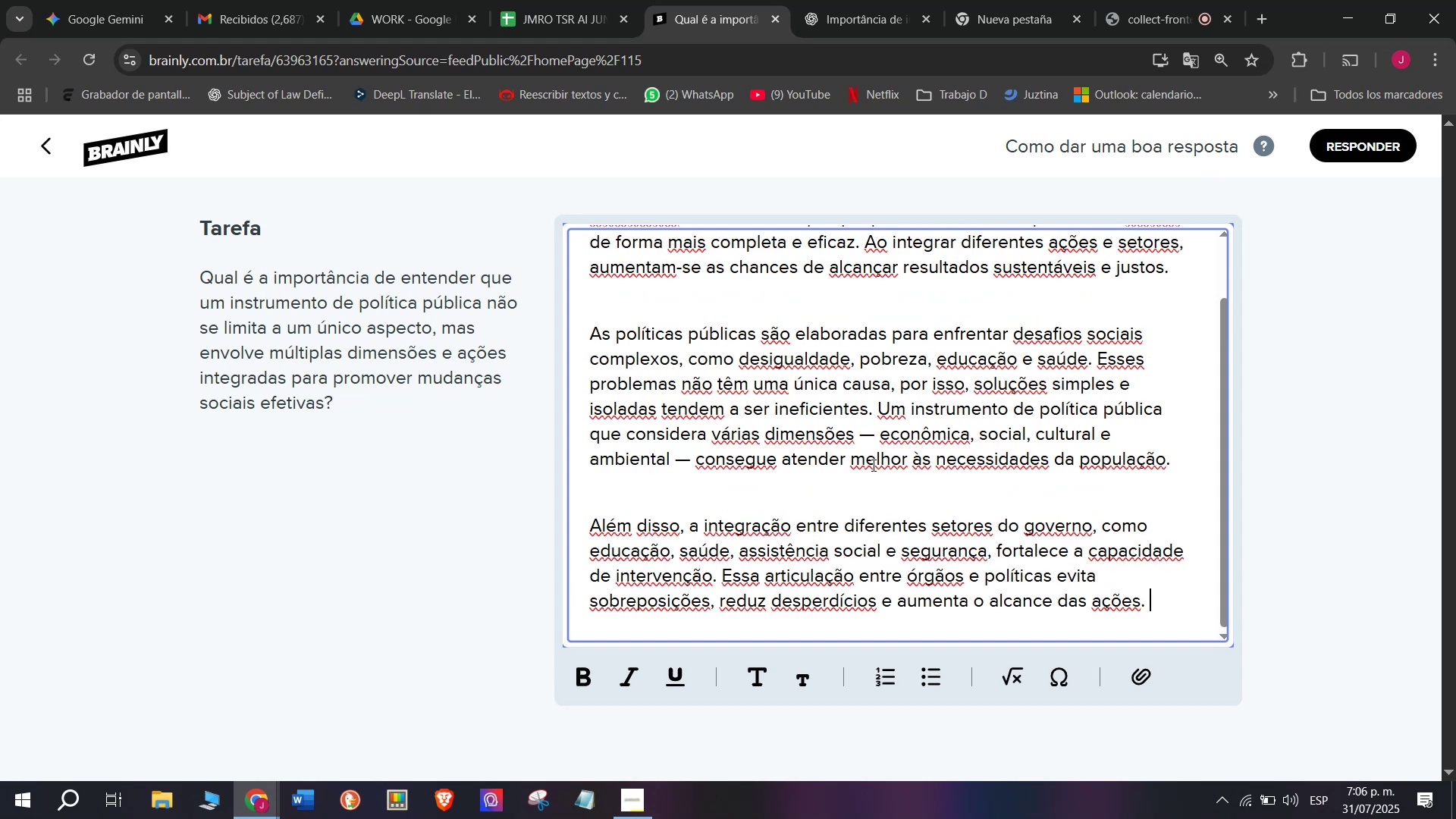 
left_click_drag(start_coordinate=[877, 402], to_coordinate=[1198, 456])
 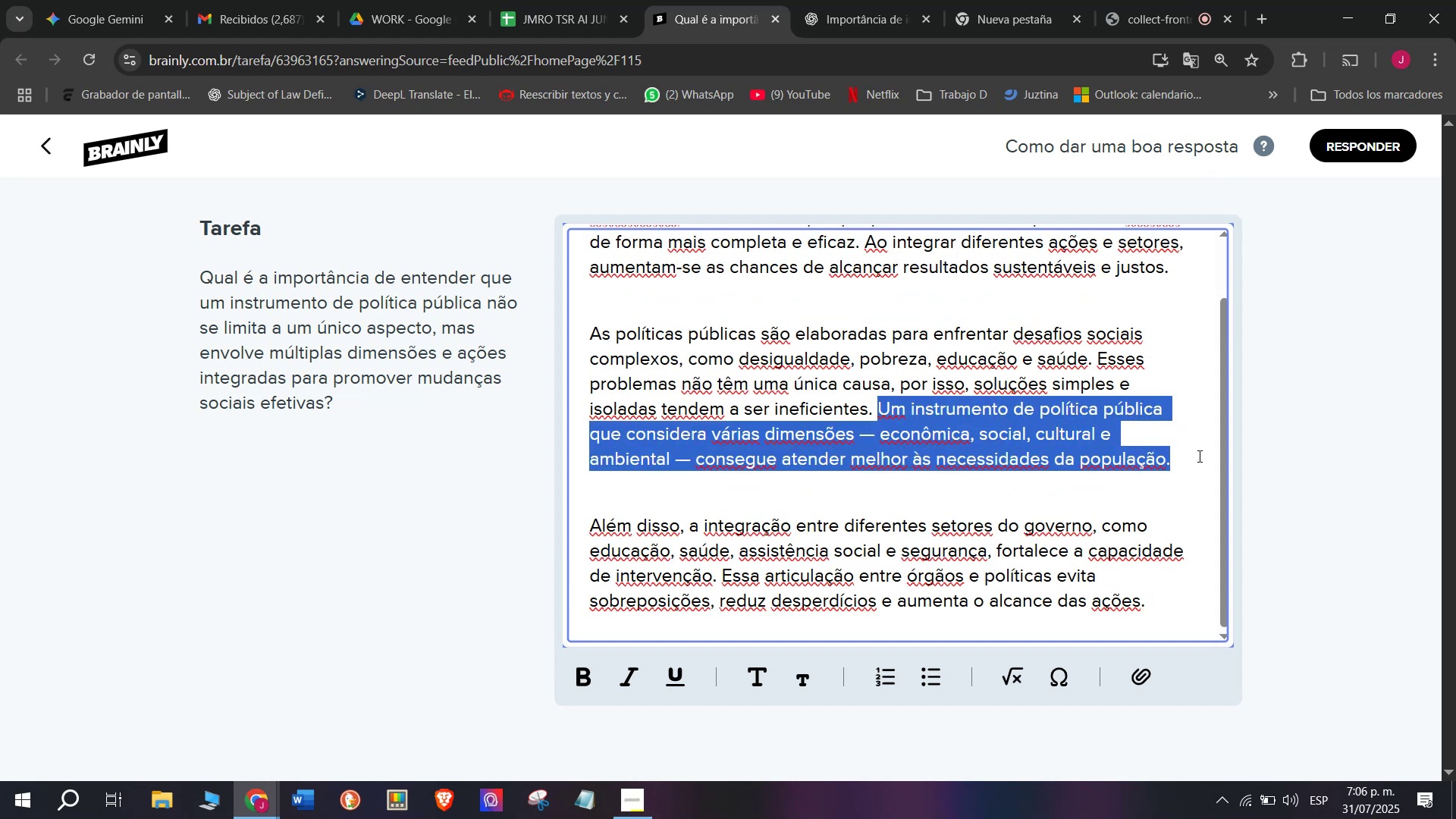 
key(Backspace)
 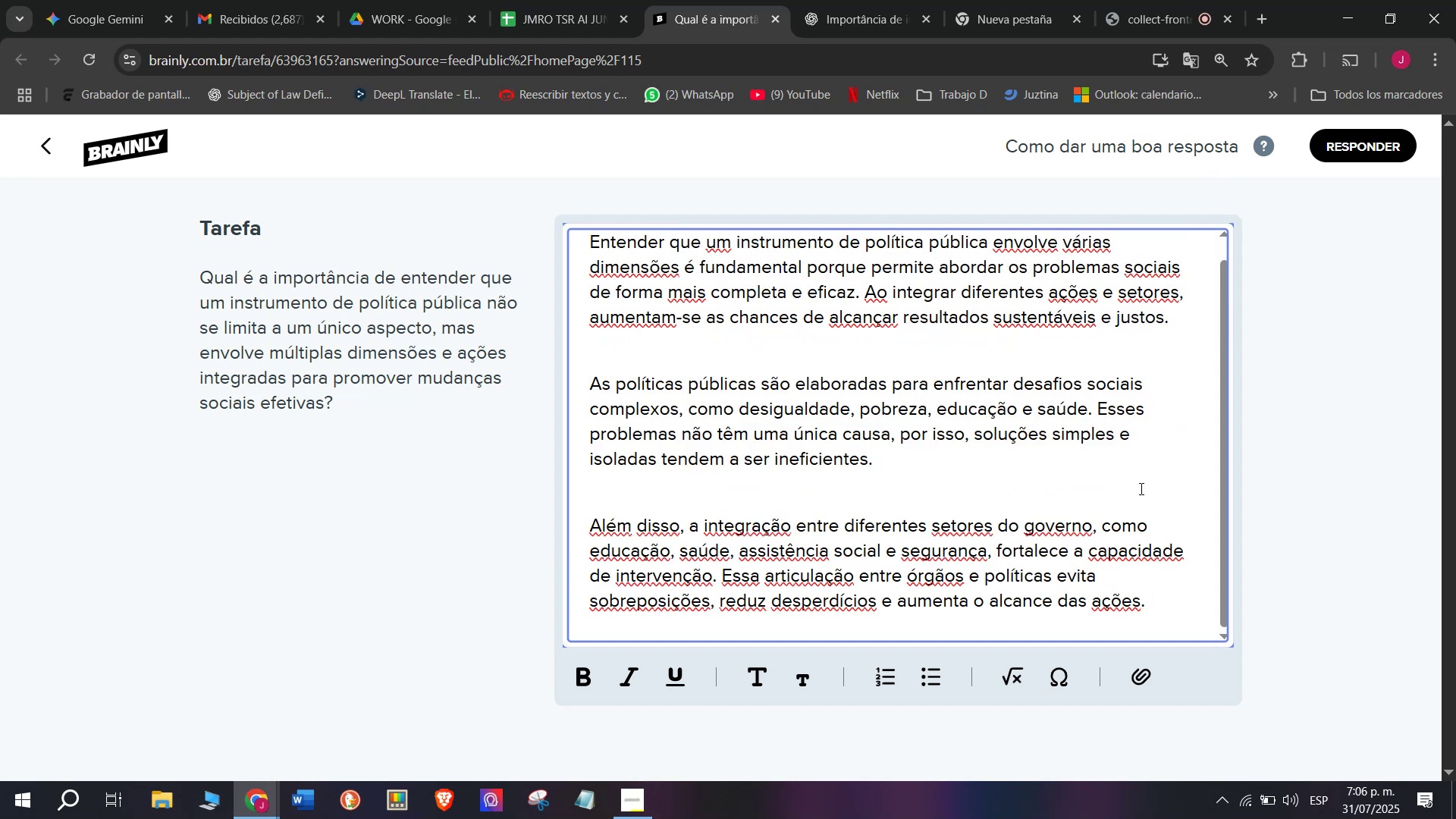 
scroll: coordinate [925, 518], scroll_direction: down, amount: 3.0
 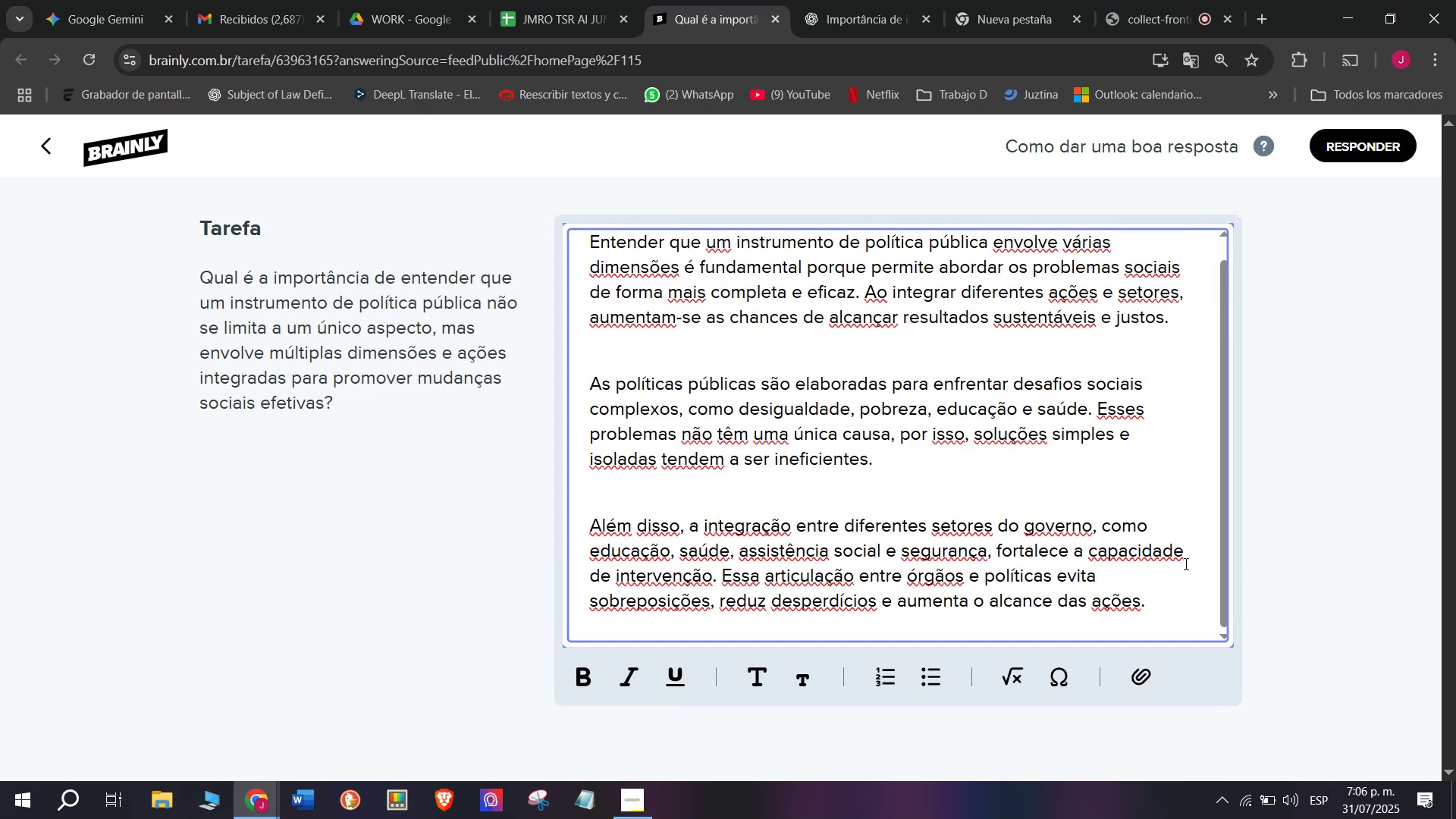 
left_click_drag(start_coordinate=[1163, 589], to_coordinate=[419, 165])
 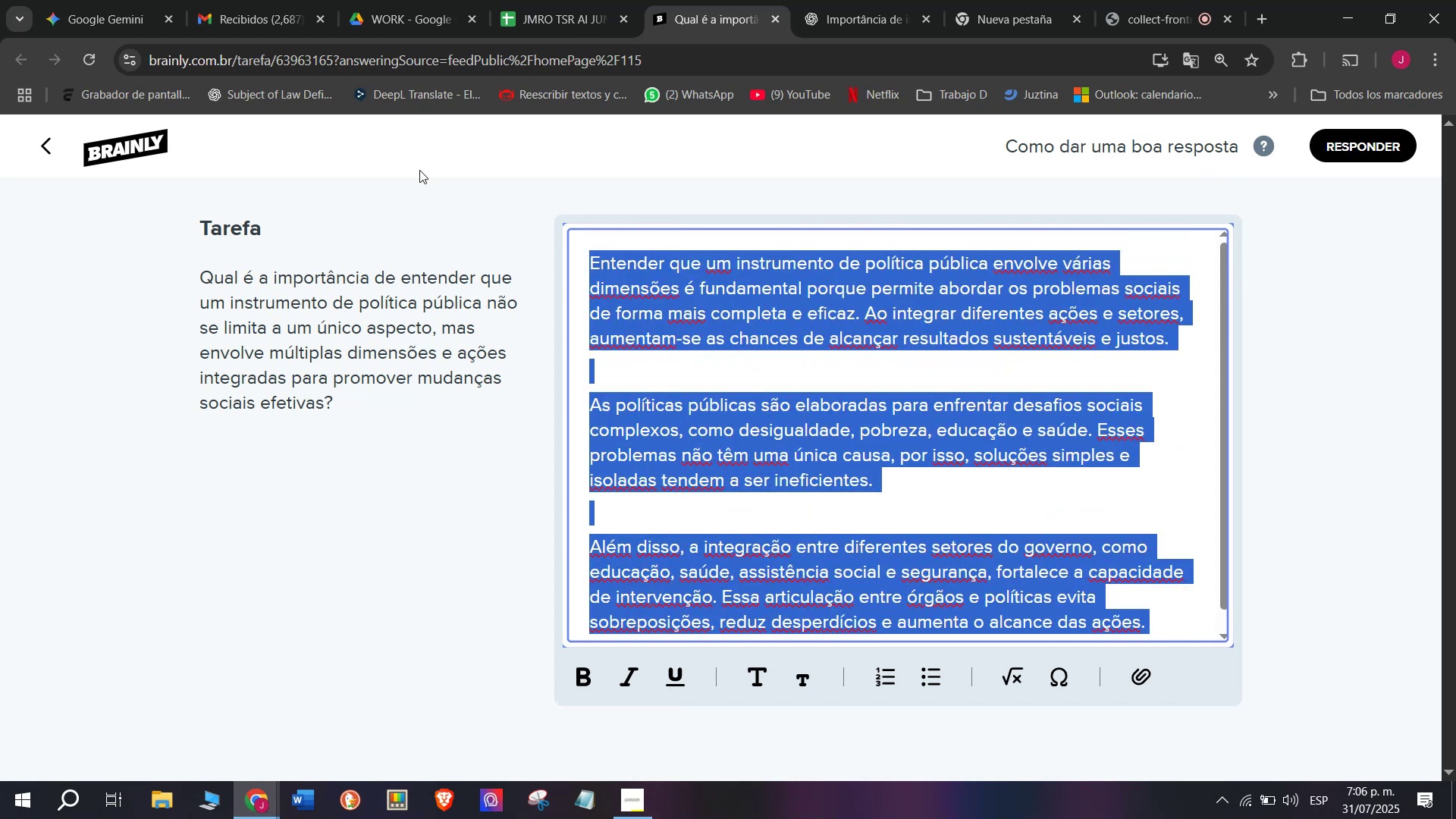 
key(Control+C)
 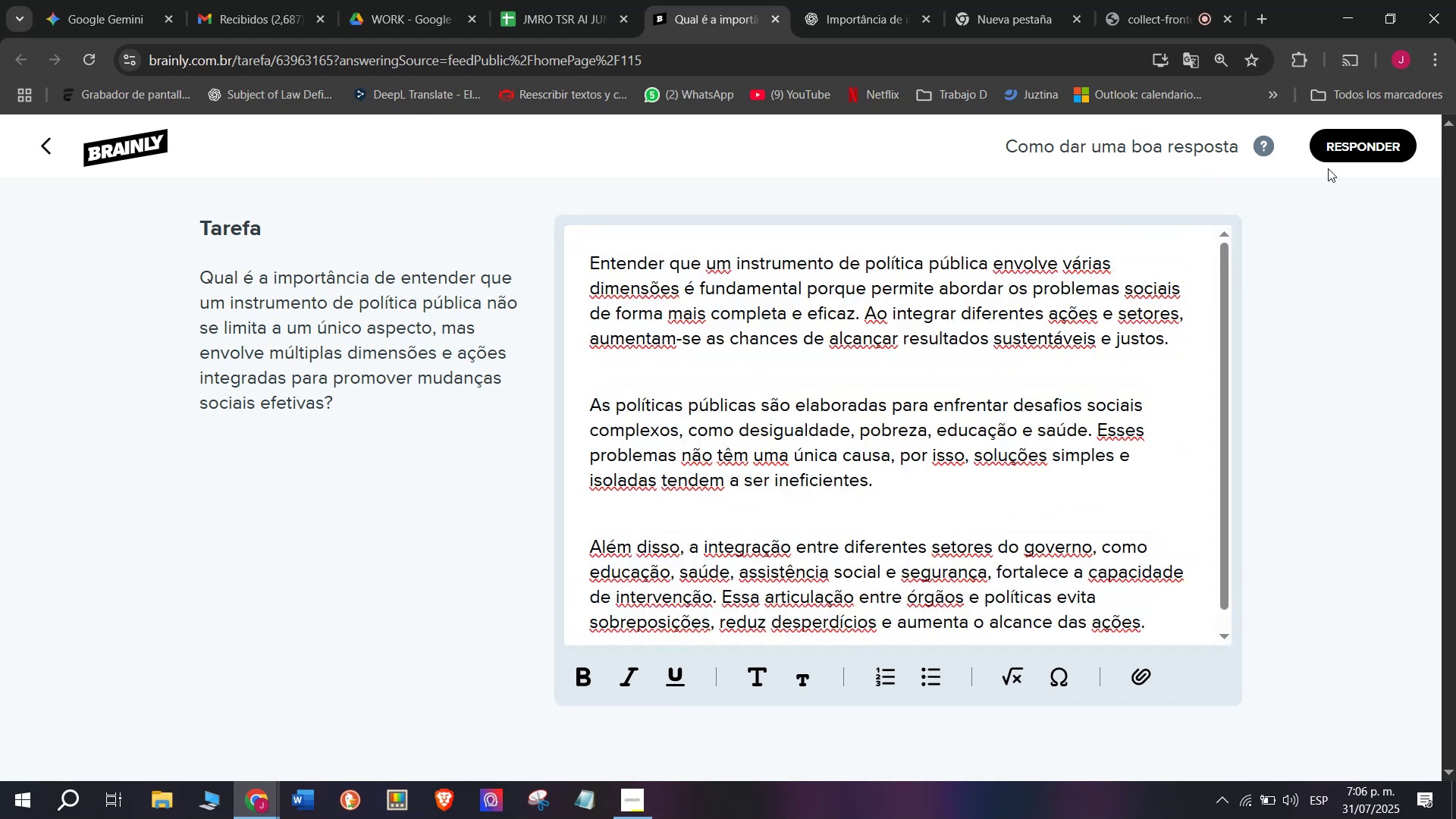 
double_click([1331, 161])
 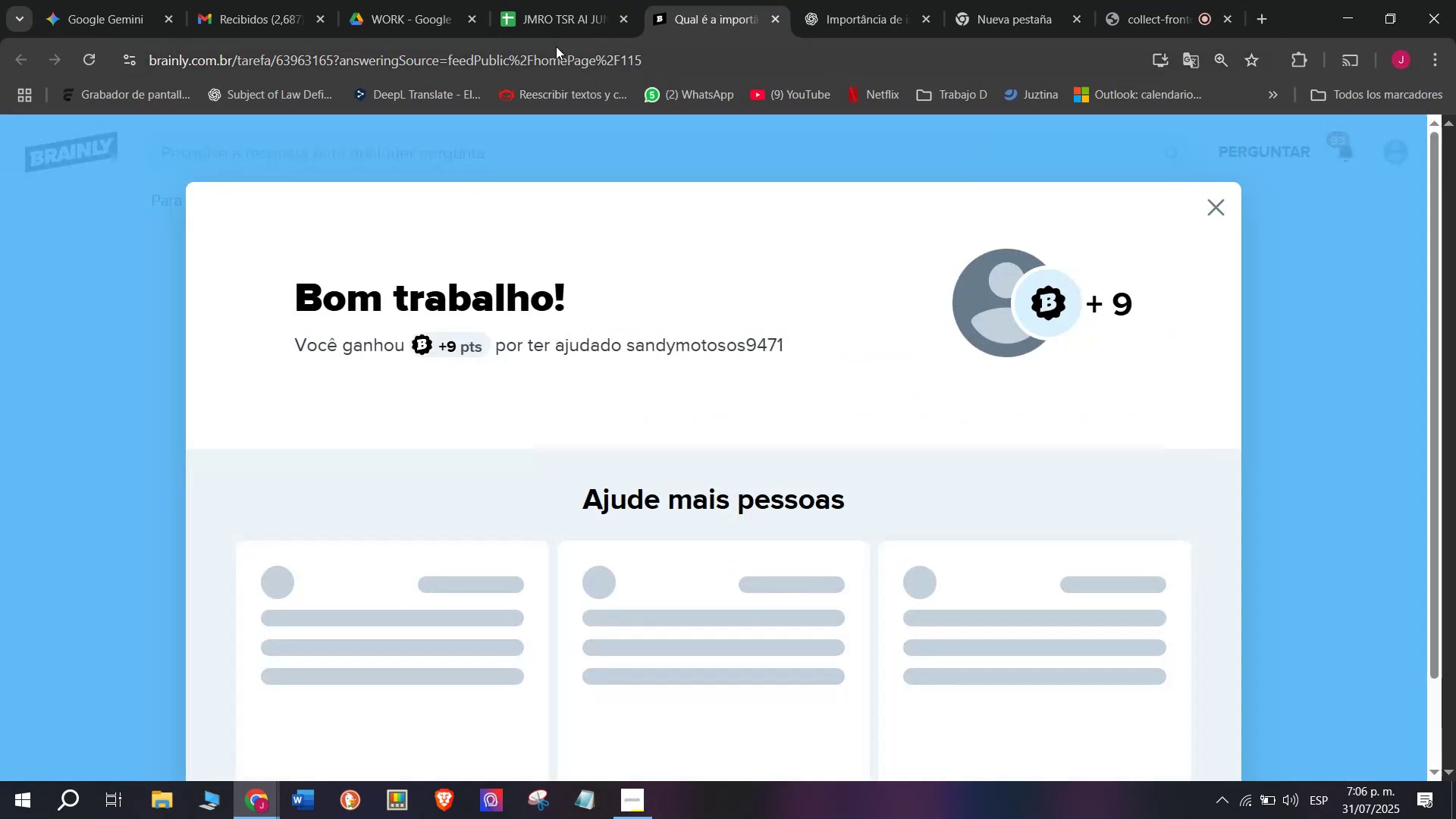 
left_click([526, 0])
 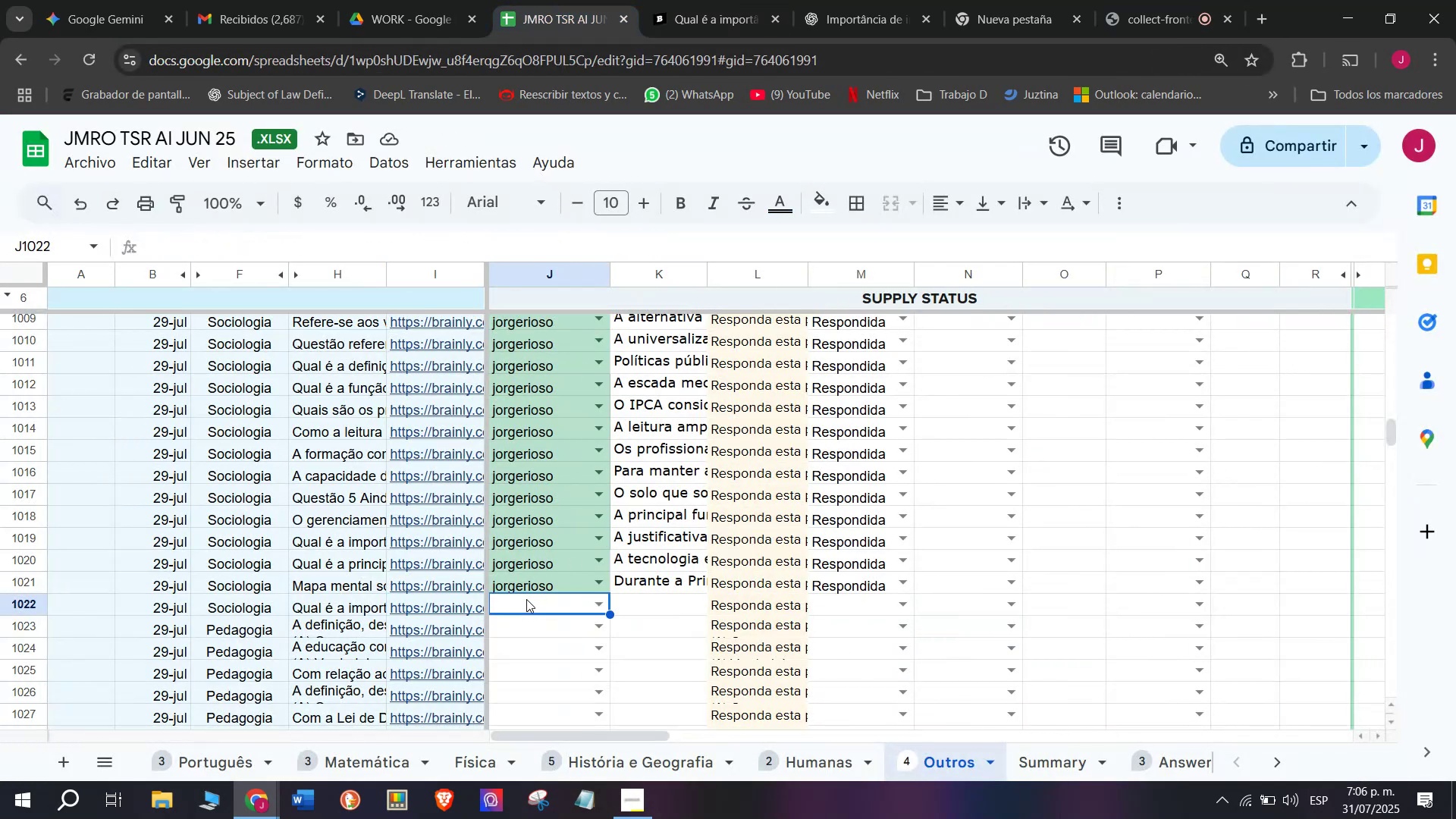 
key(J)
 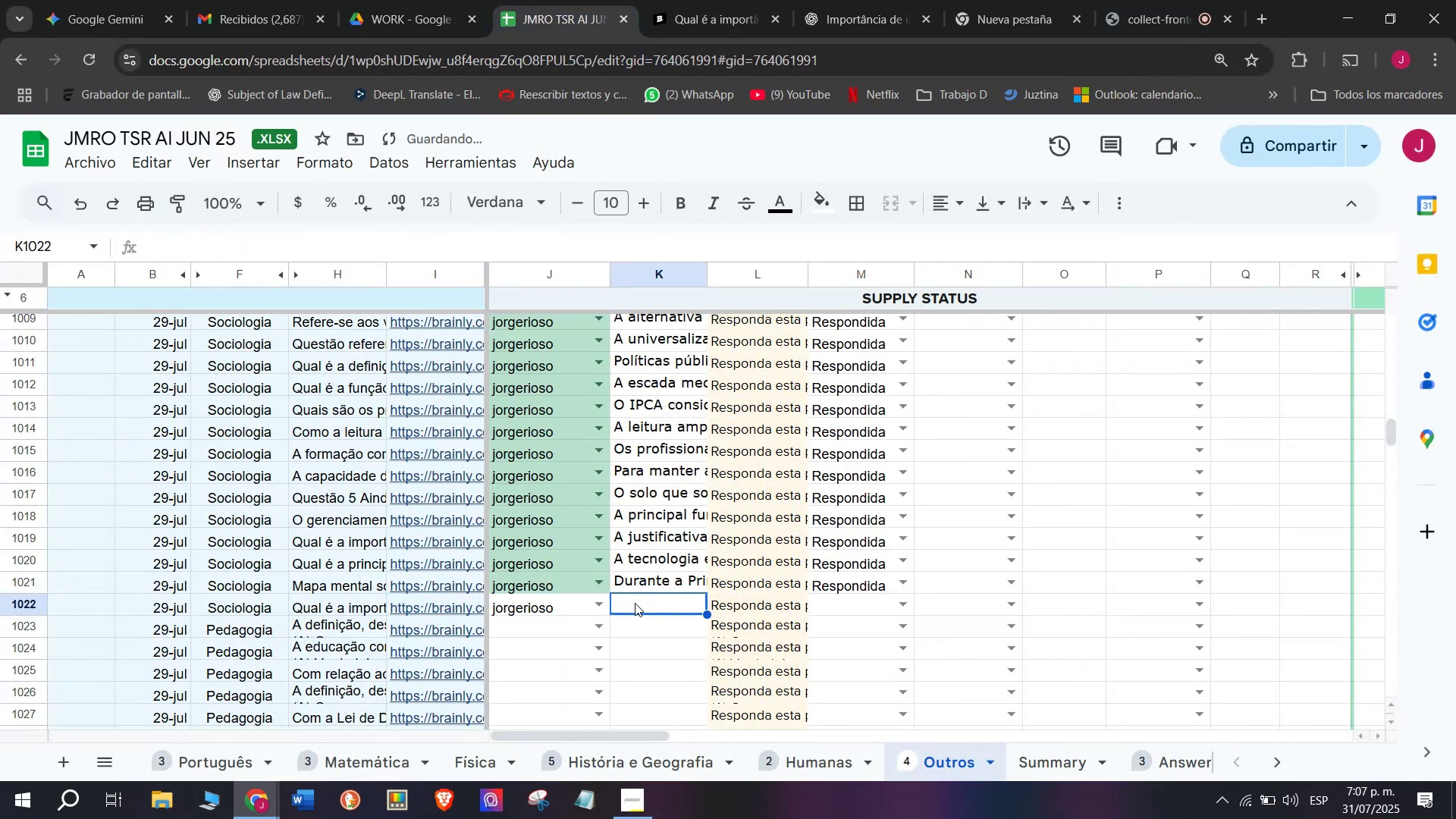 
left_click([646, 601])
 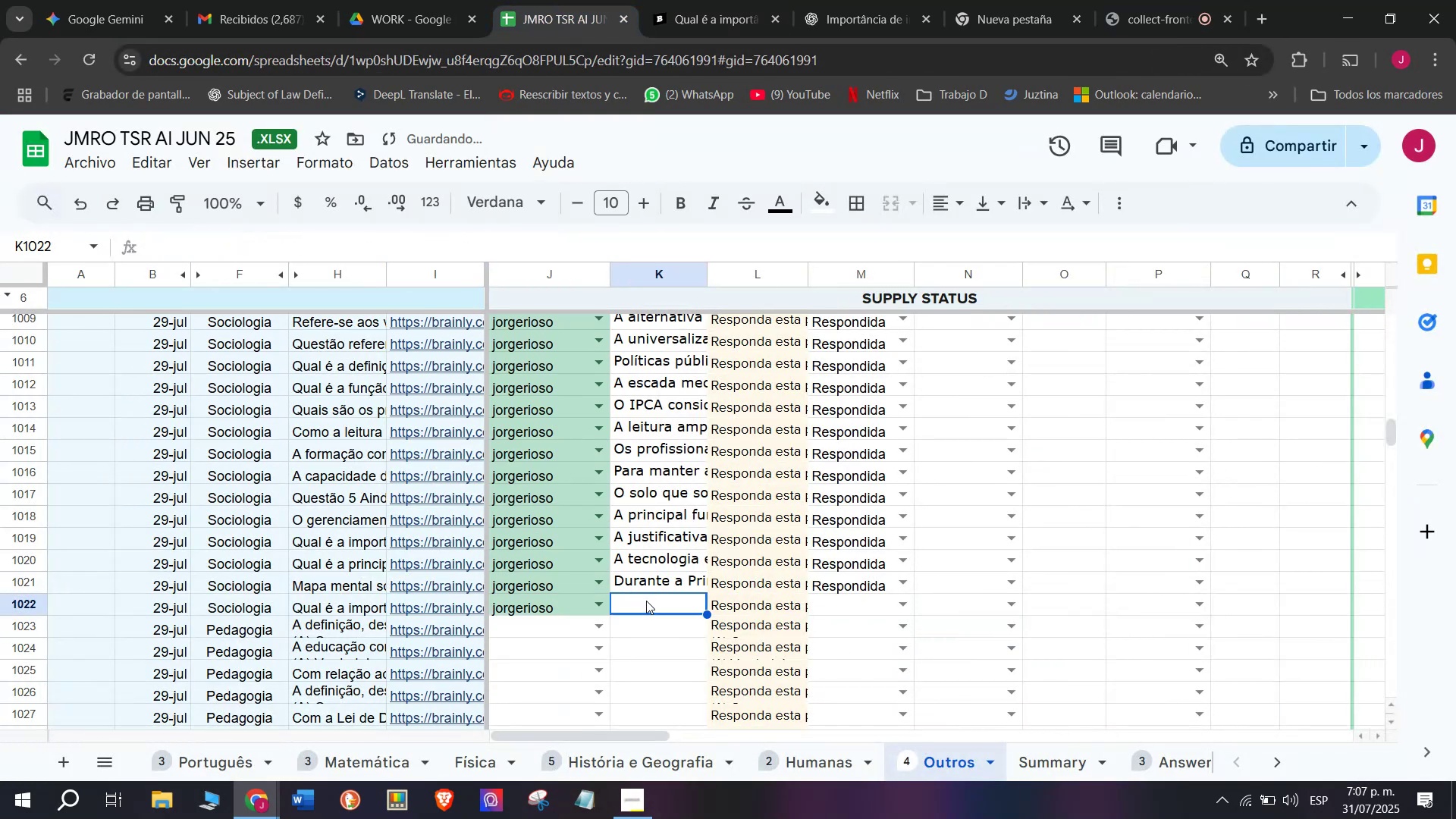 
left_click([646, 601])
 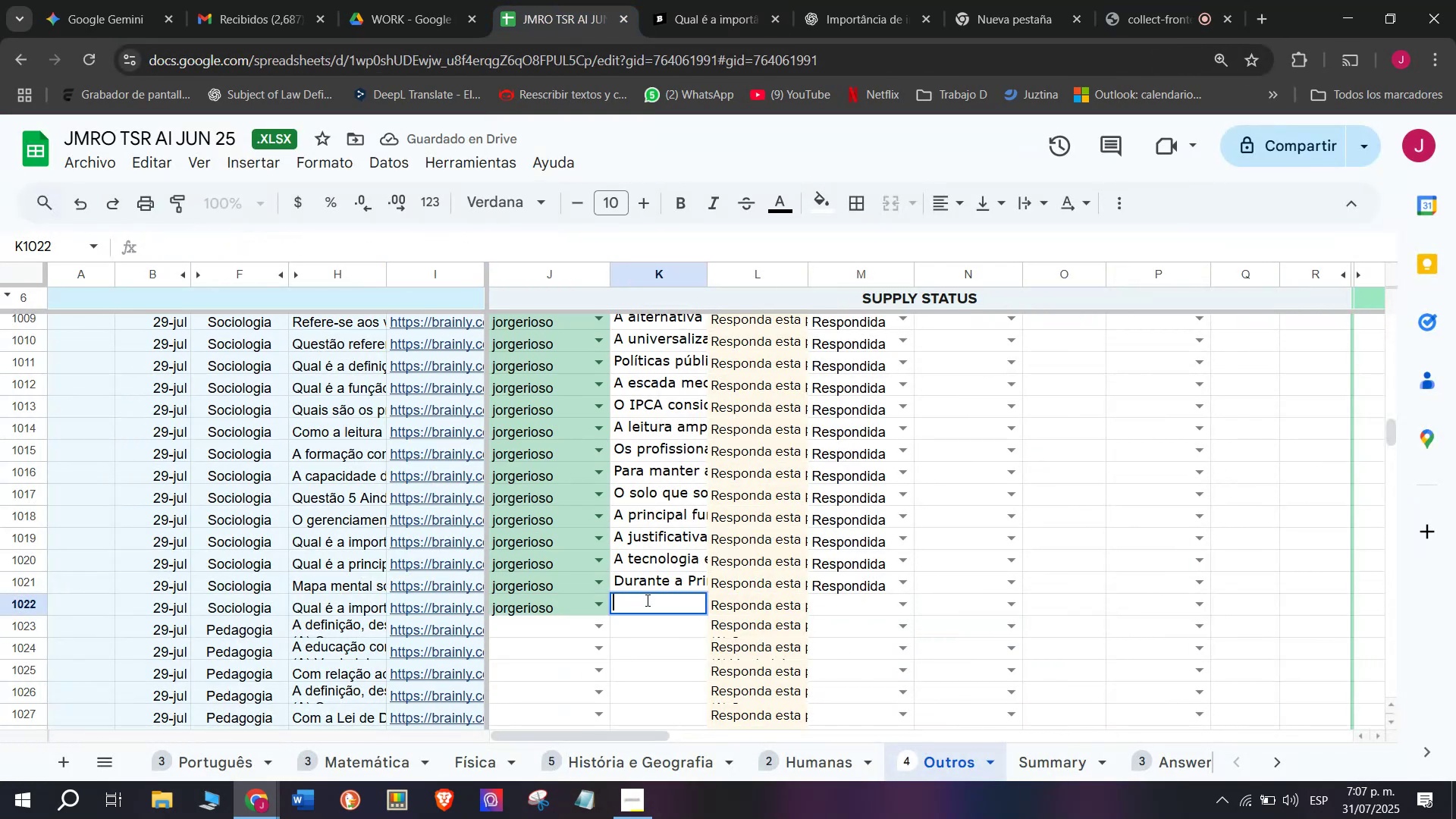 
key(Control+V)
 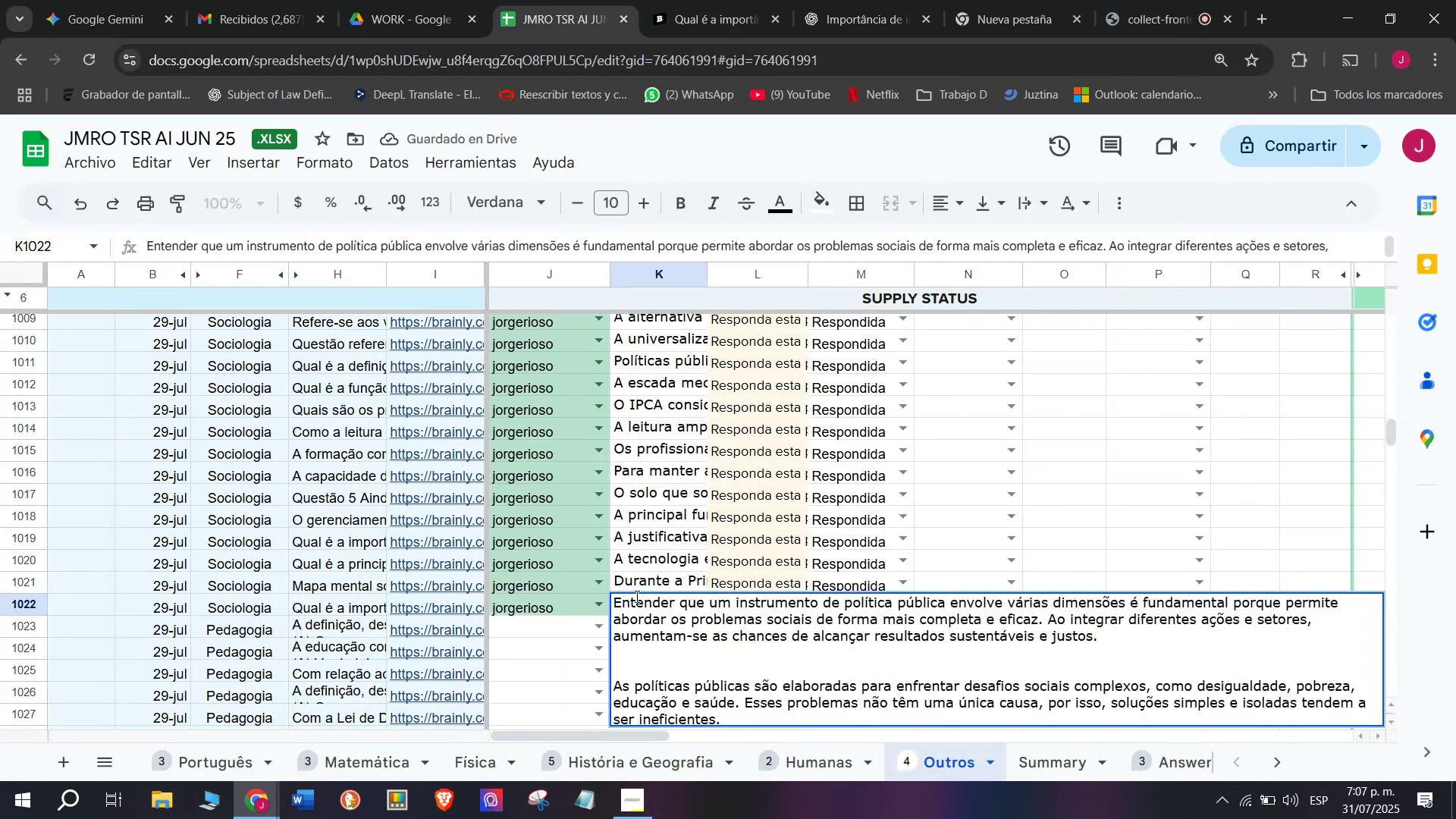 
key(Enter)
 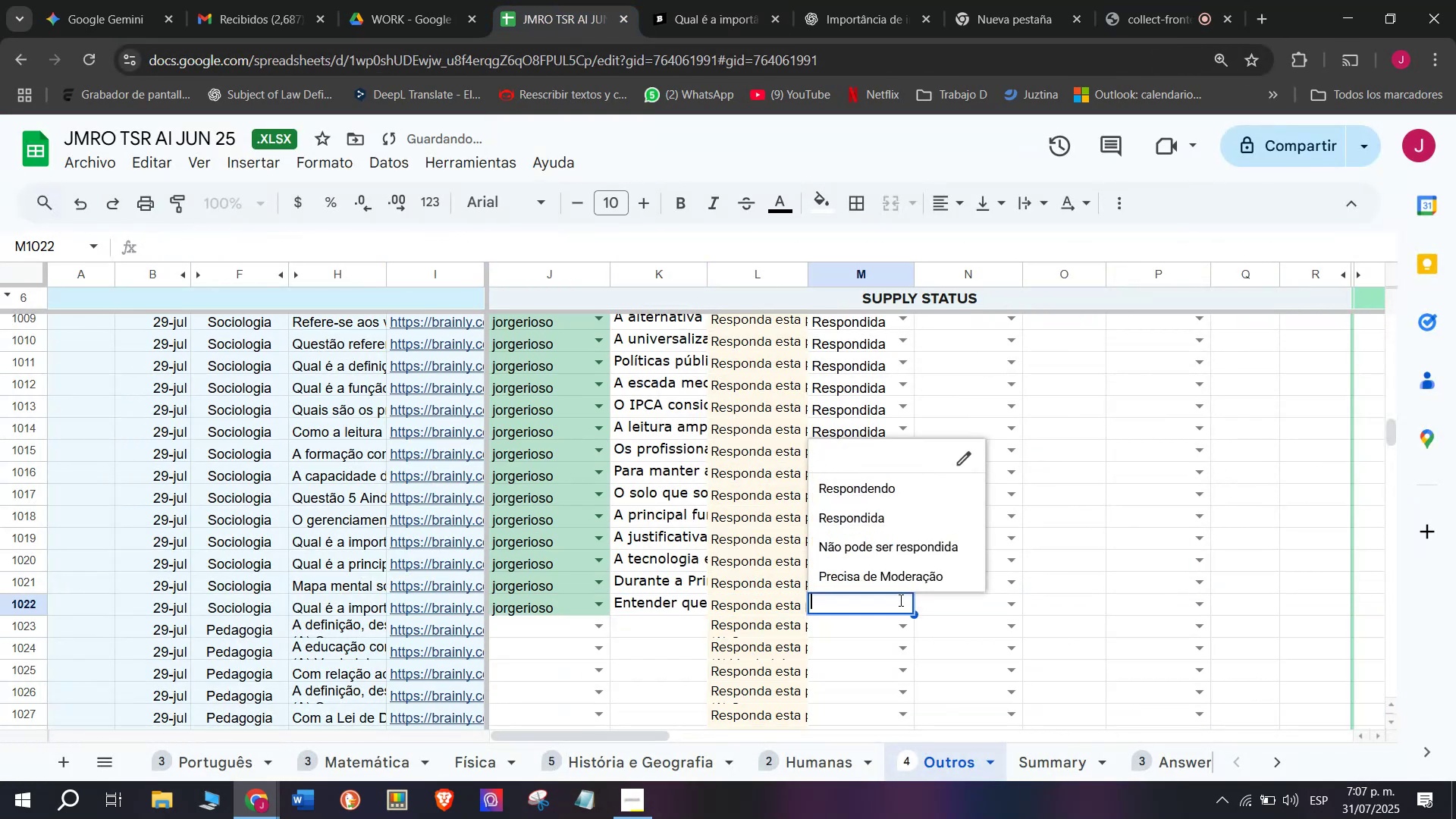 
left_click([868, 507])
 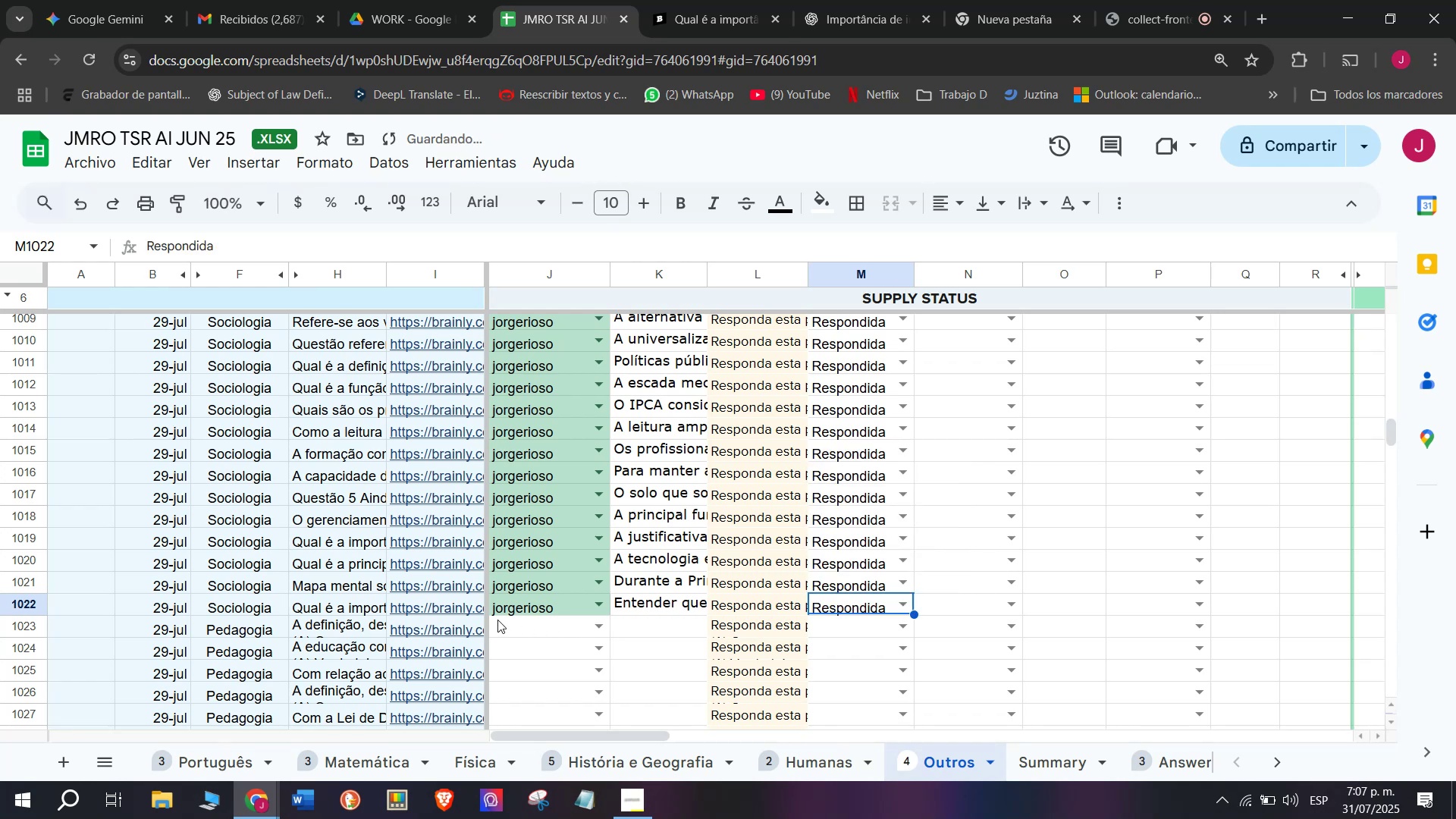 
left_click([467, 624])
 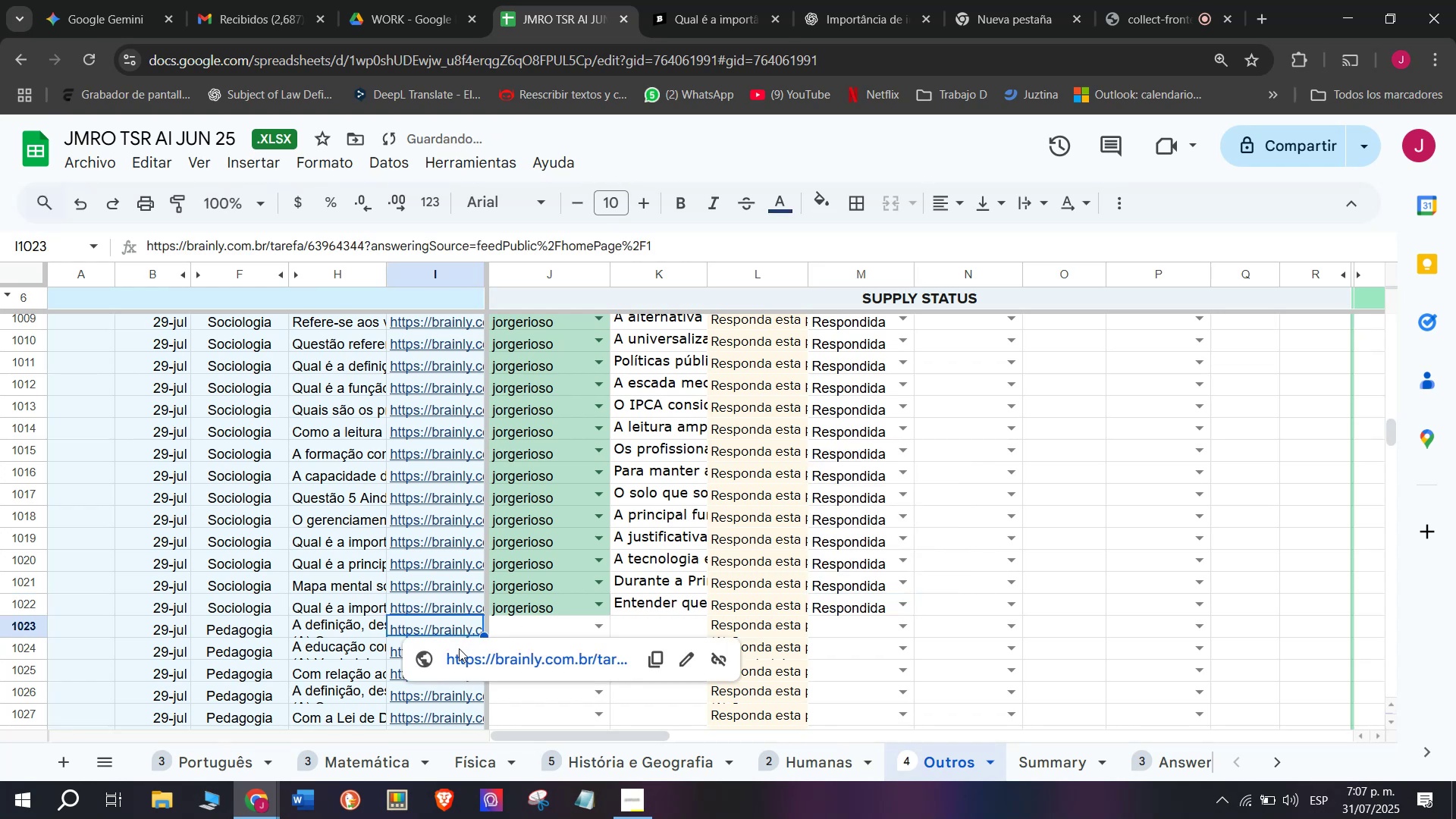 
left_click([459, 650])
 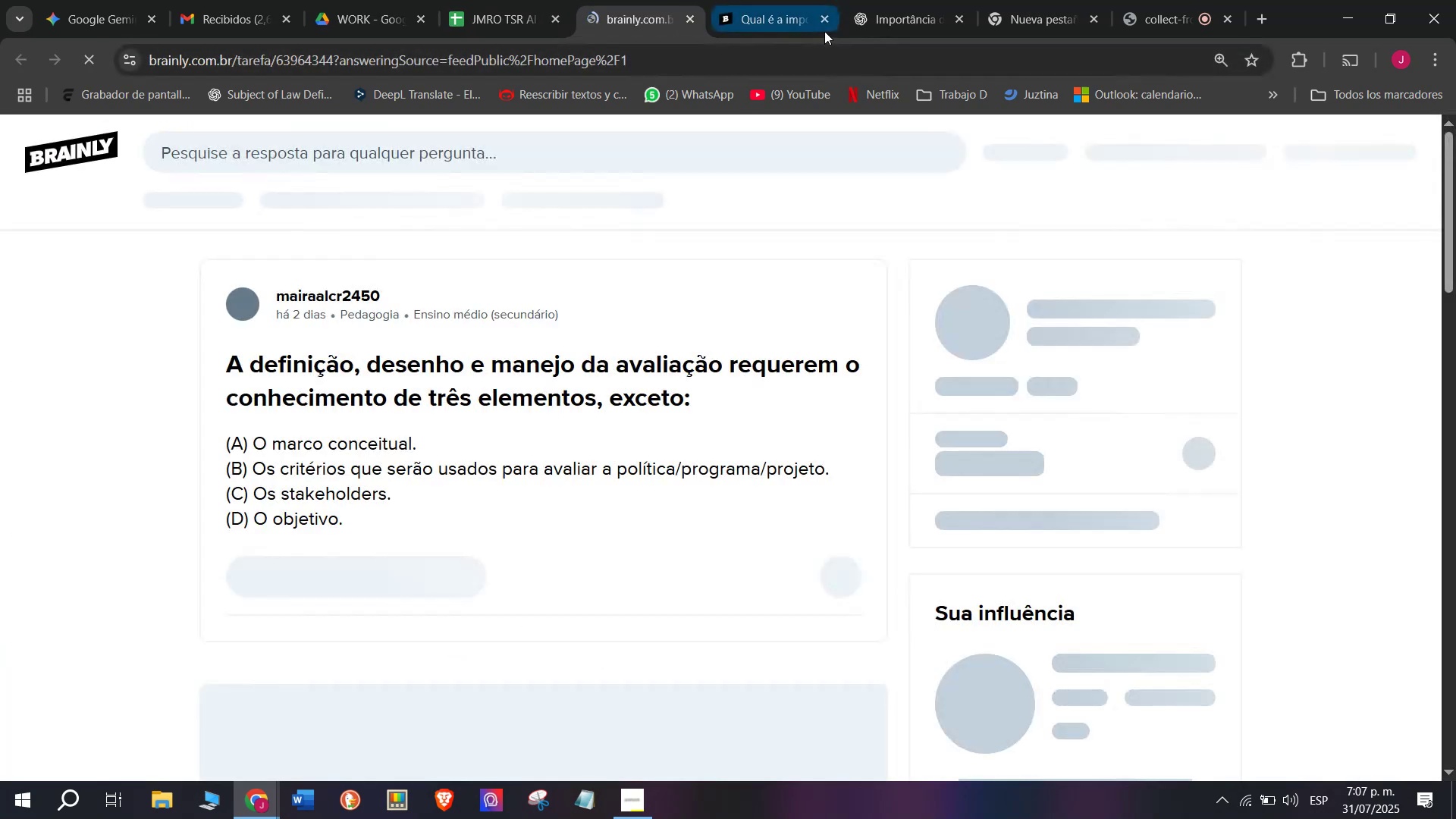 
left_click([829, 24])
 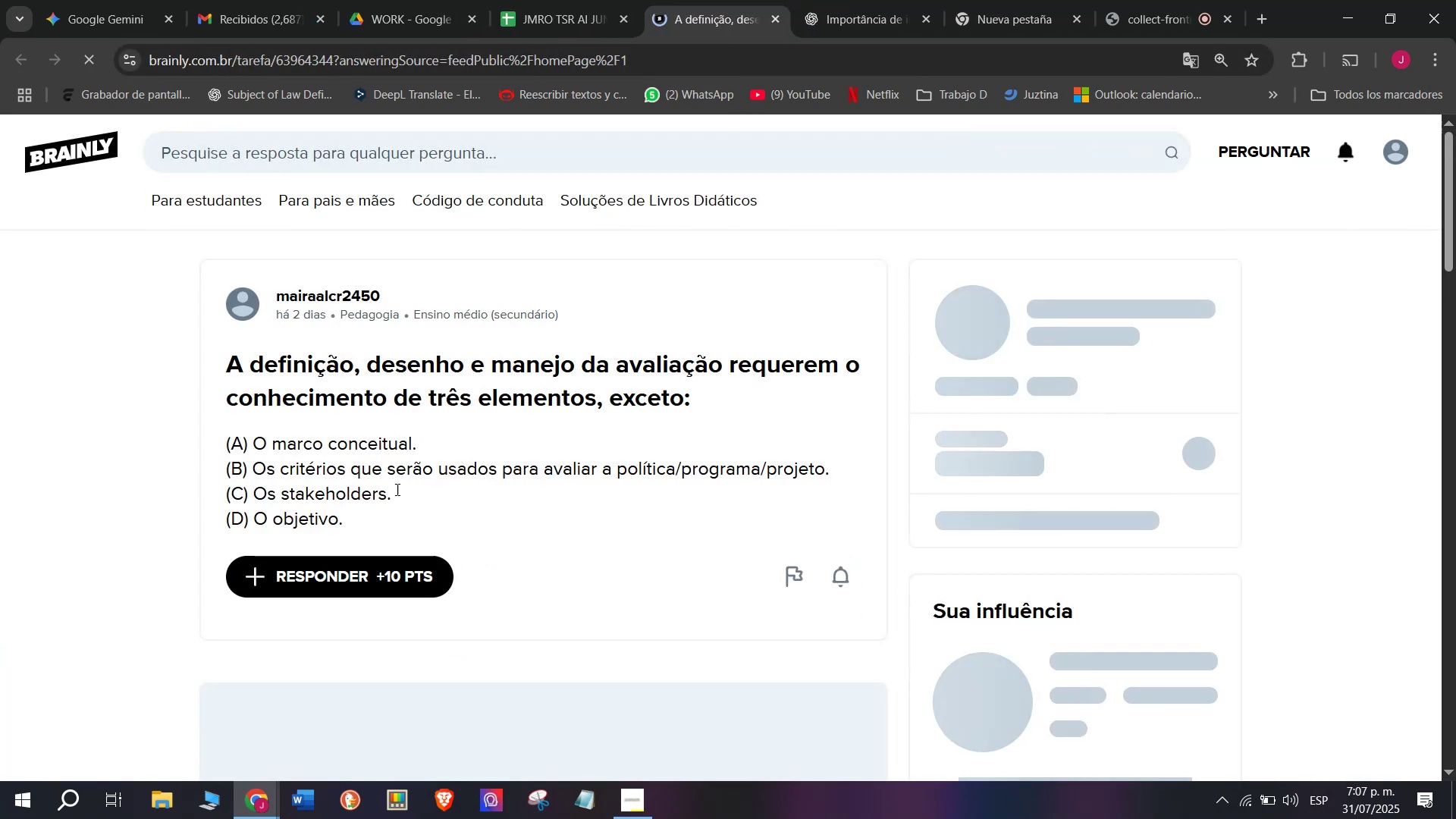 
left_click_drag(start_coordinate=[375, 518], to_coordinate=[209, 366])
 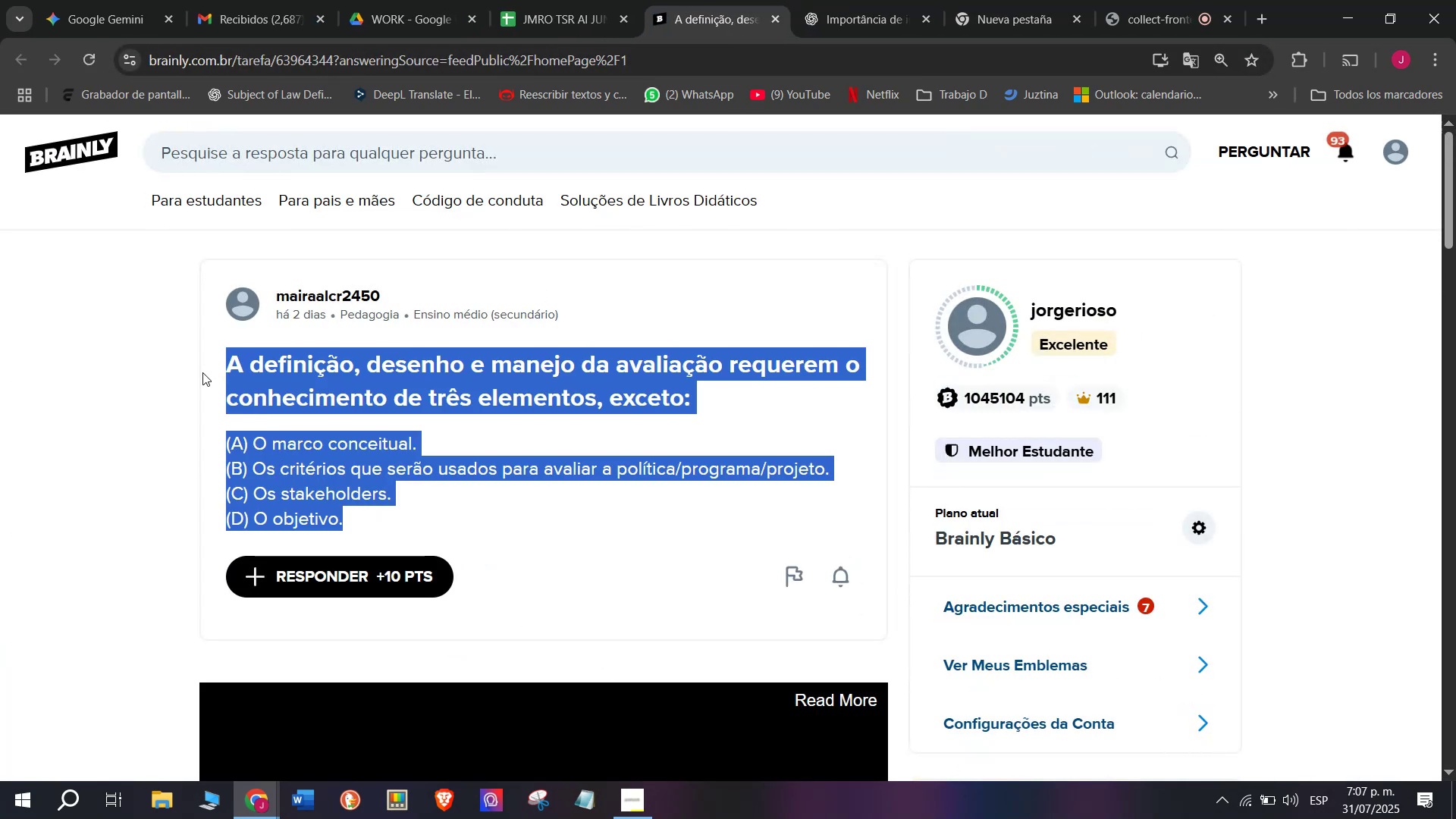 
key(Control+C)
 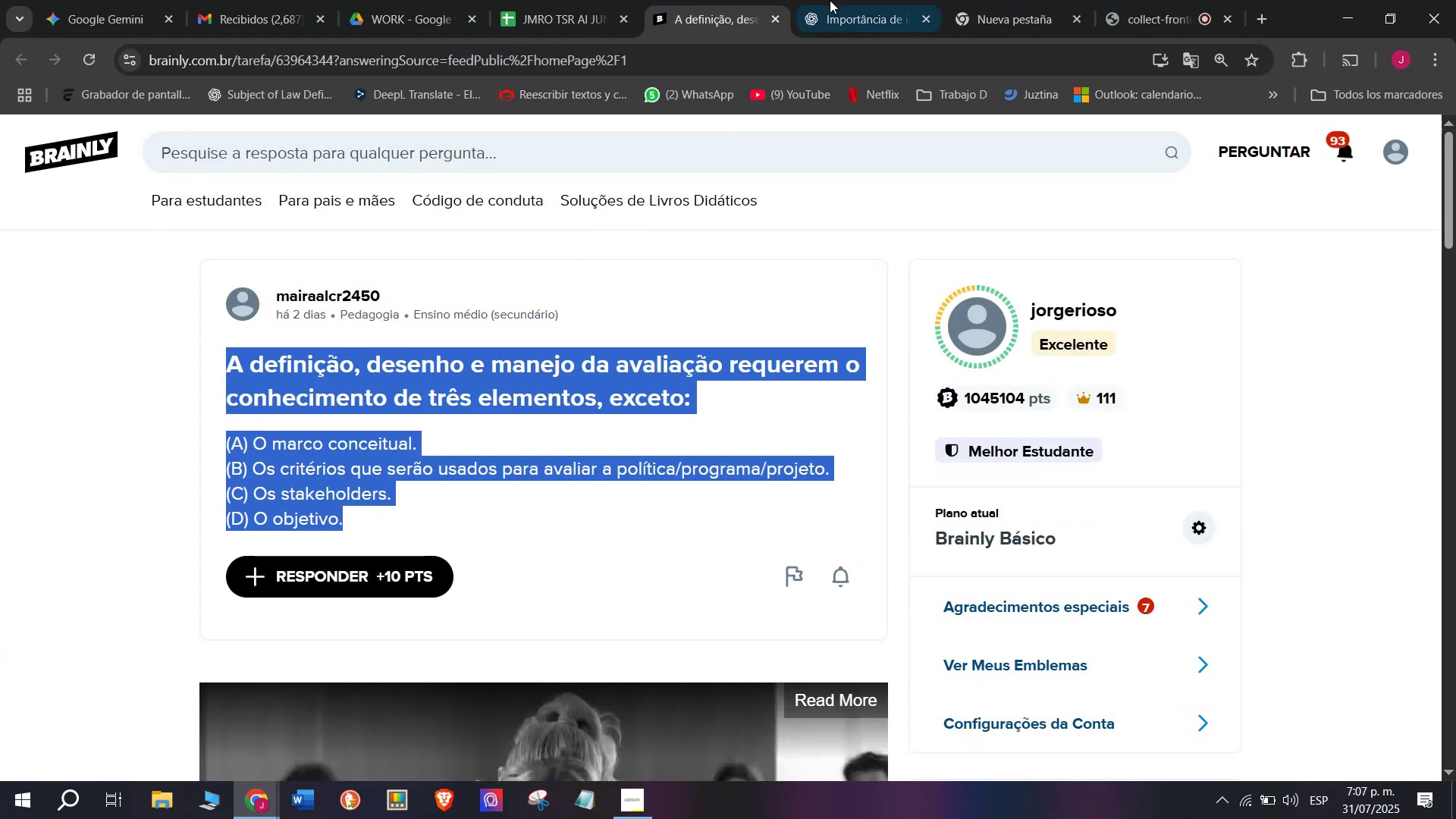 
left_click([833, 0])
 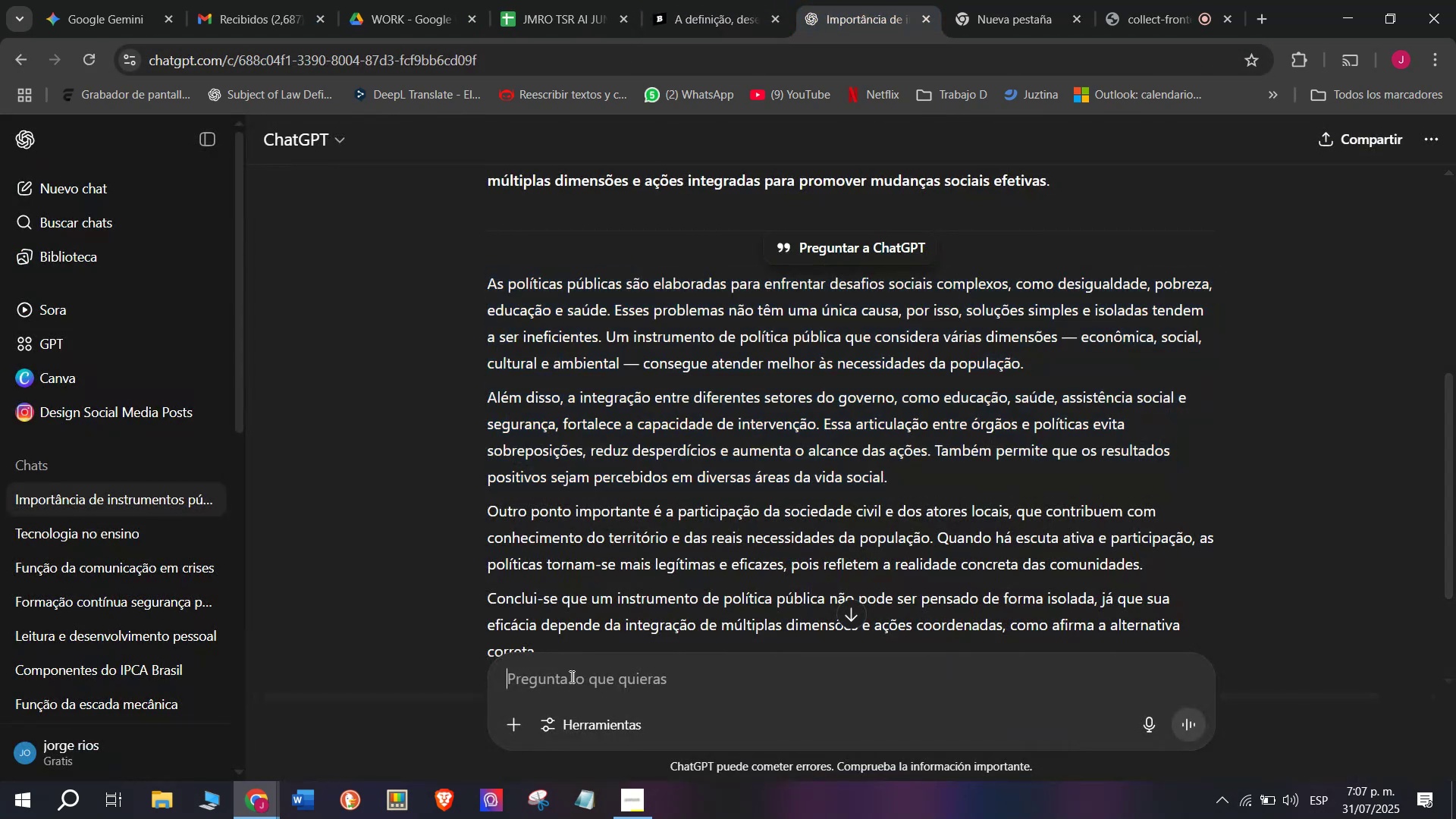 
key(Meta+MetaLeft)
 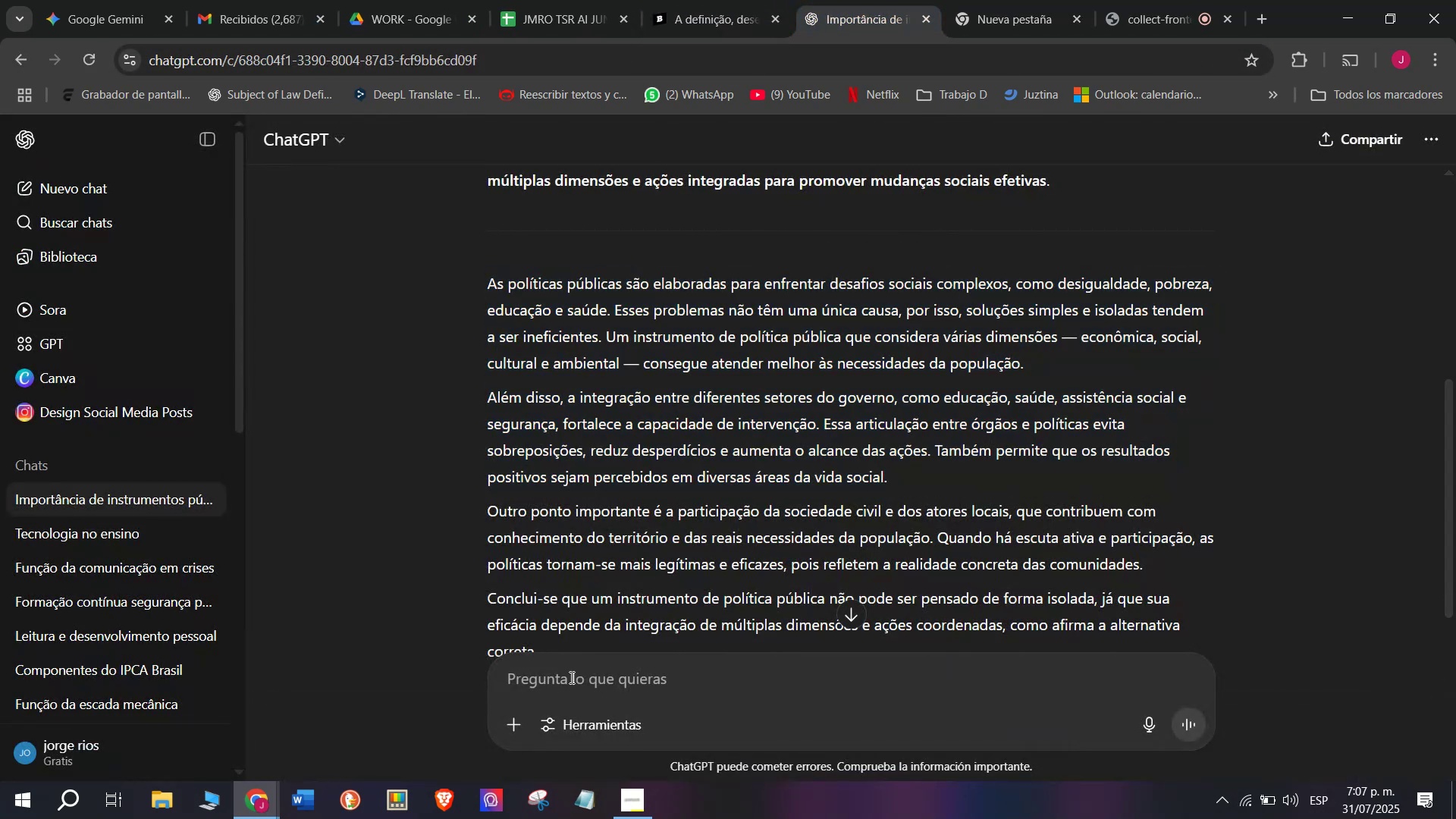 
key(Meta+V)
 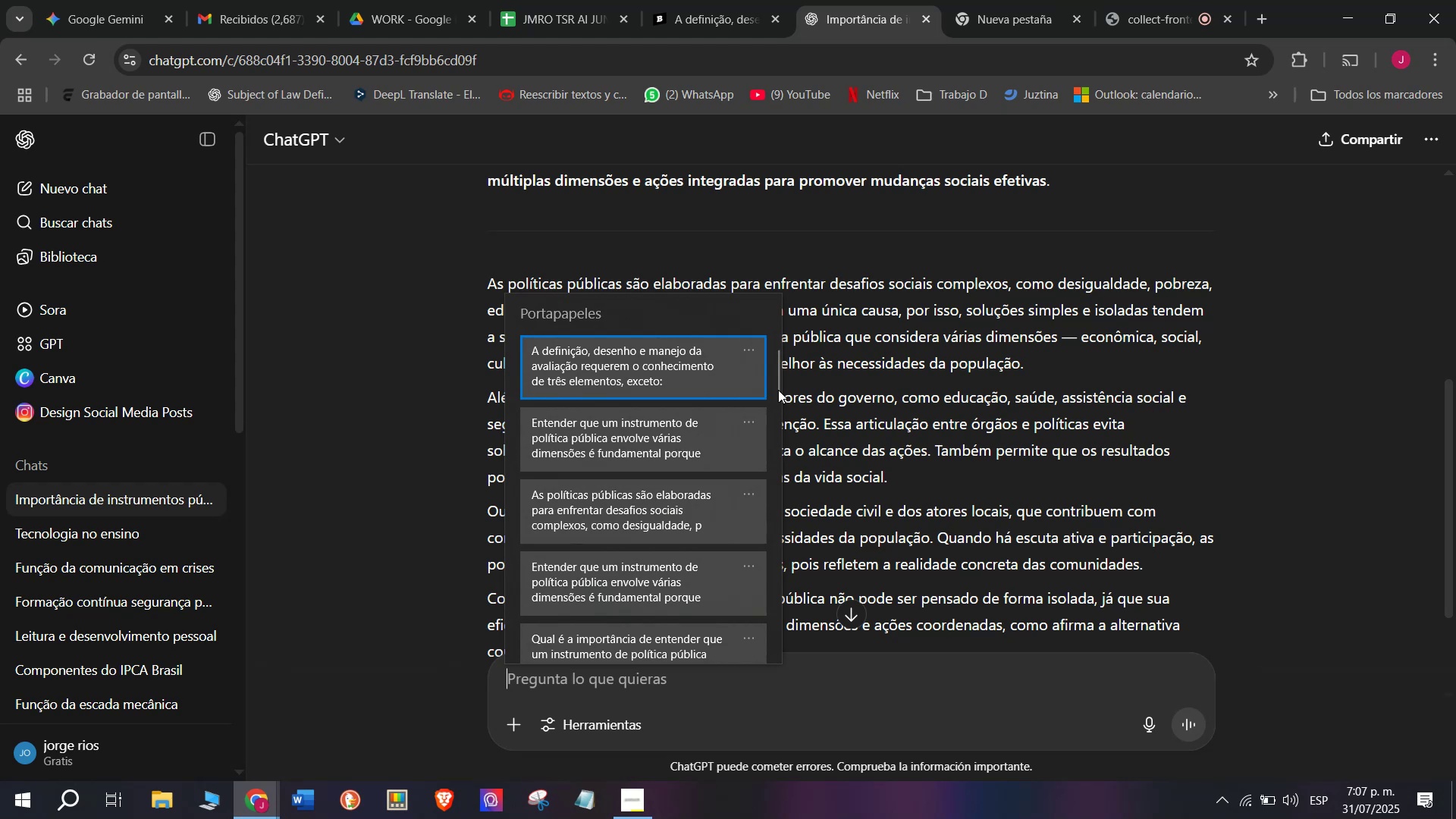 
left_click_drag(start_coordinate=[778, 388], to_coordinate=[783, 699])
 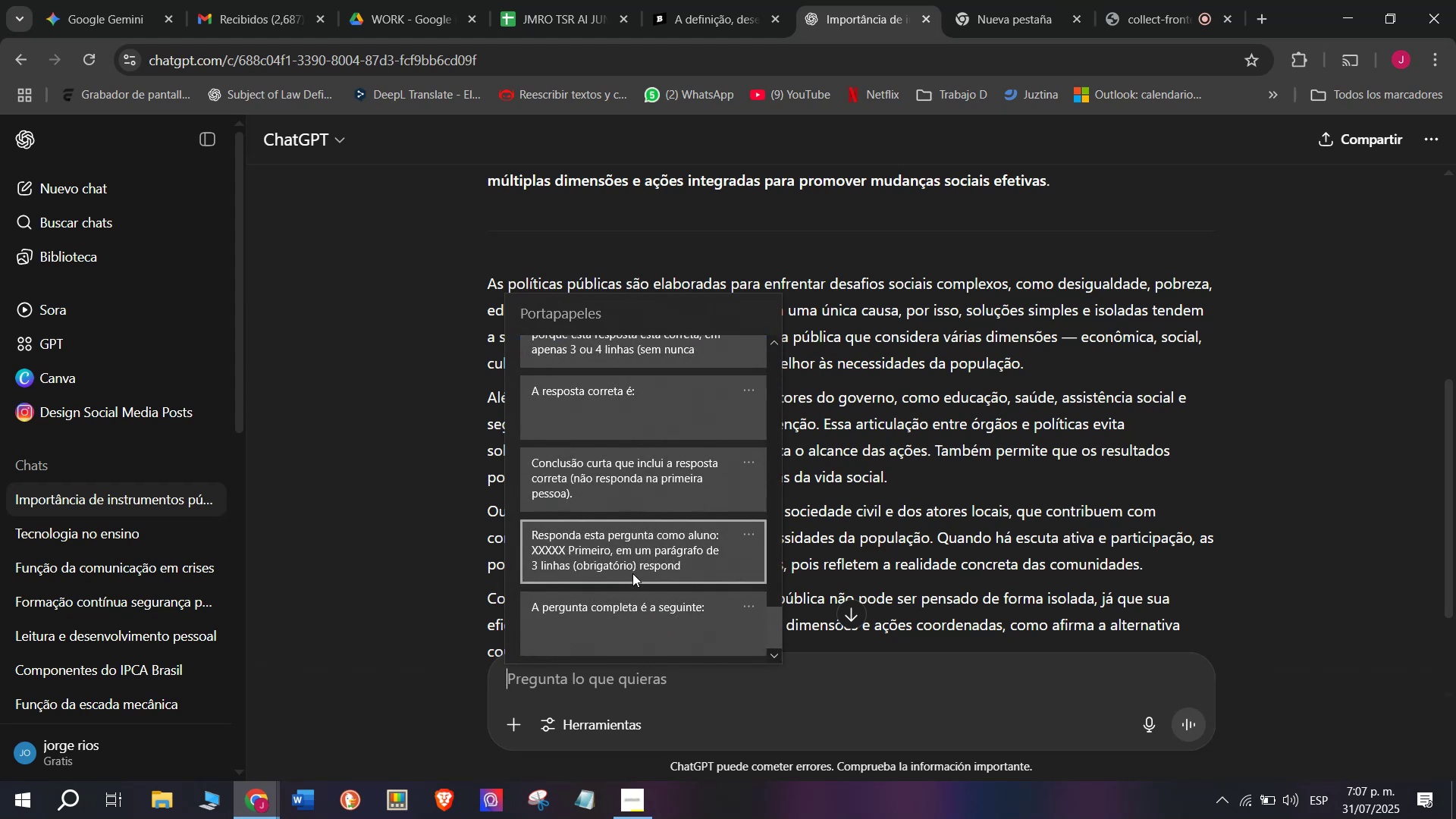 
key(Control+ControlLeft)
 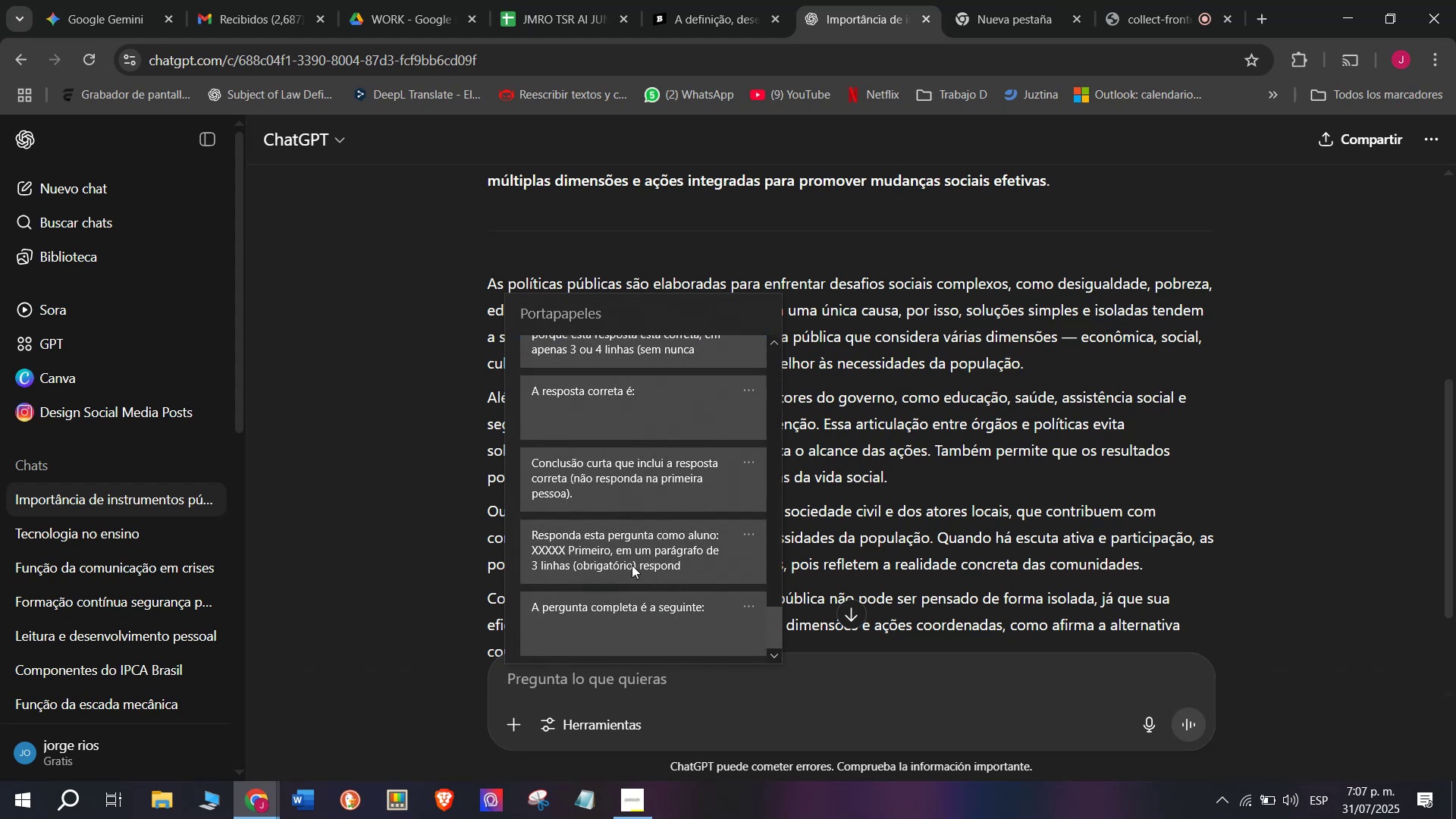 
key(Control+V)
 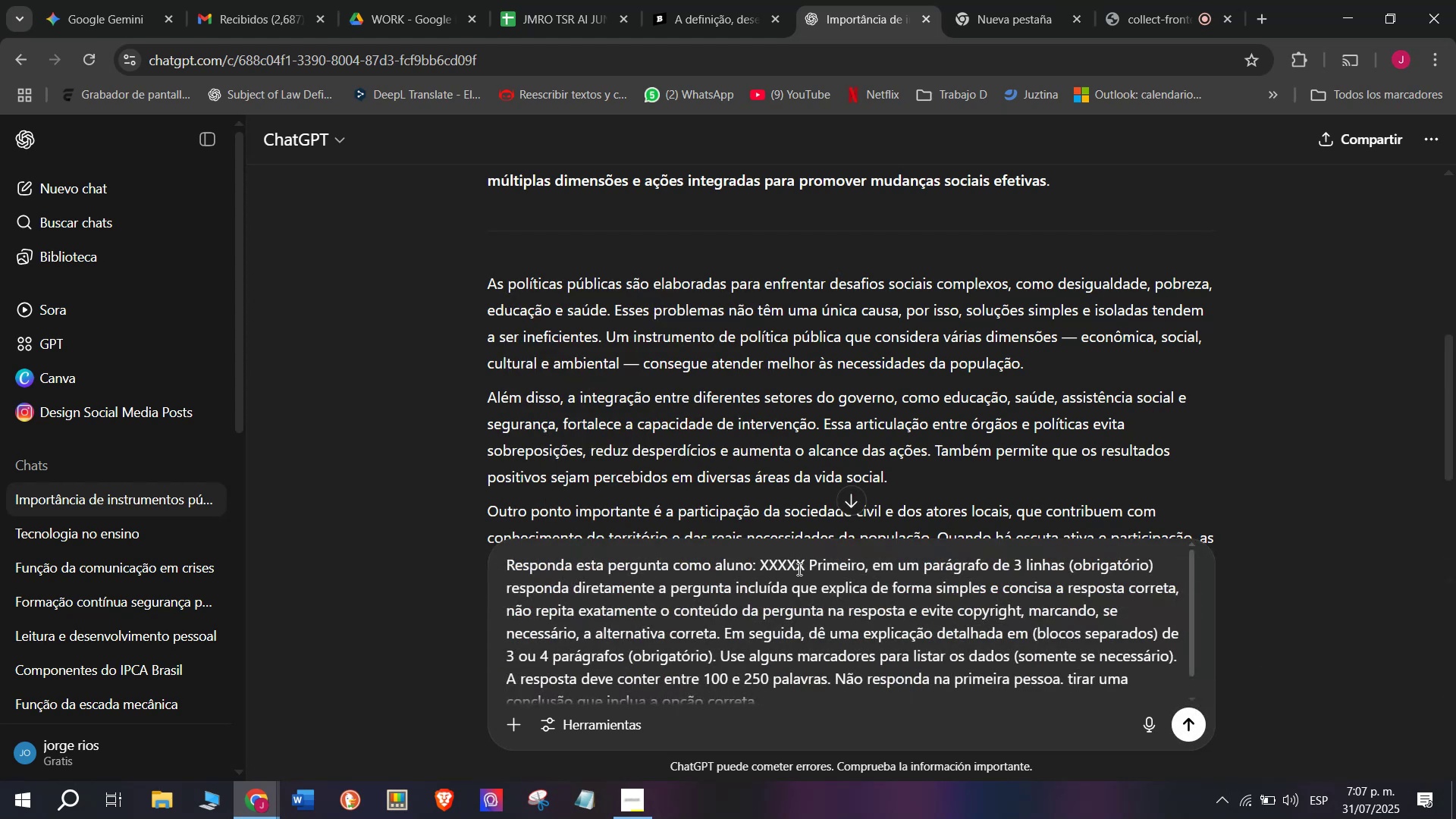 
left_click_drag(start_coordinate=[805, 564], to_coordinate=[760, 566])
 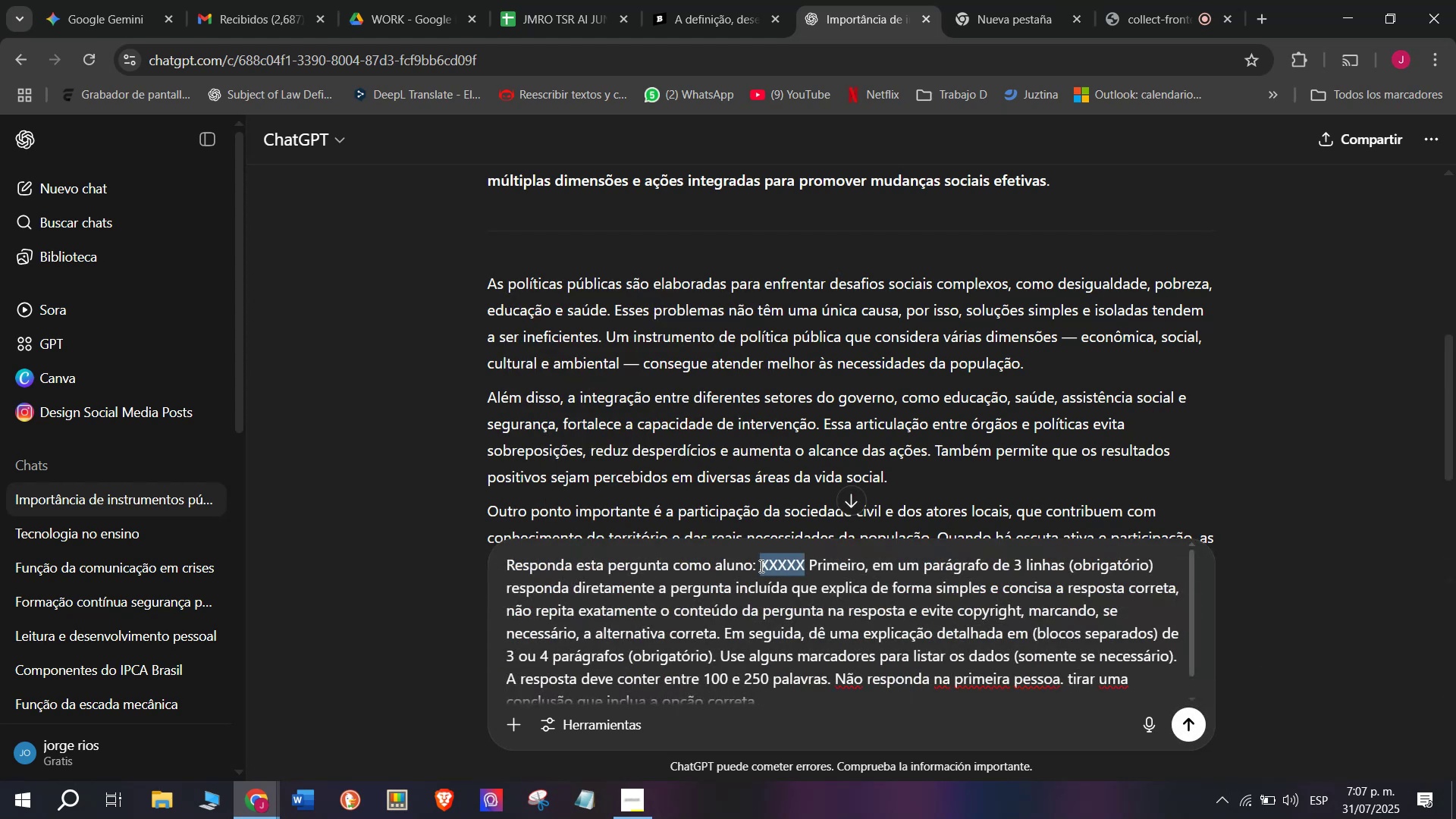 
key(Meta+MetaLeft)
 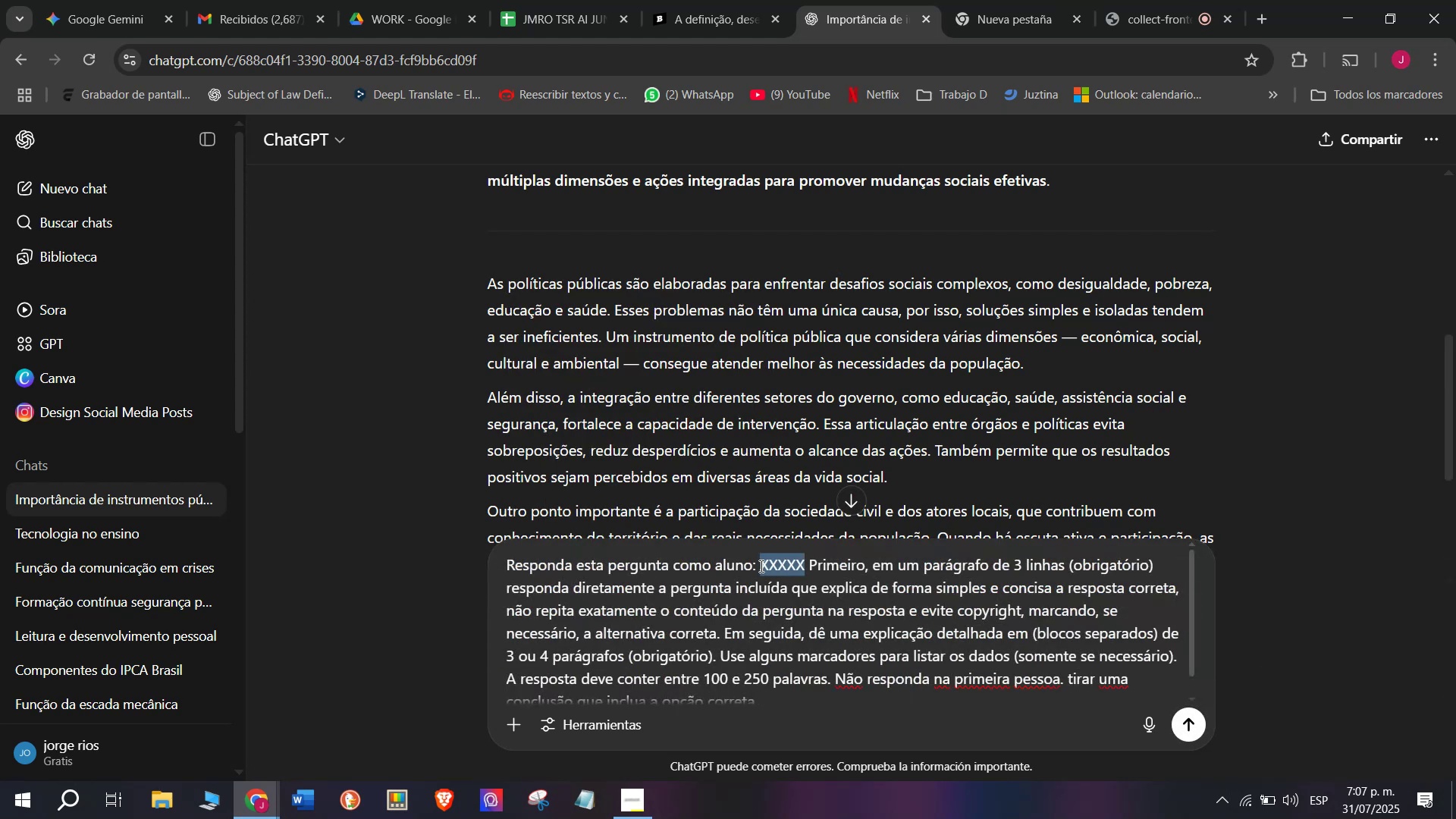 
key(Meta+V)
 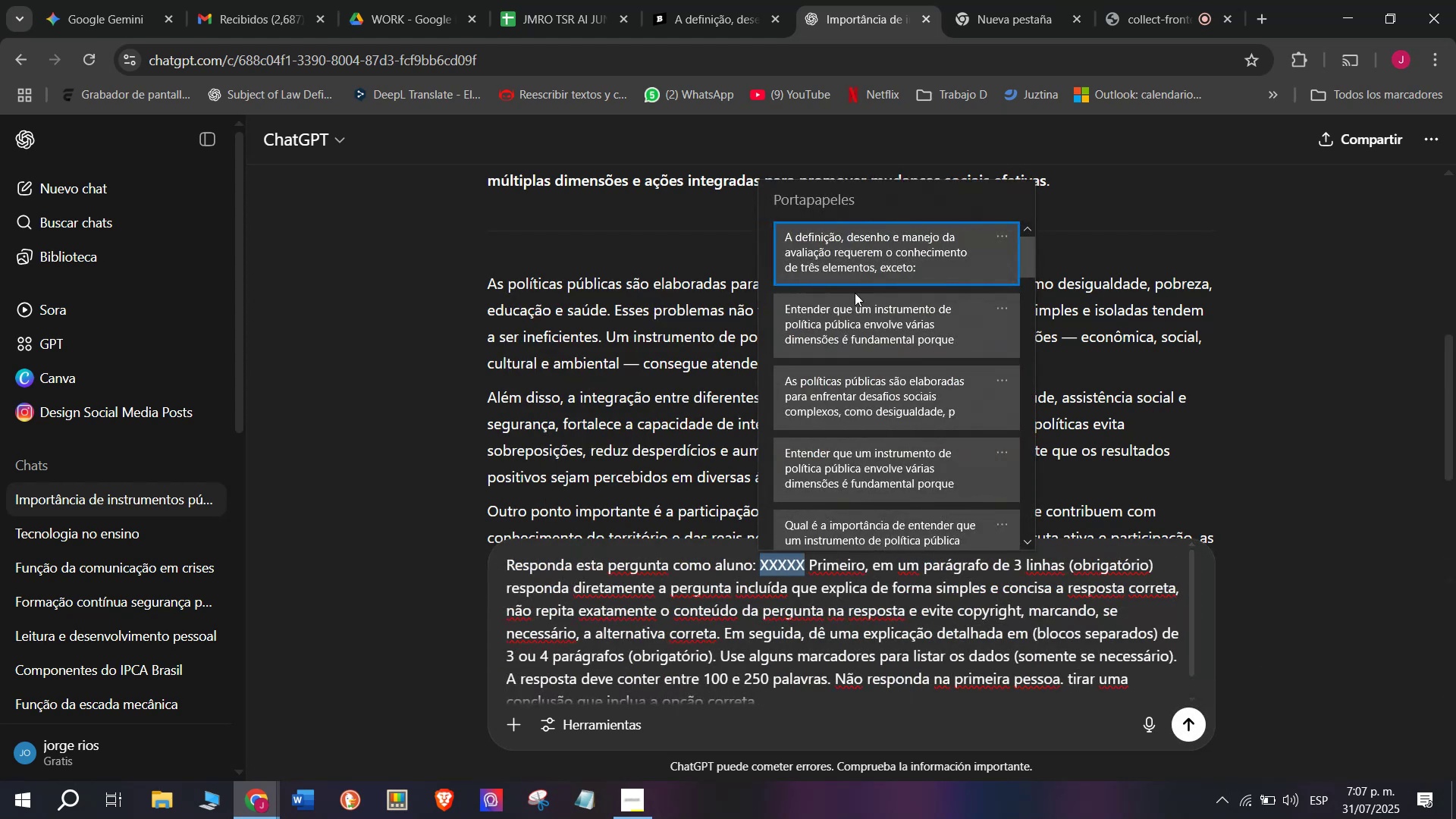 
key(Control+ControlLeft)
 